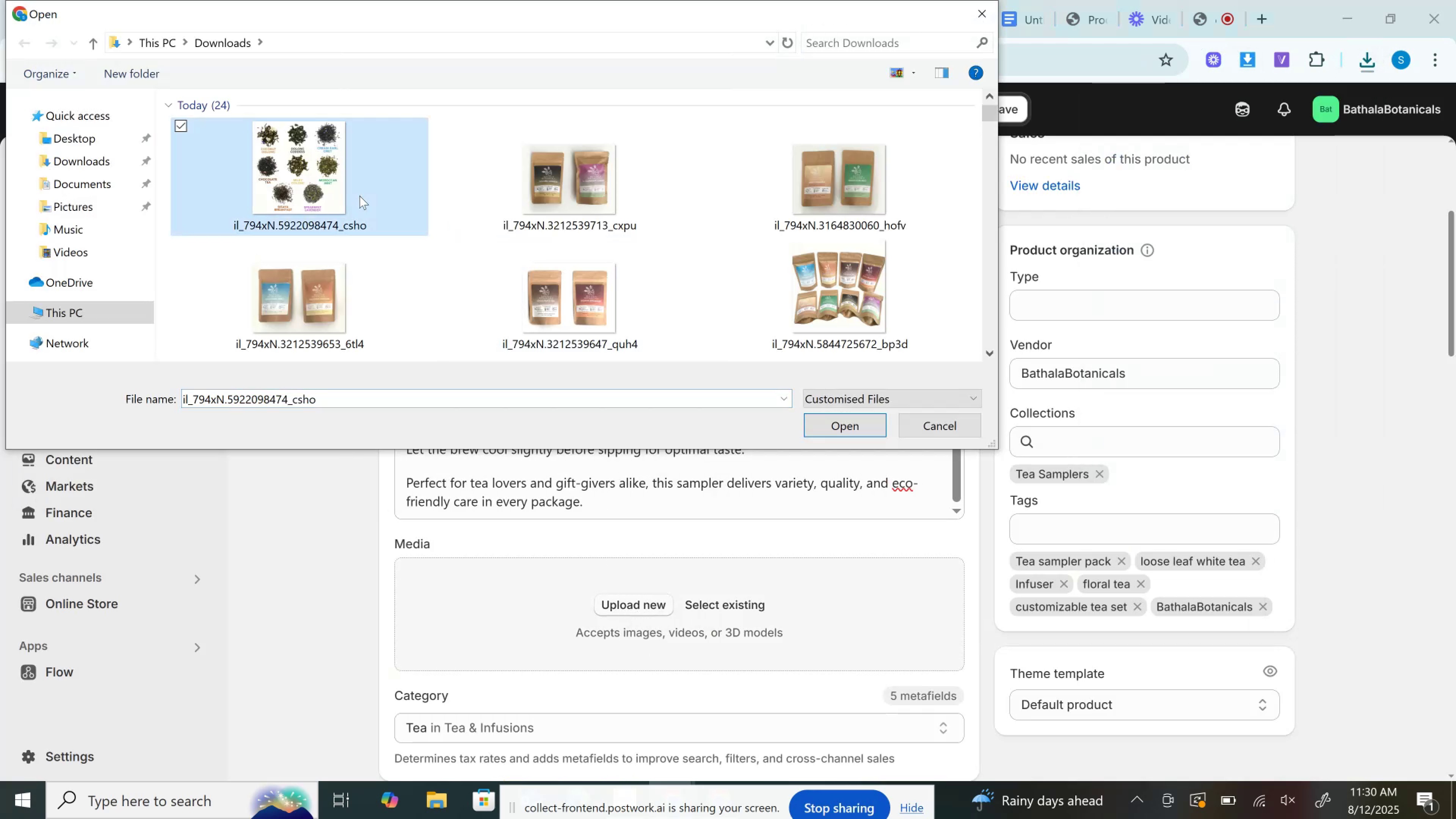 
key(Shift+ArrowRight)
 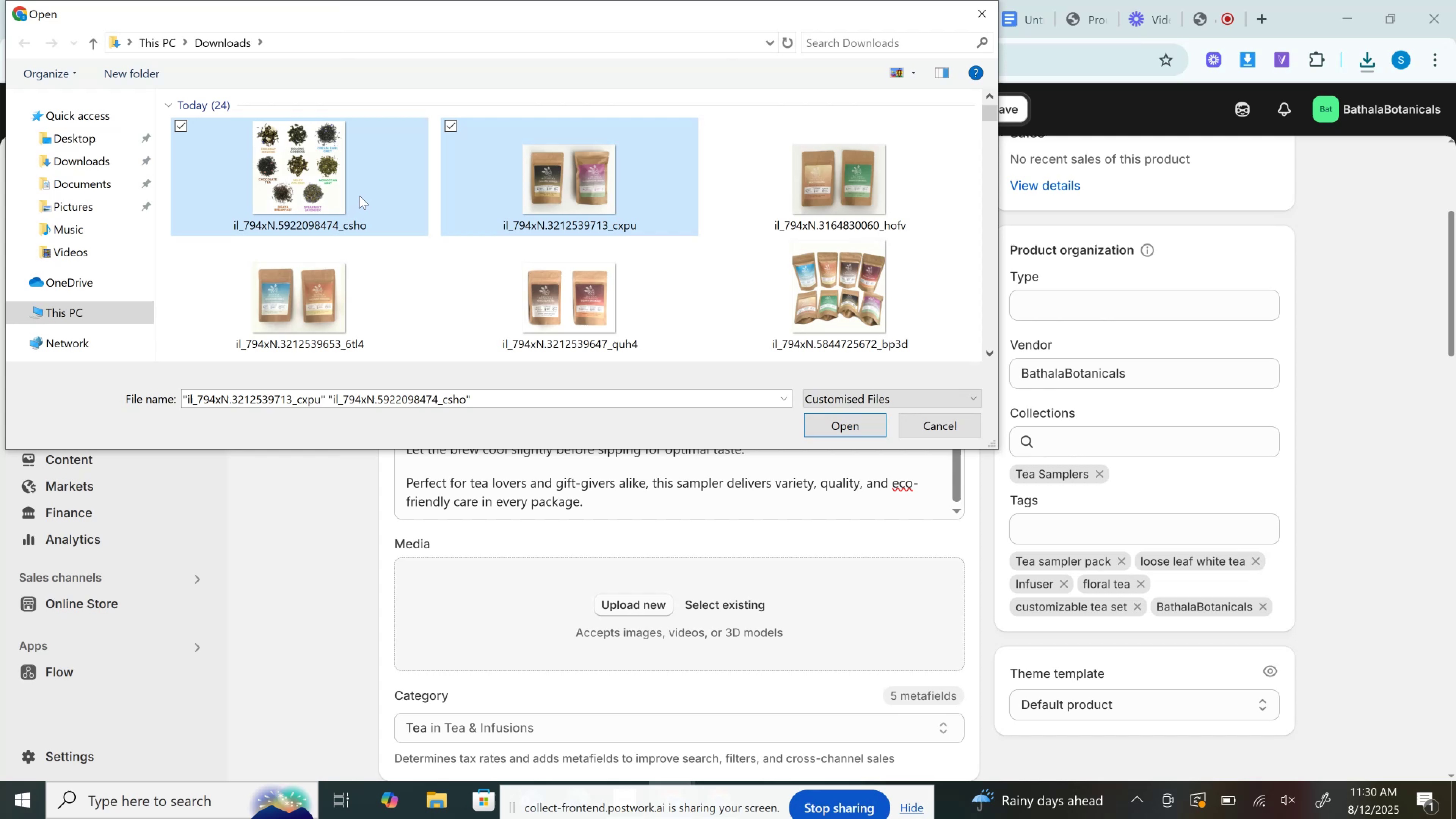 
key(Shift+ArrowRight)
 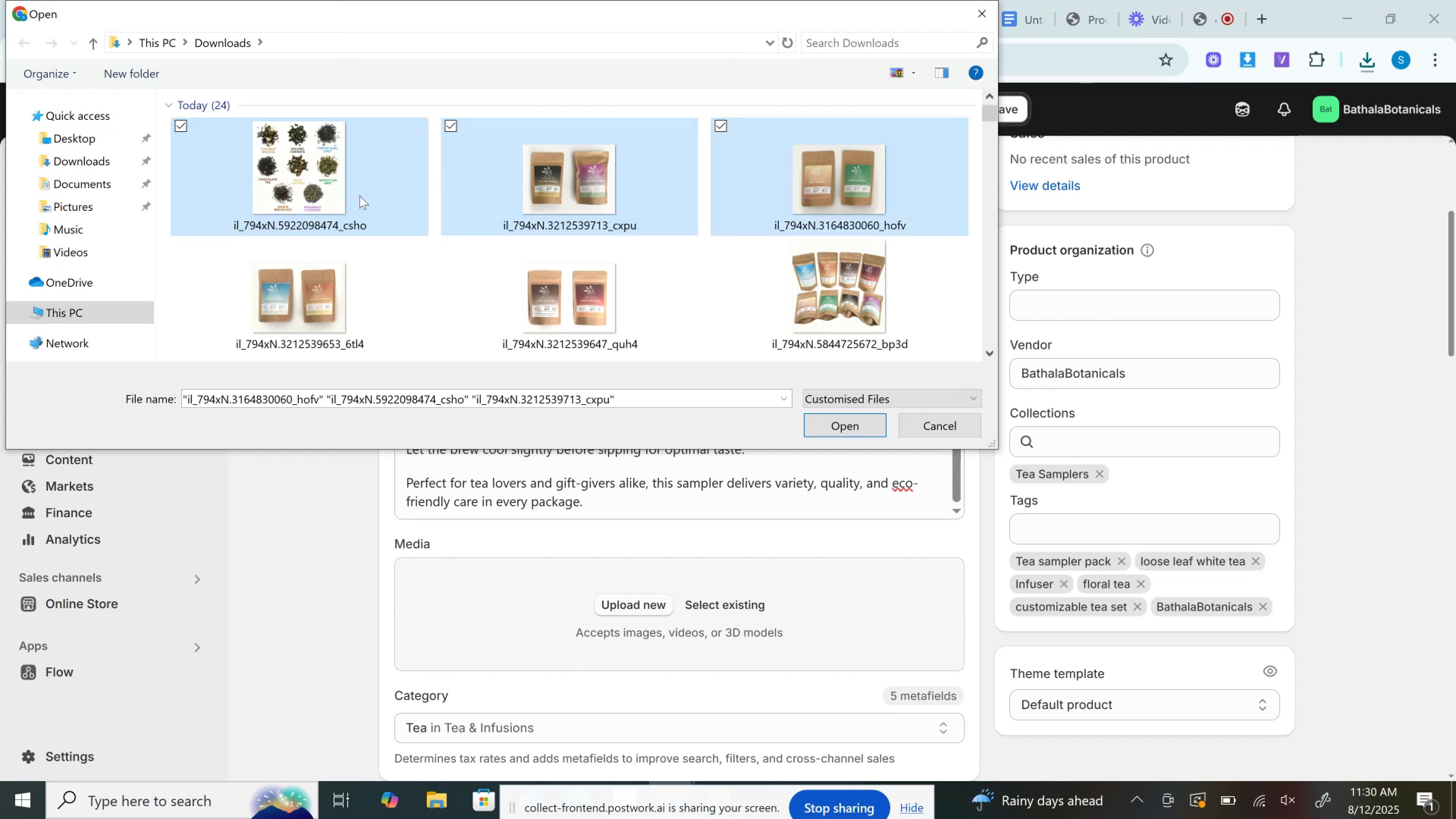 
key(Shift+ArrowRight)
 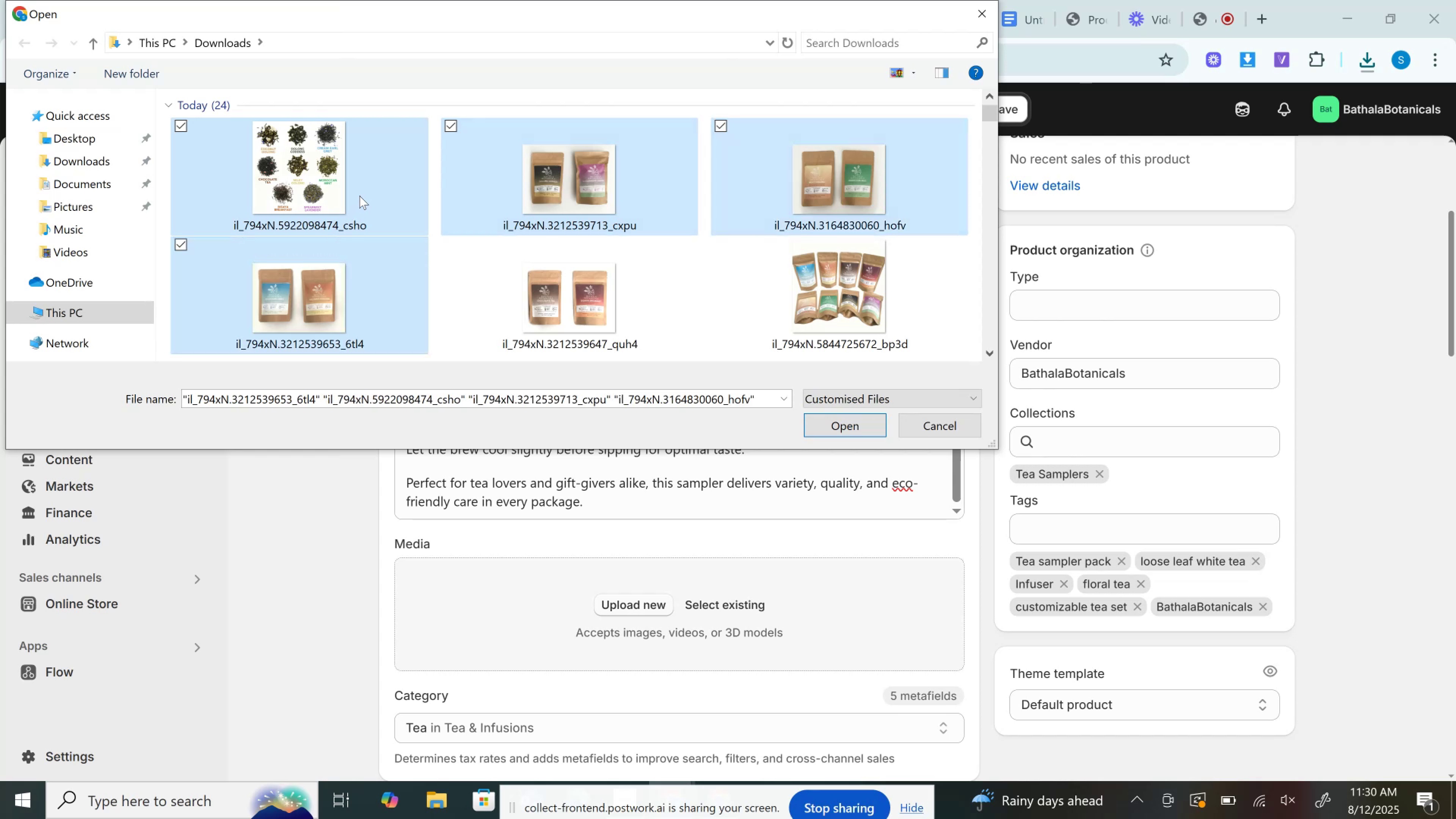 
key(Shift+ArrowRight)
 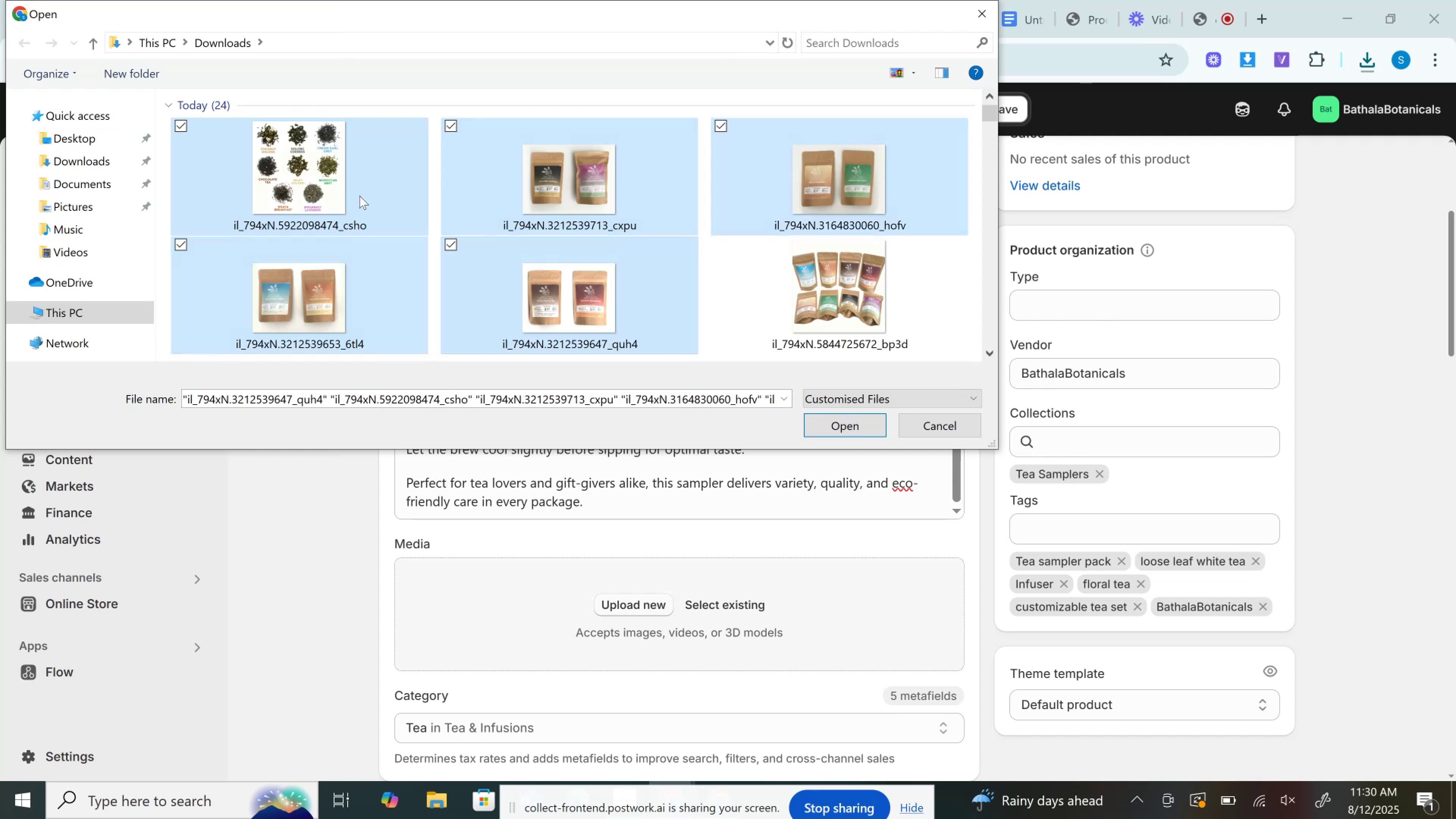 
key(Shift+ArrowRight)
 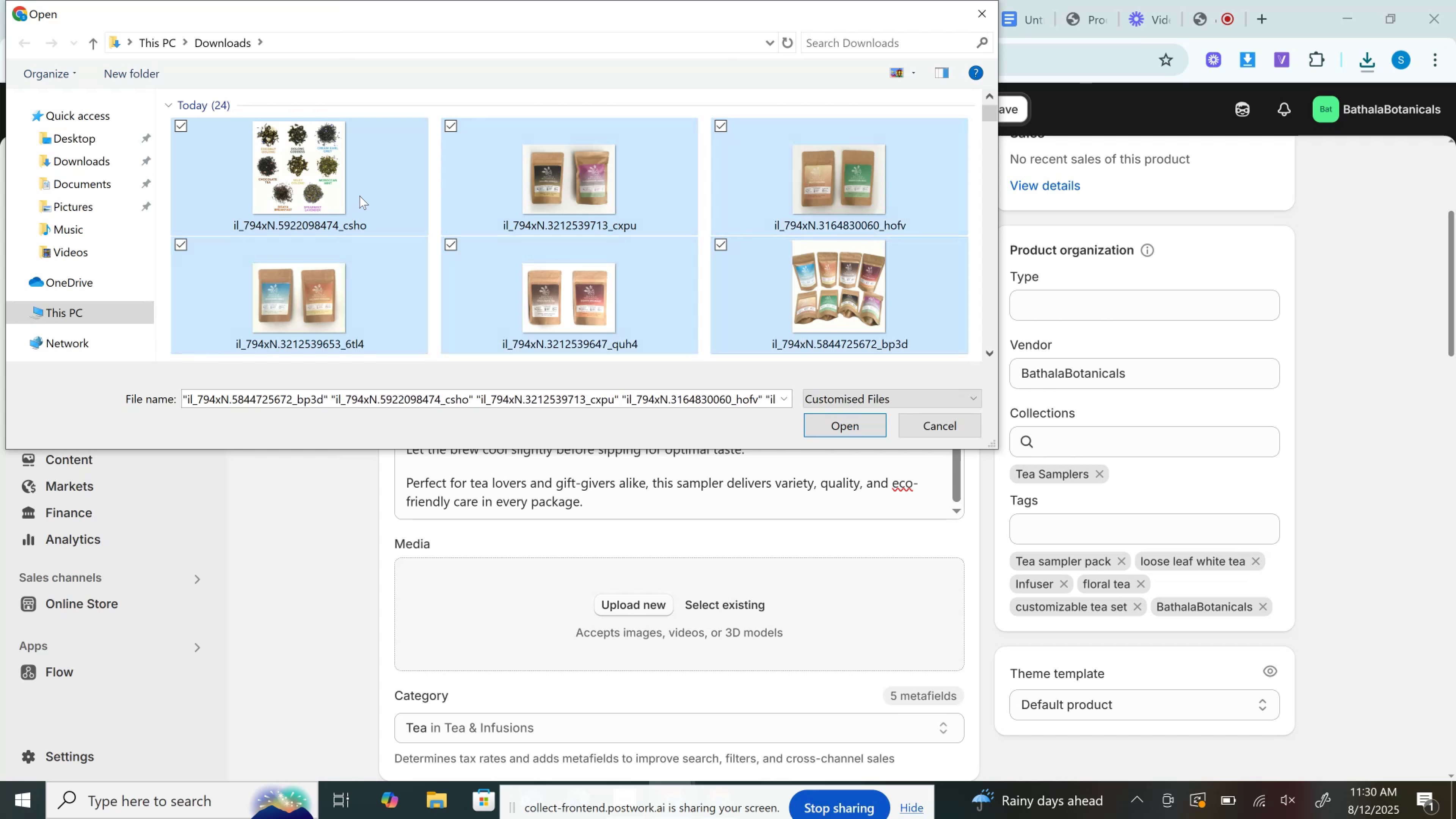 
key(Shift+ArrowRight)
 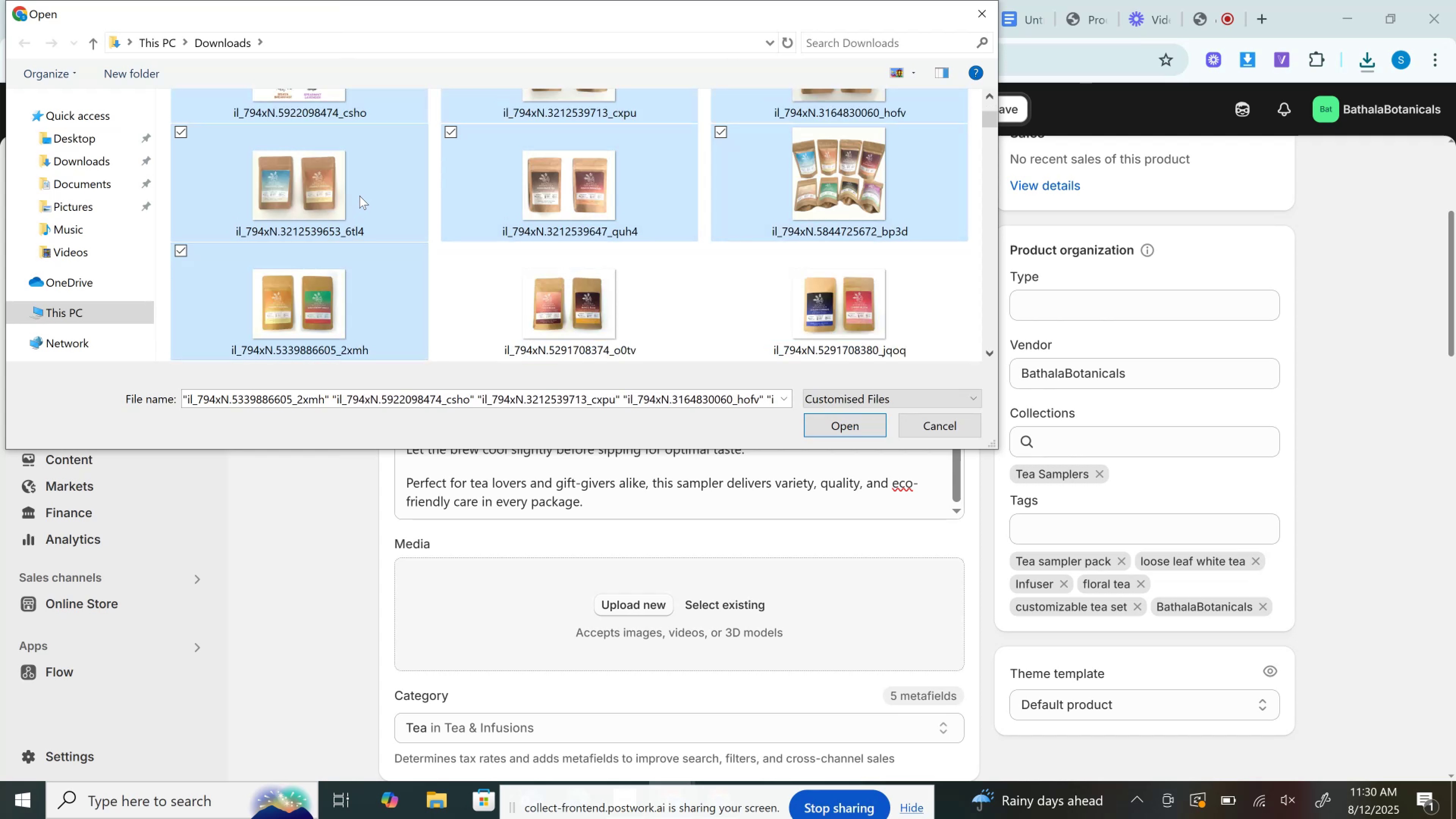 
key(Shift+ArrowLeft)
 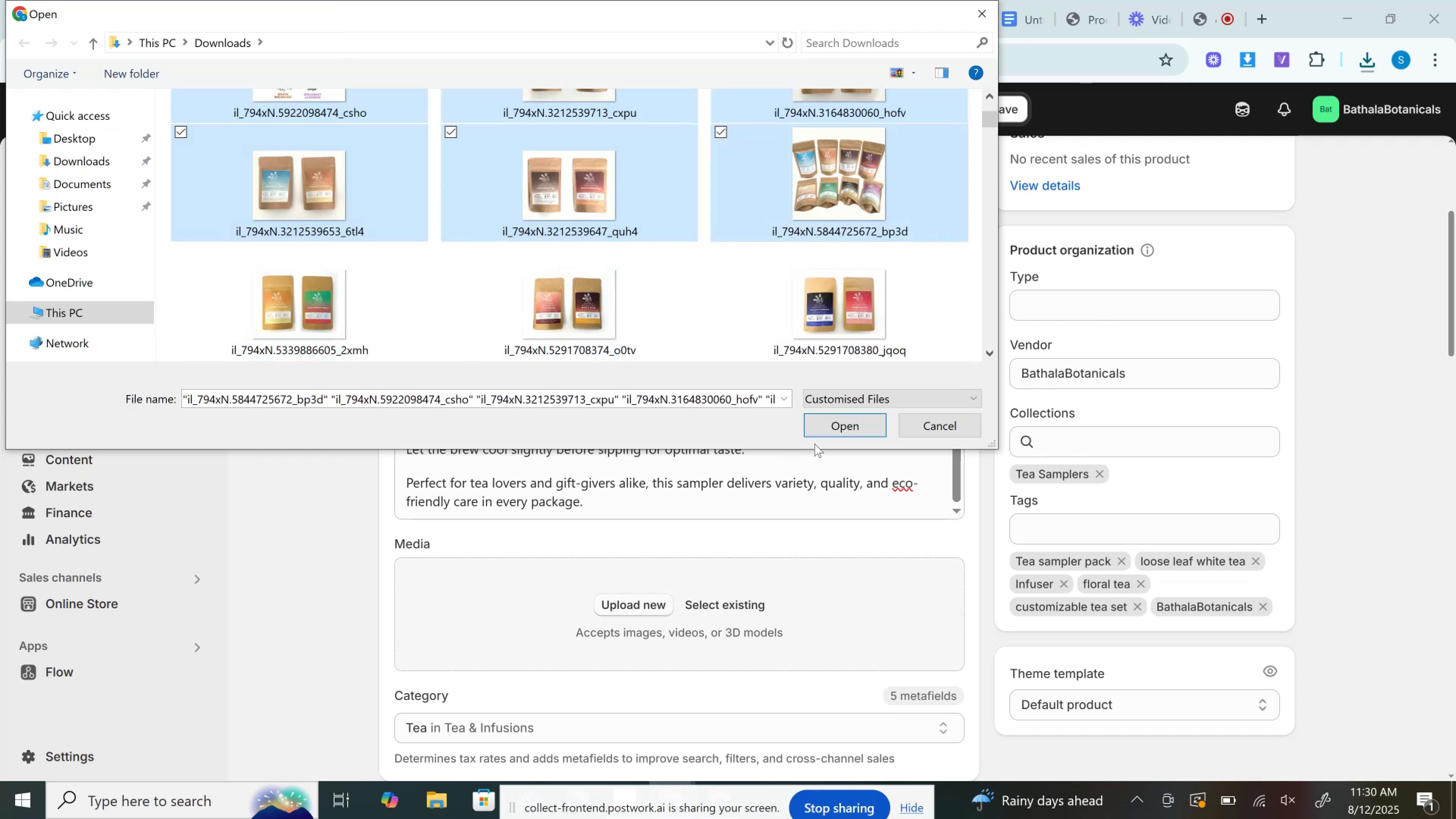 
left_click([825, 424])
 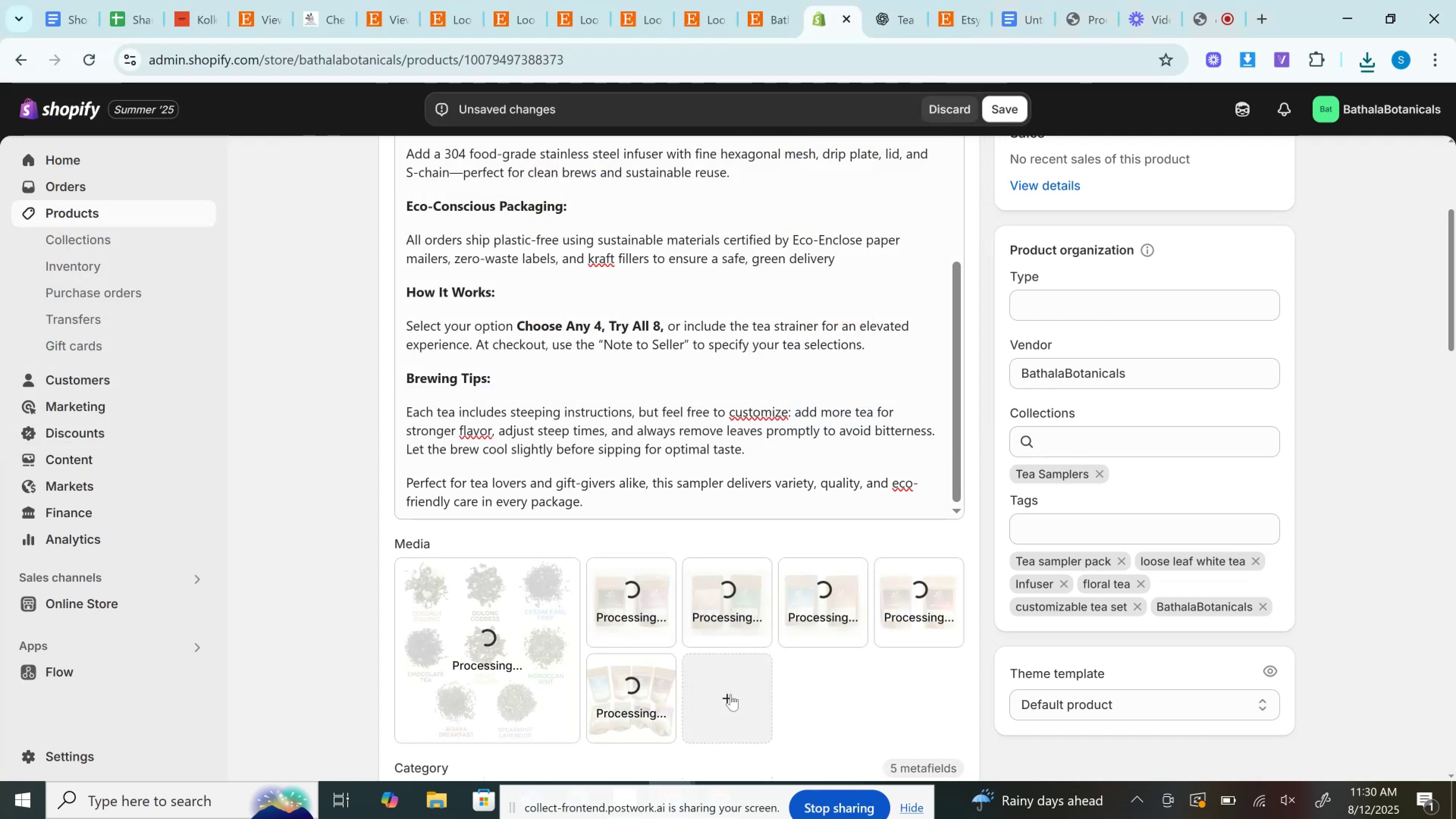 
left_click([731, 694])
 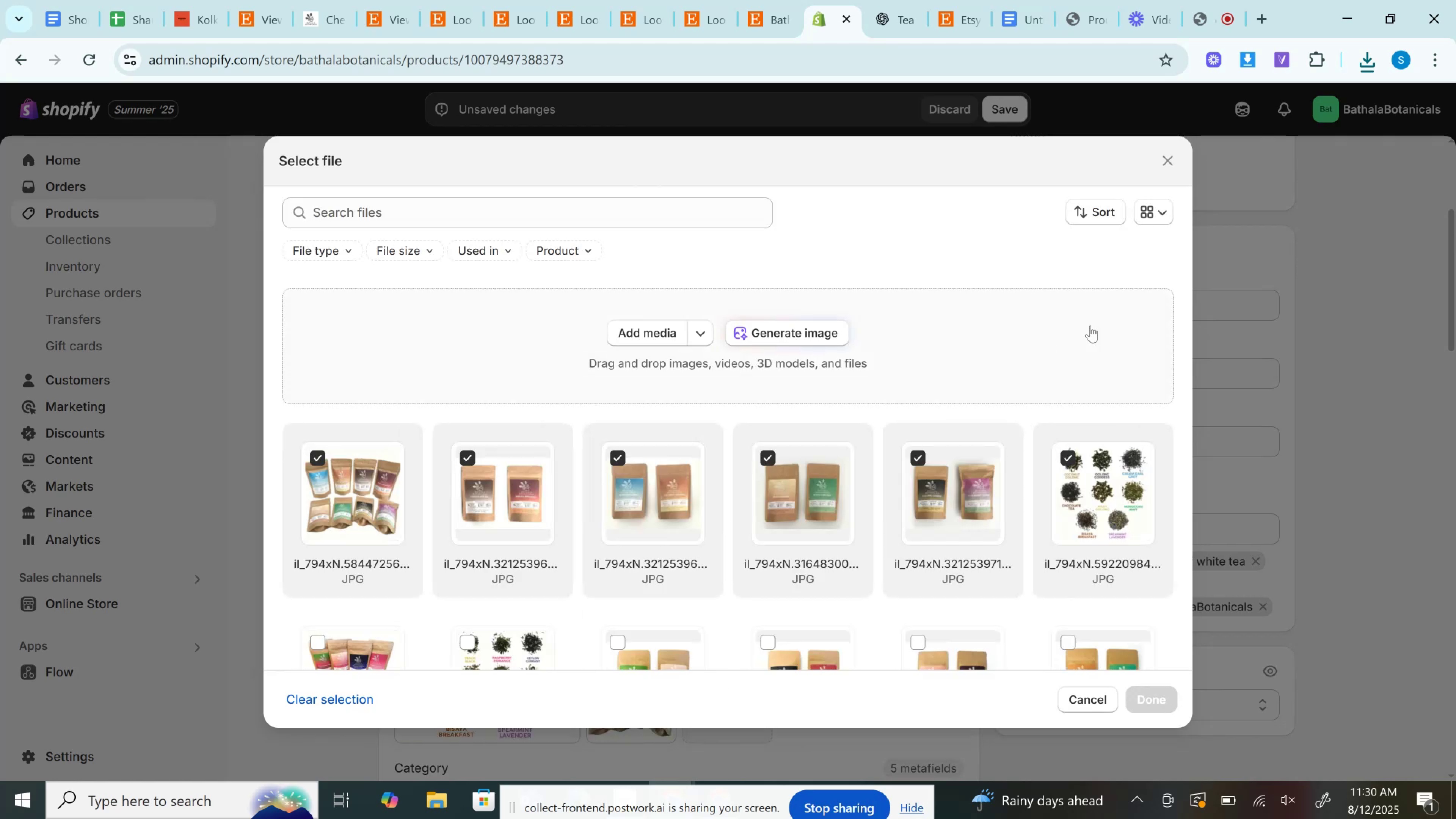 
left_click([1093, 213])
 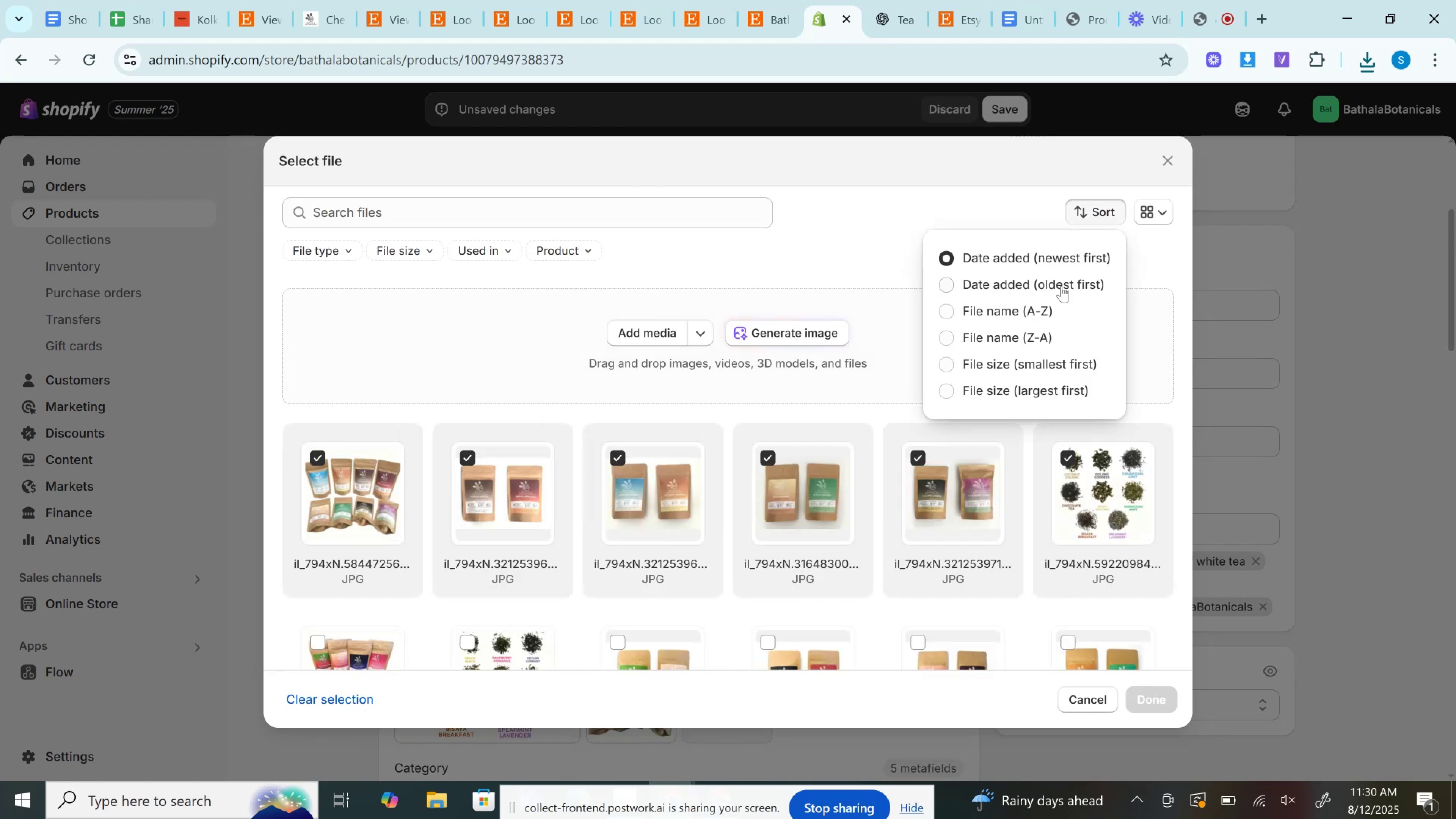 
left_click([1059, 294])
 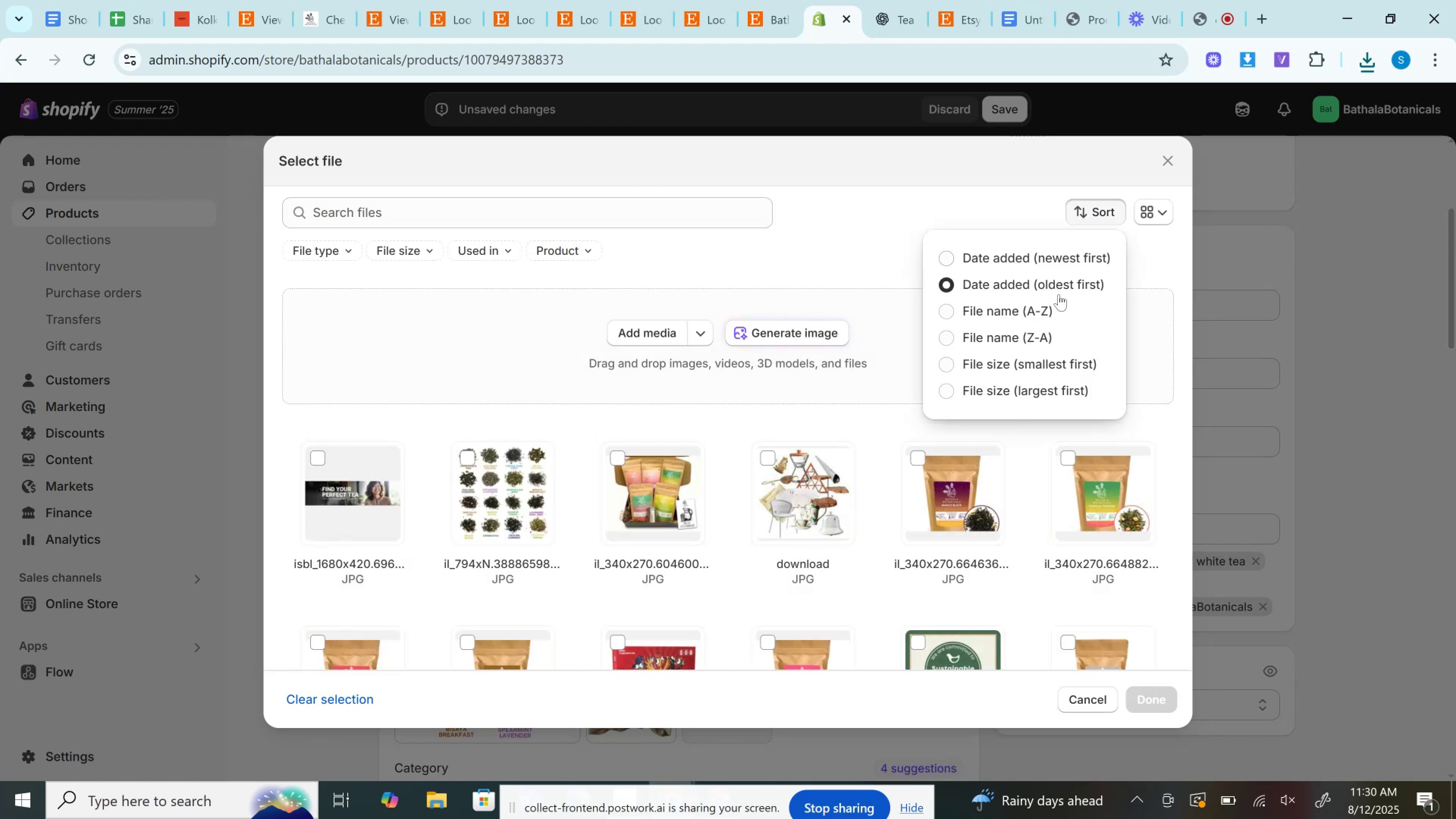 
scroll: coordinate [579, 509], scroll_direction: down, amount: 14.0
 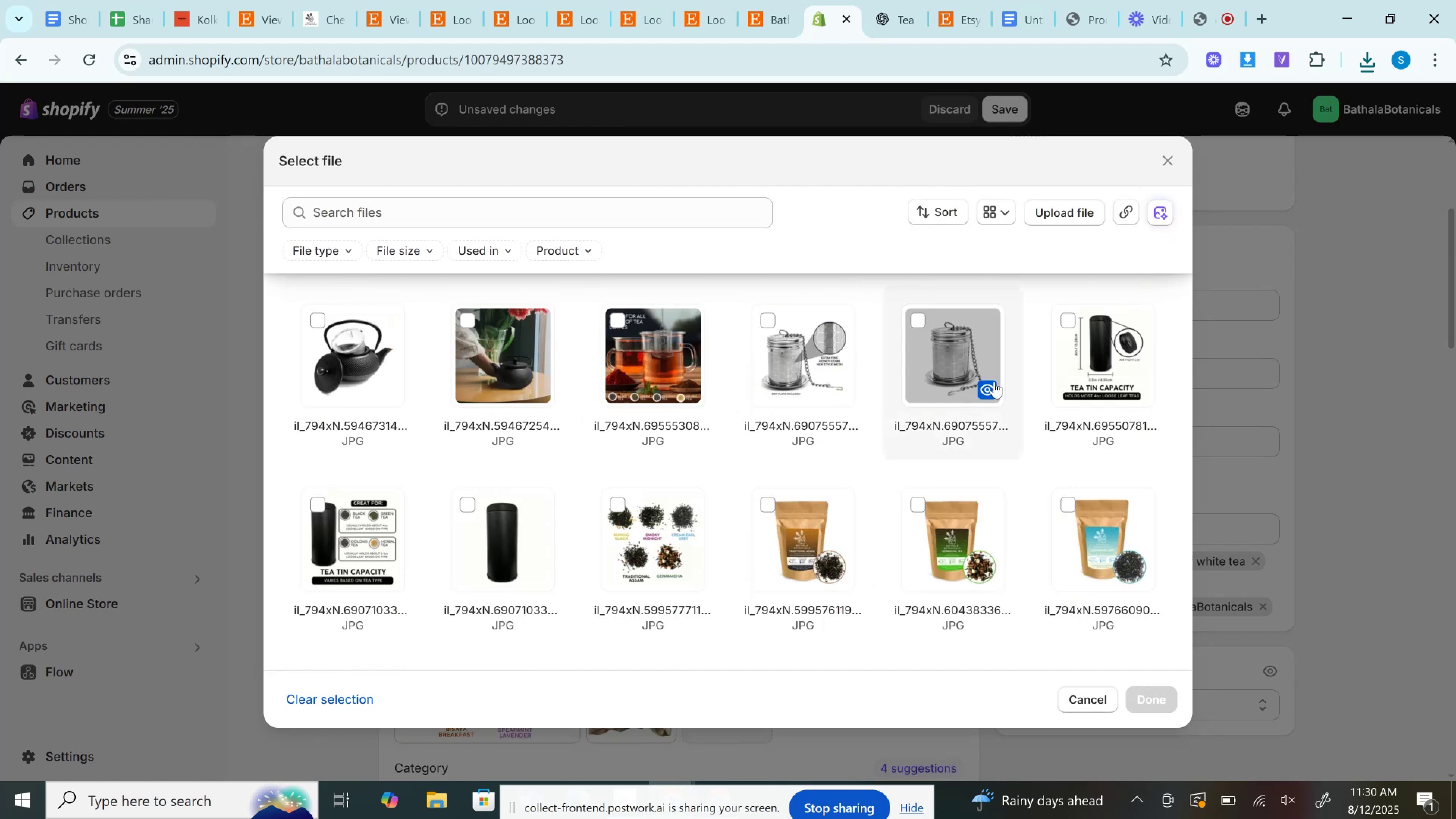 
left_click([982, 358])
 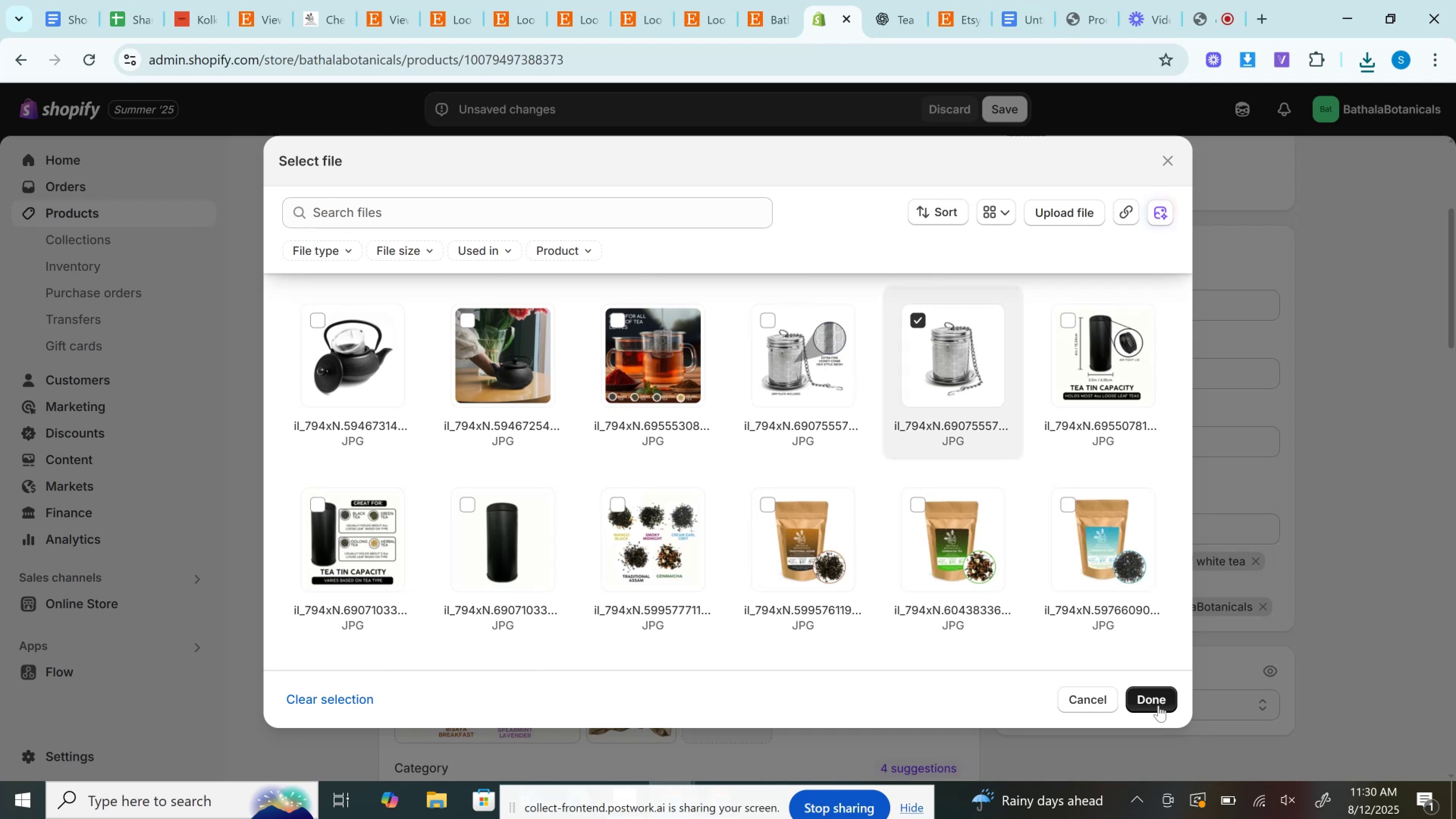 
left_click([1159, 703])
 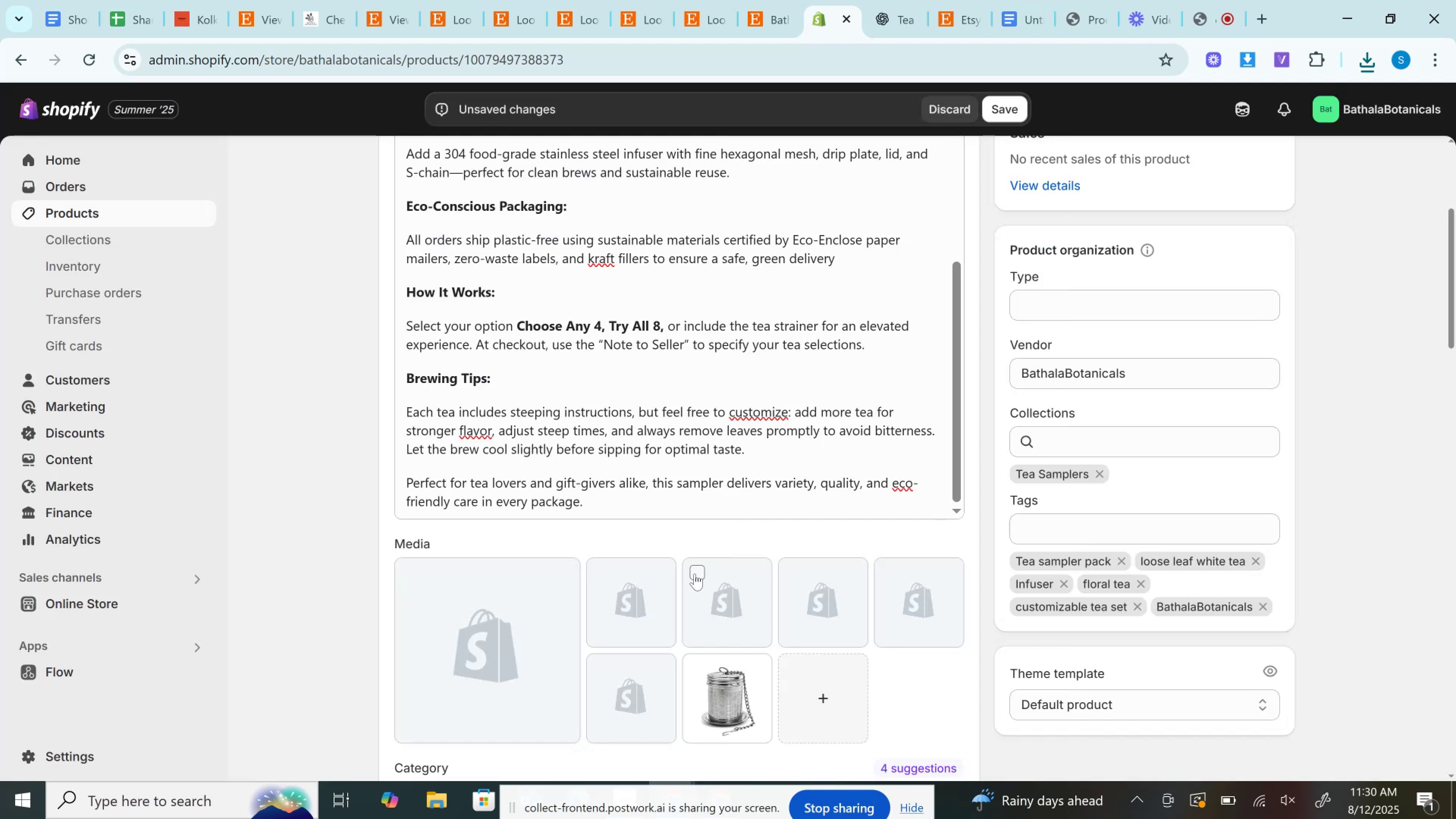 
left_click([521, 586])
 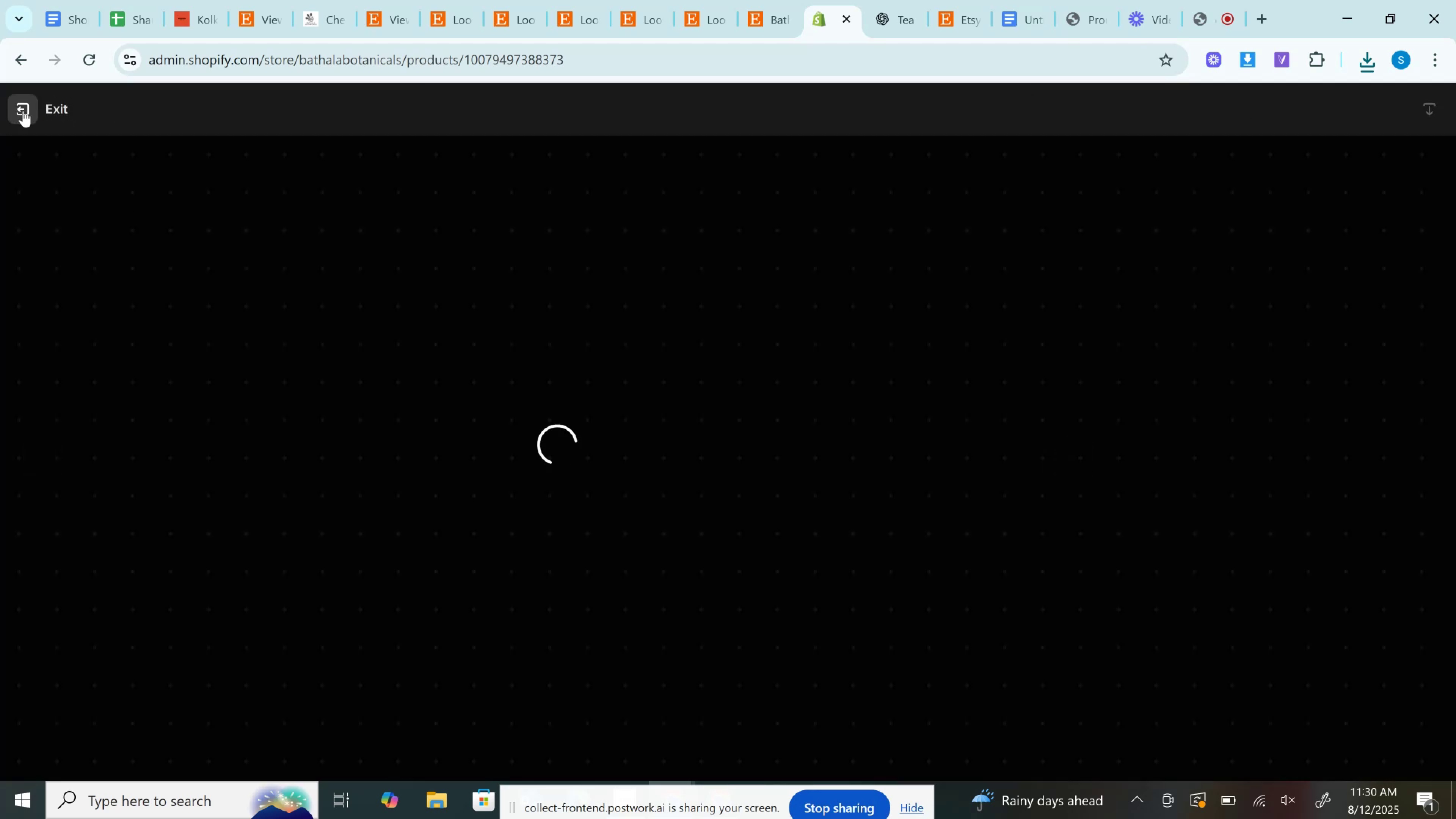 
left_click([23, 111])
 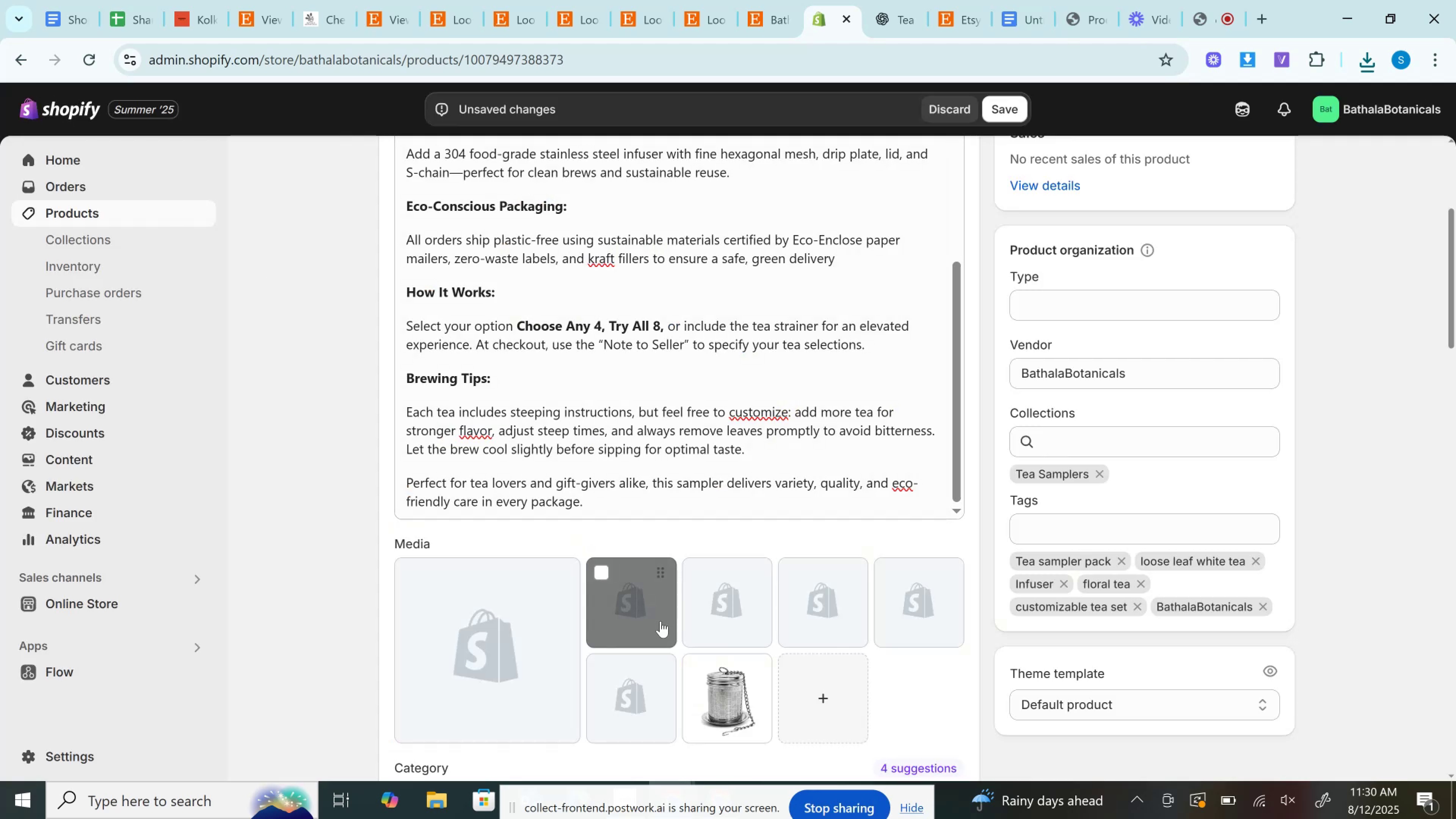 
left_click_drag(start_coordinate=[657, 619], to_coordinate=[481, 615])
 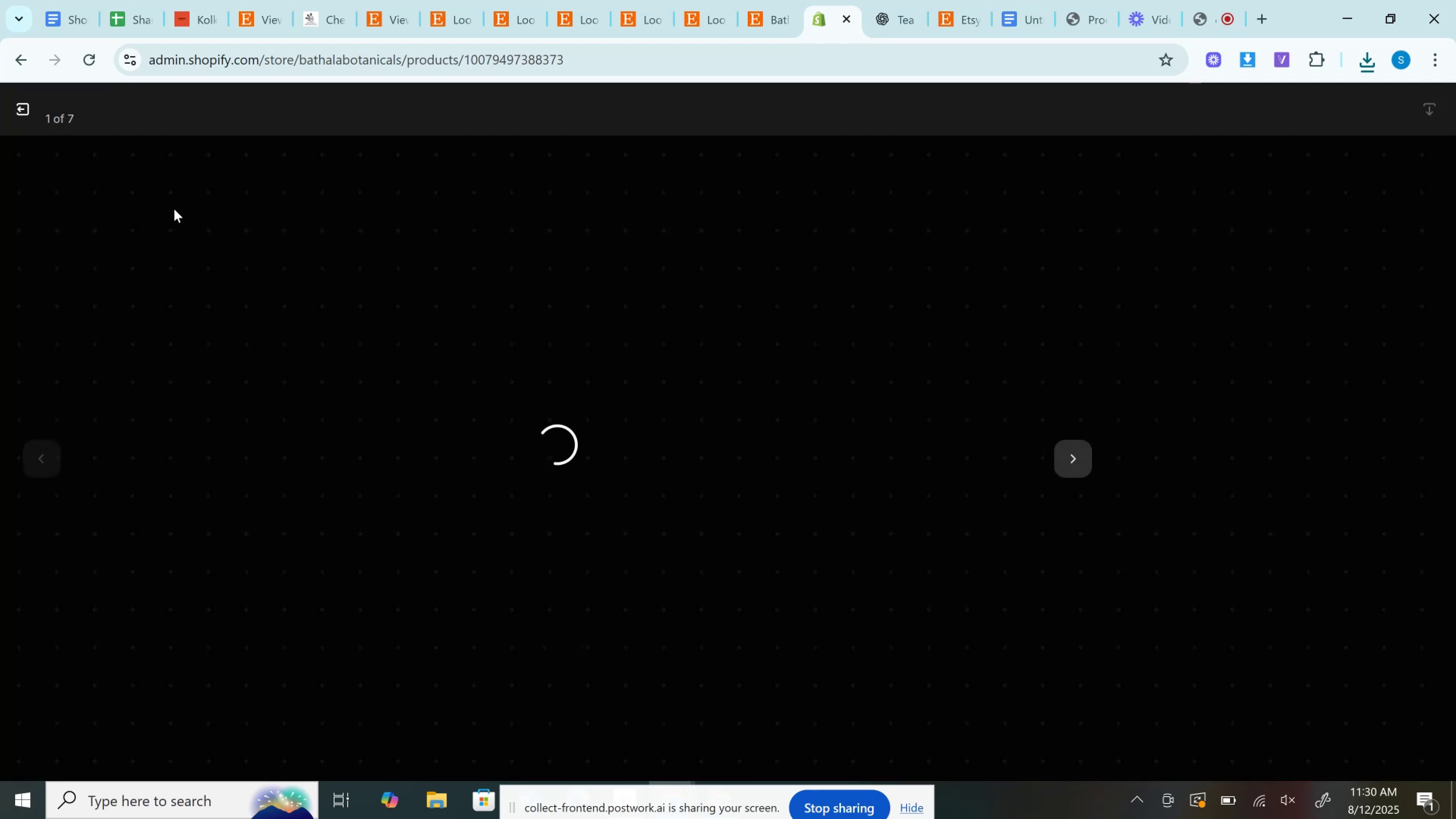 
left_click([31, 110])
 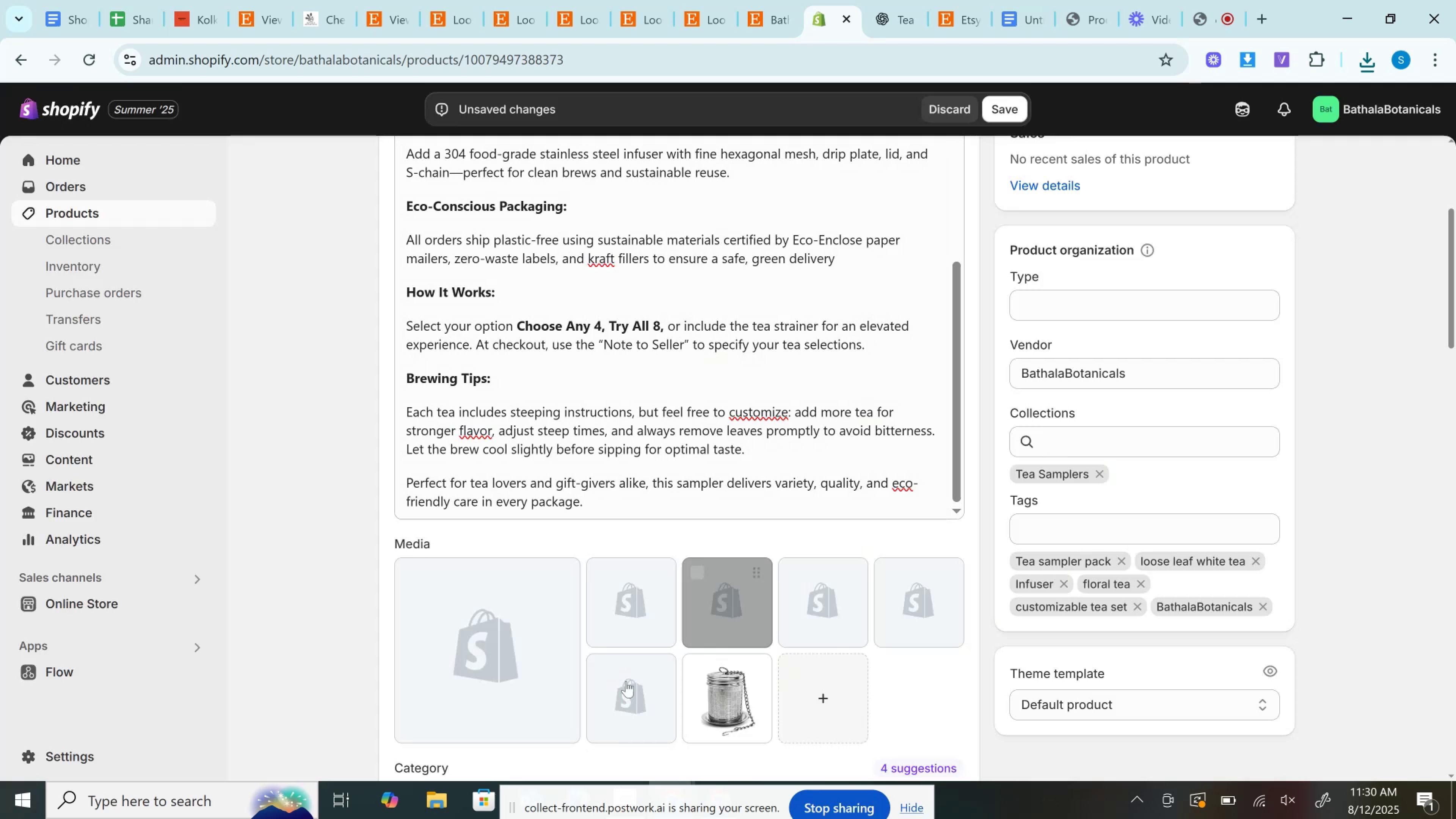 
left_click_drag(start_coordinate=[622, 691], to_coordinate=[458, 641])
 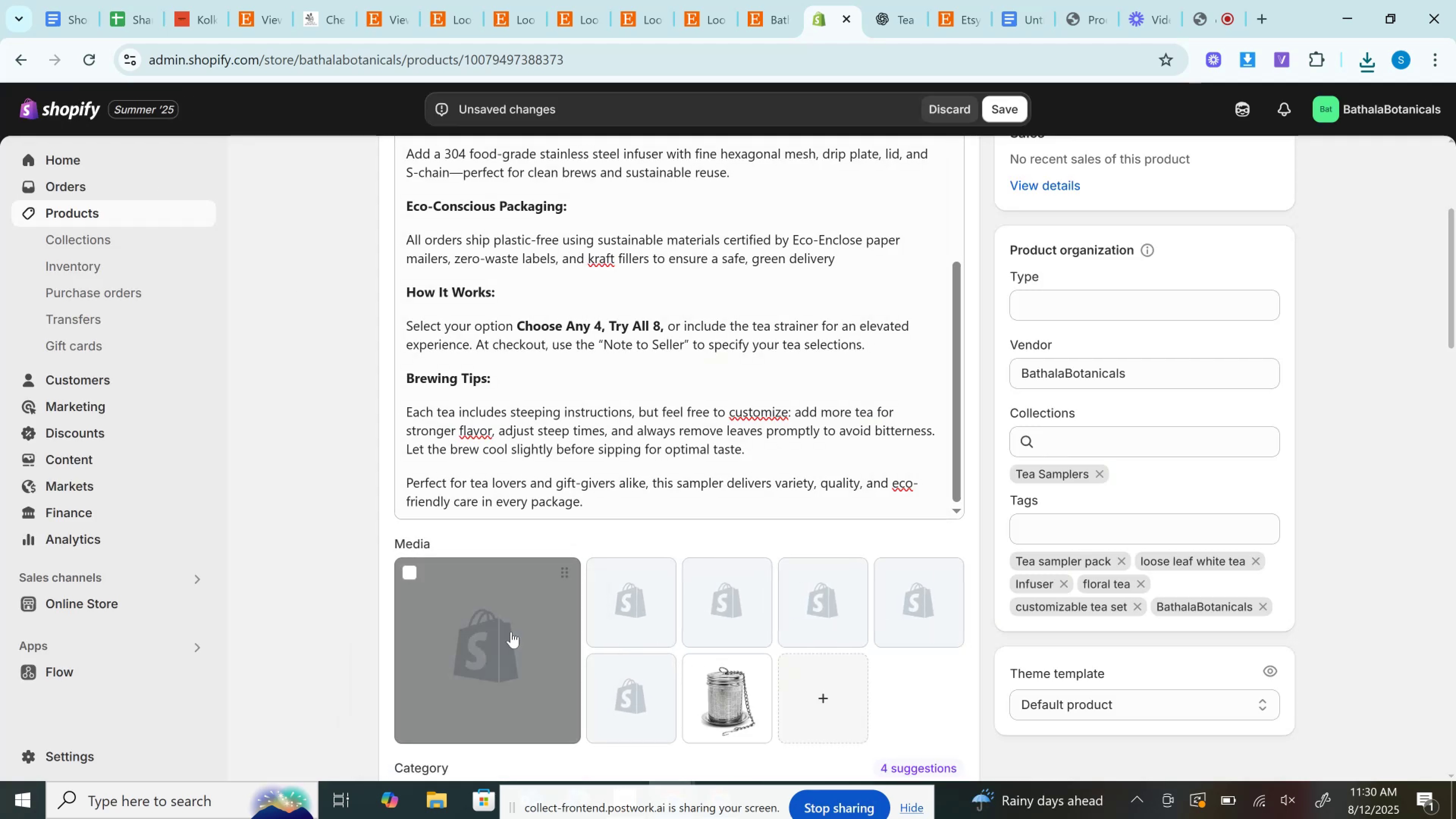 
left_click([513, 628])
 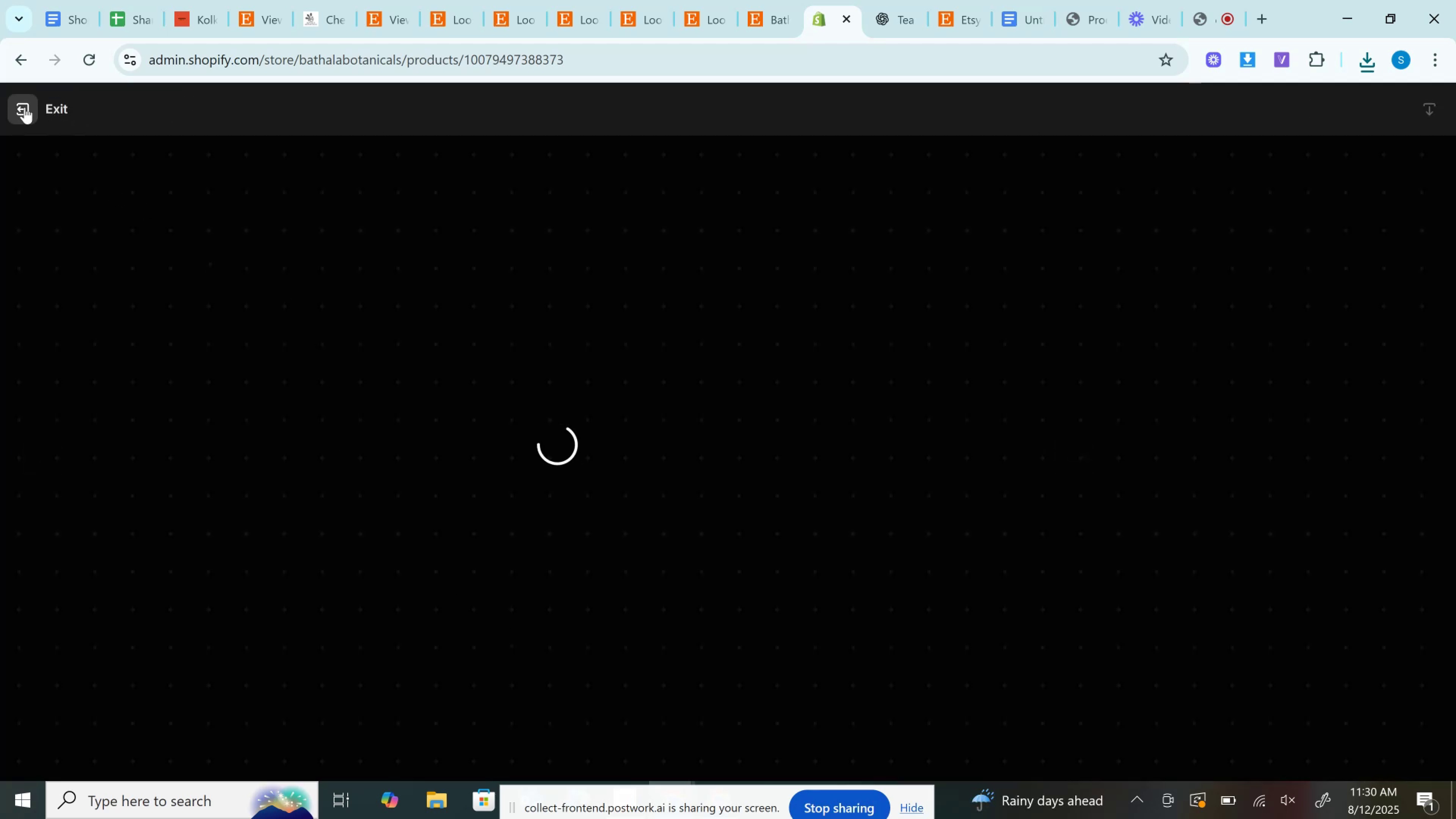 
left_click([25, 107])
 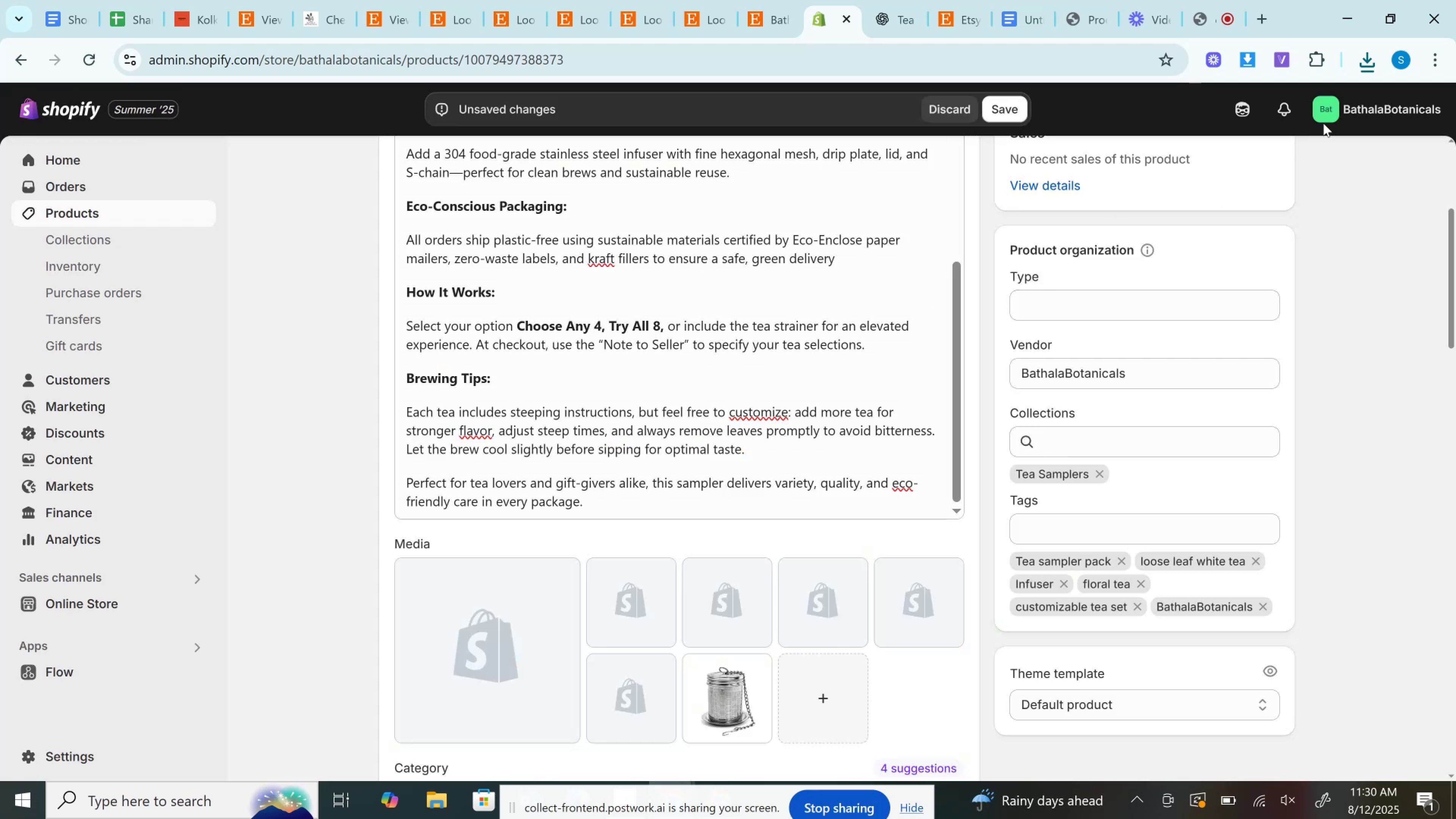 
scroll: coordinate [1269, 275], scroll_direction: up, amount: 4.0
 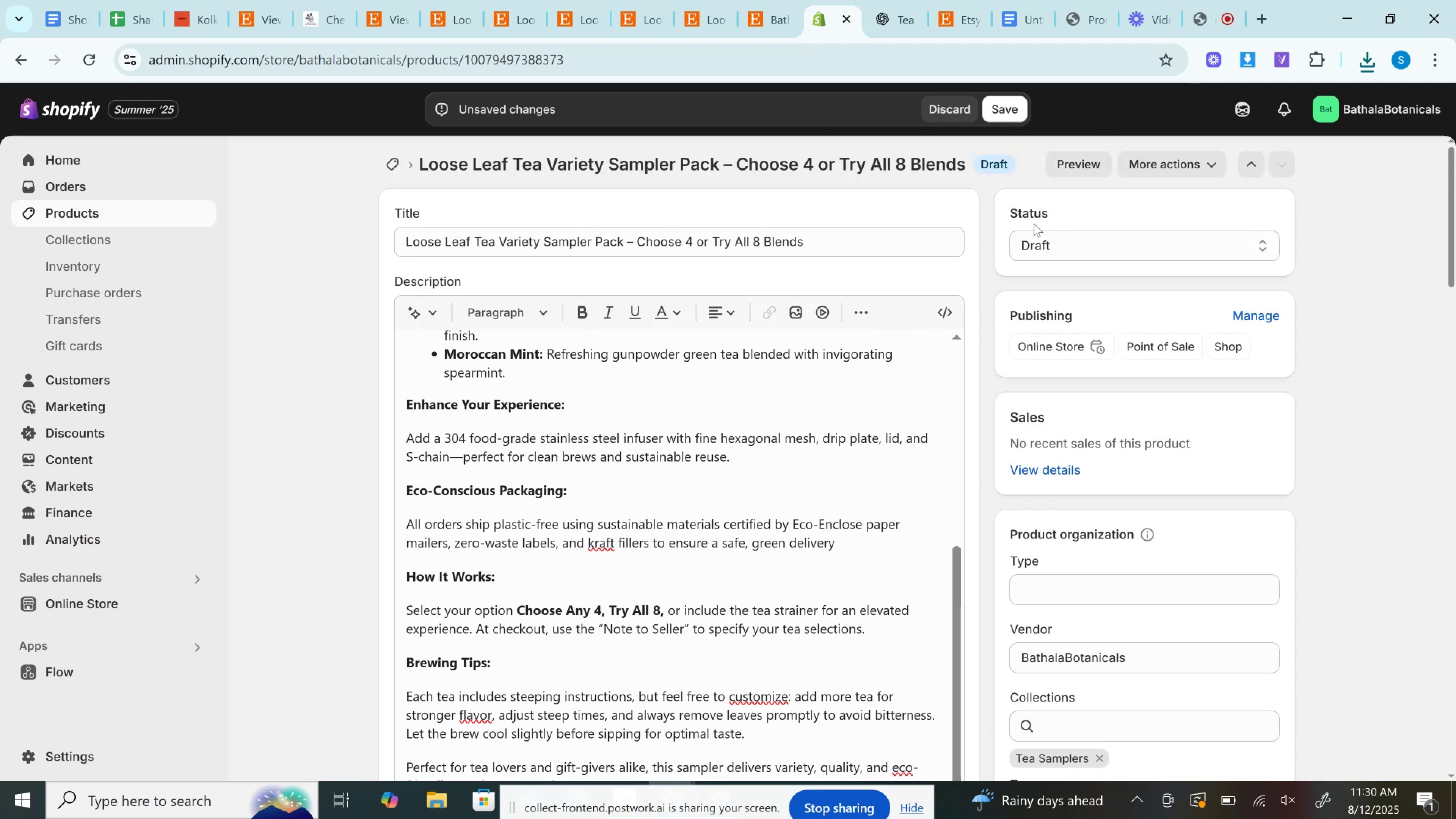 
left_click([1044, 242])
 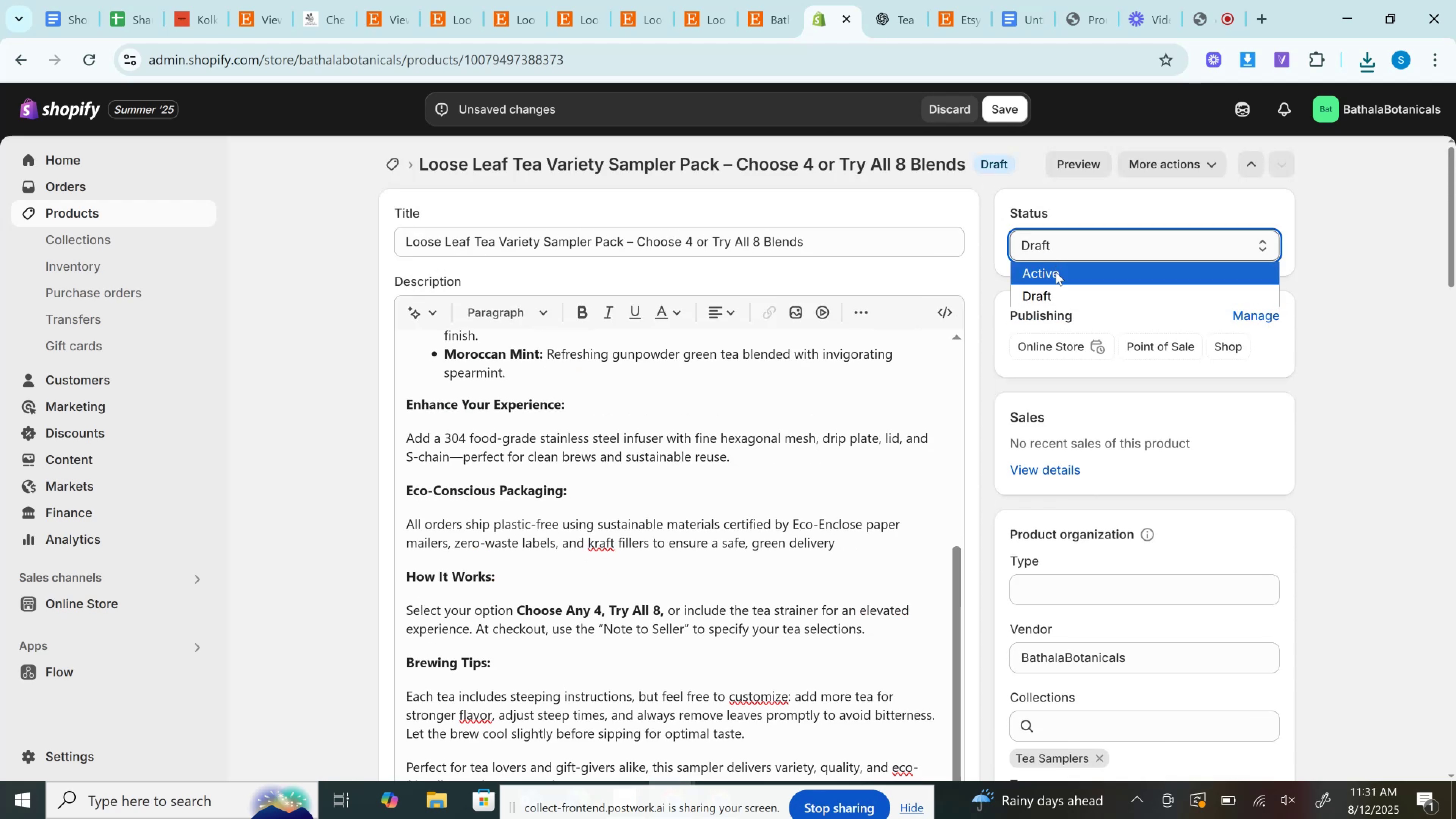 
left_click([1057, 273])
 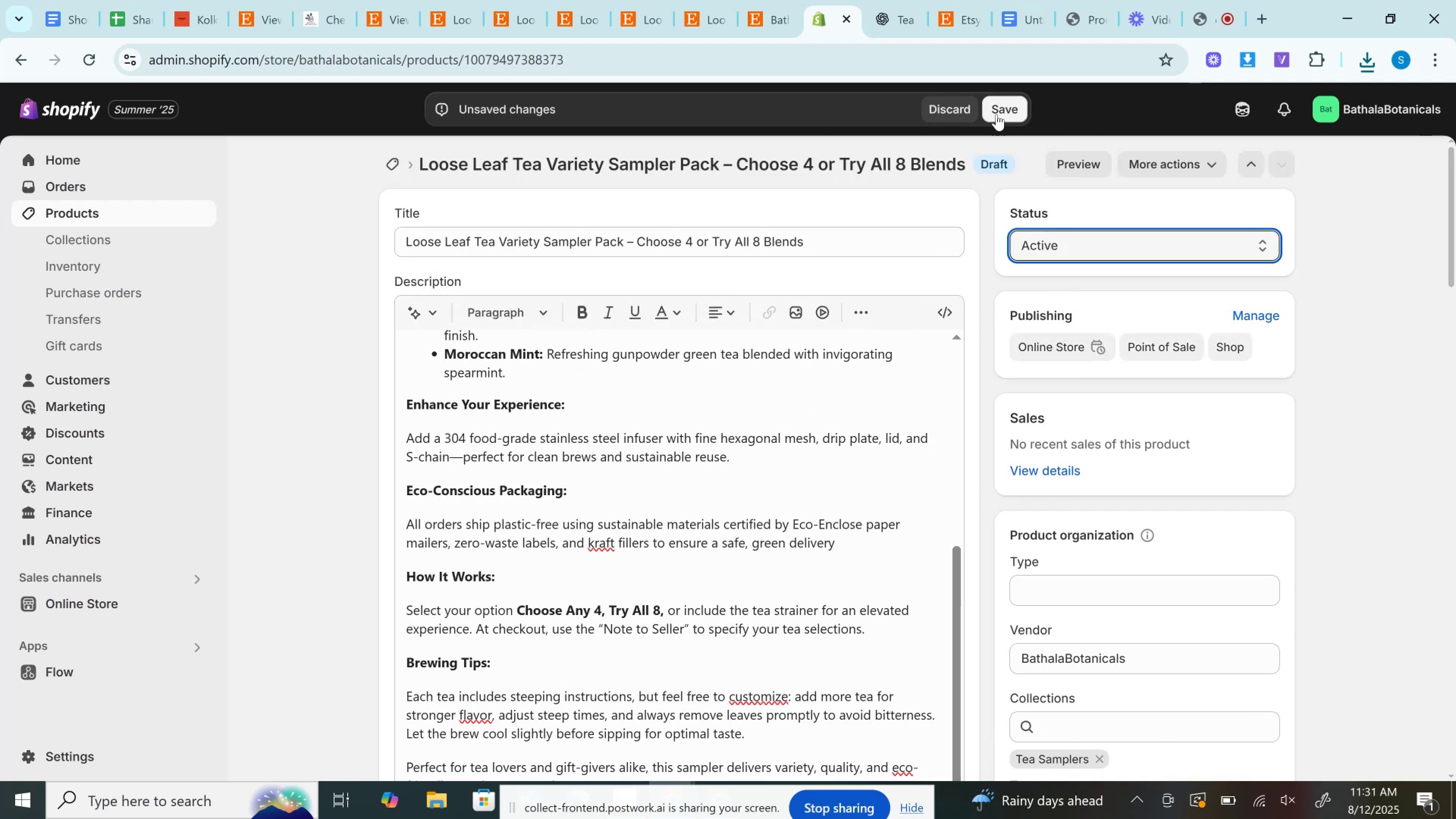 
left_click([999, 98])
 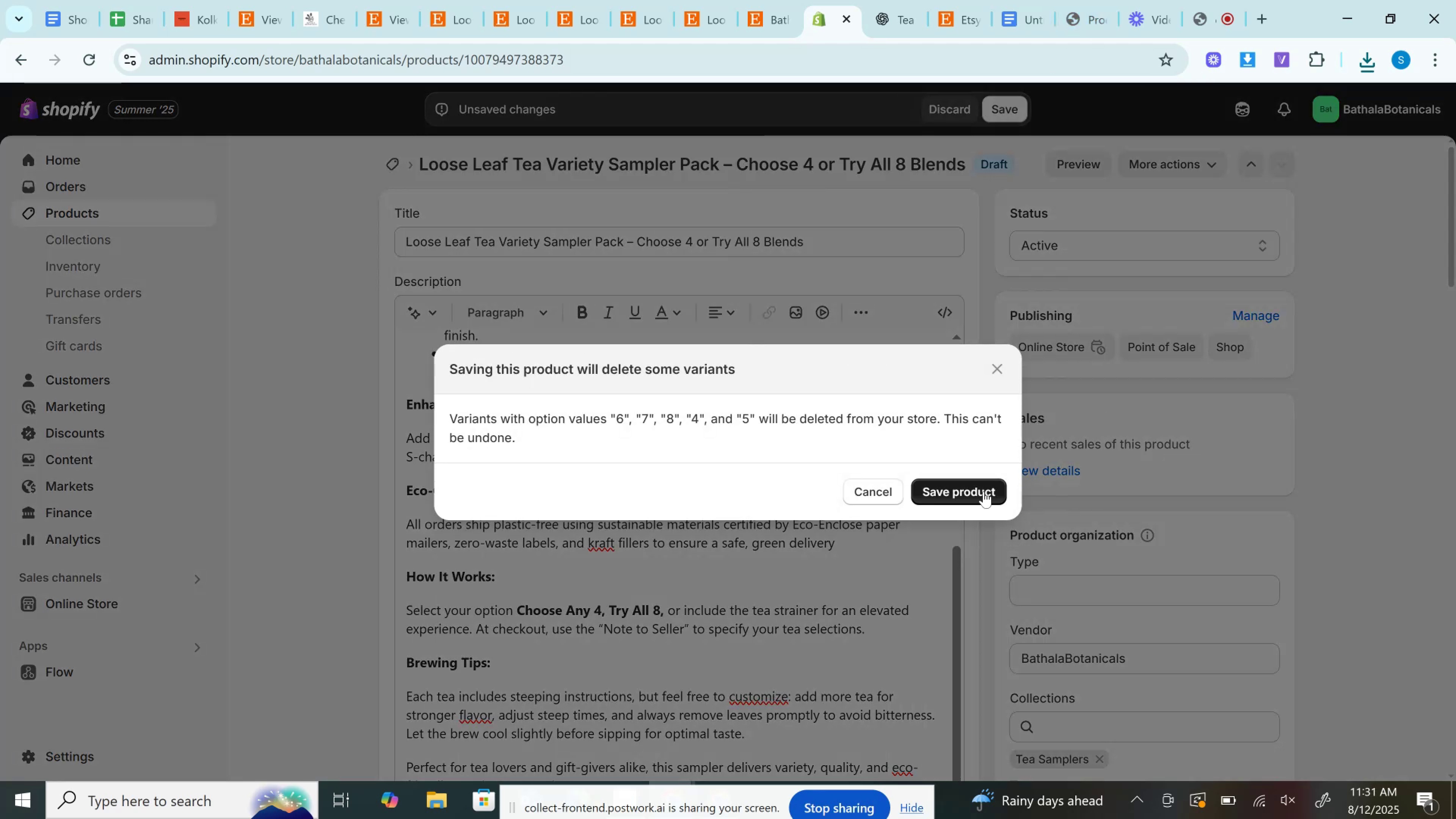 
left_click([959, 490])
 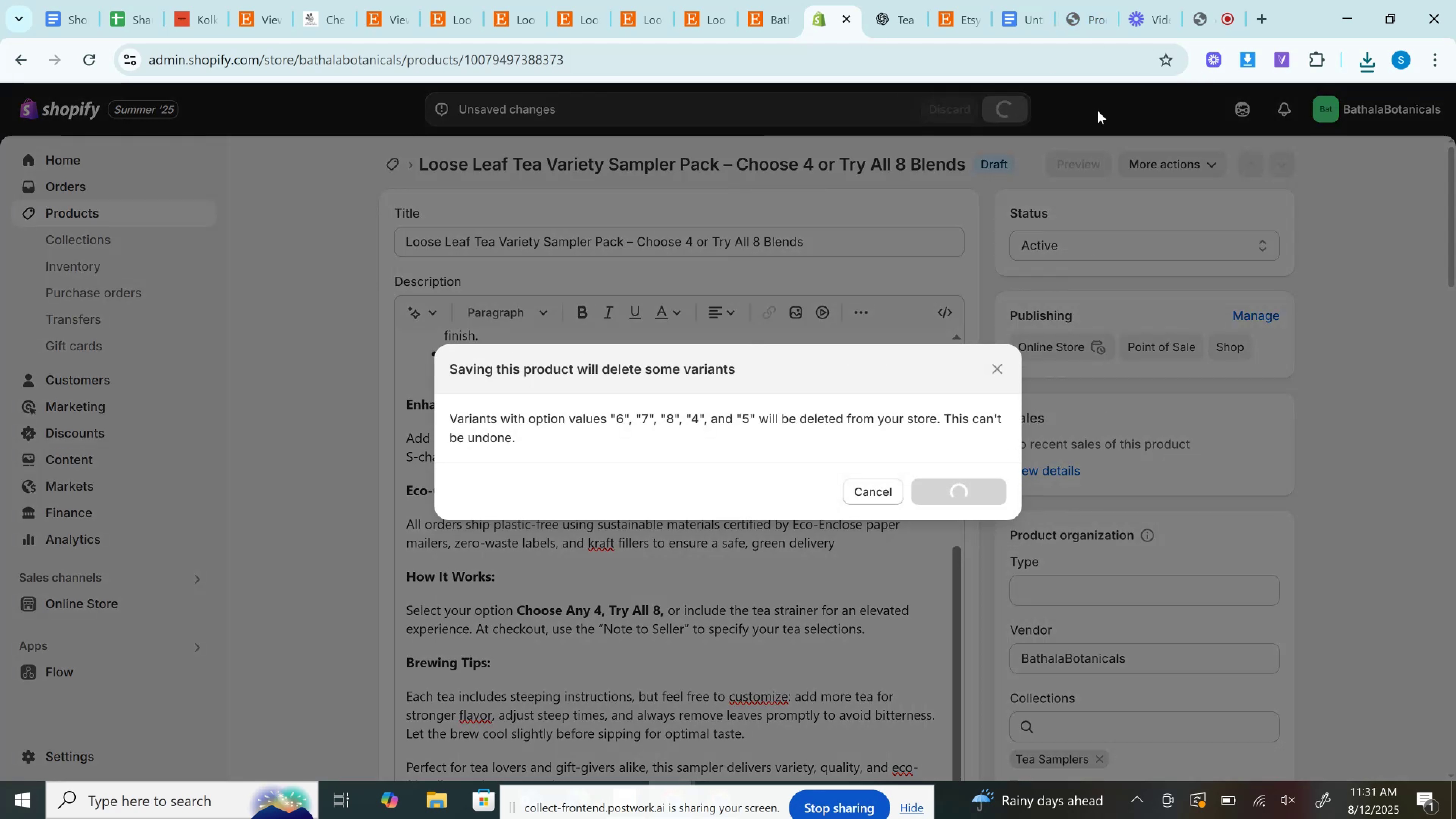 
wait(8.81)
 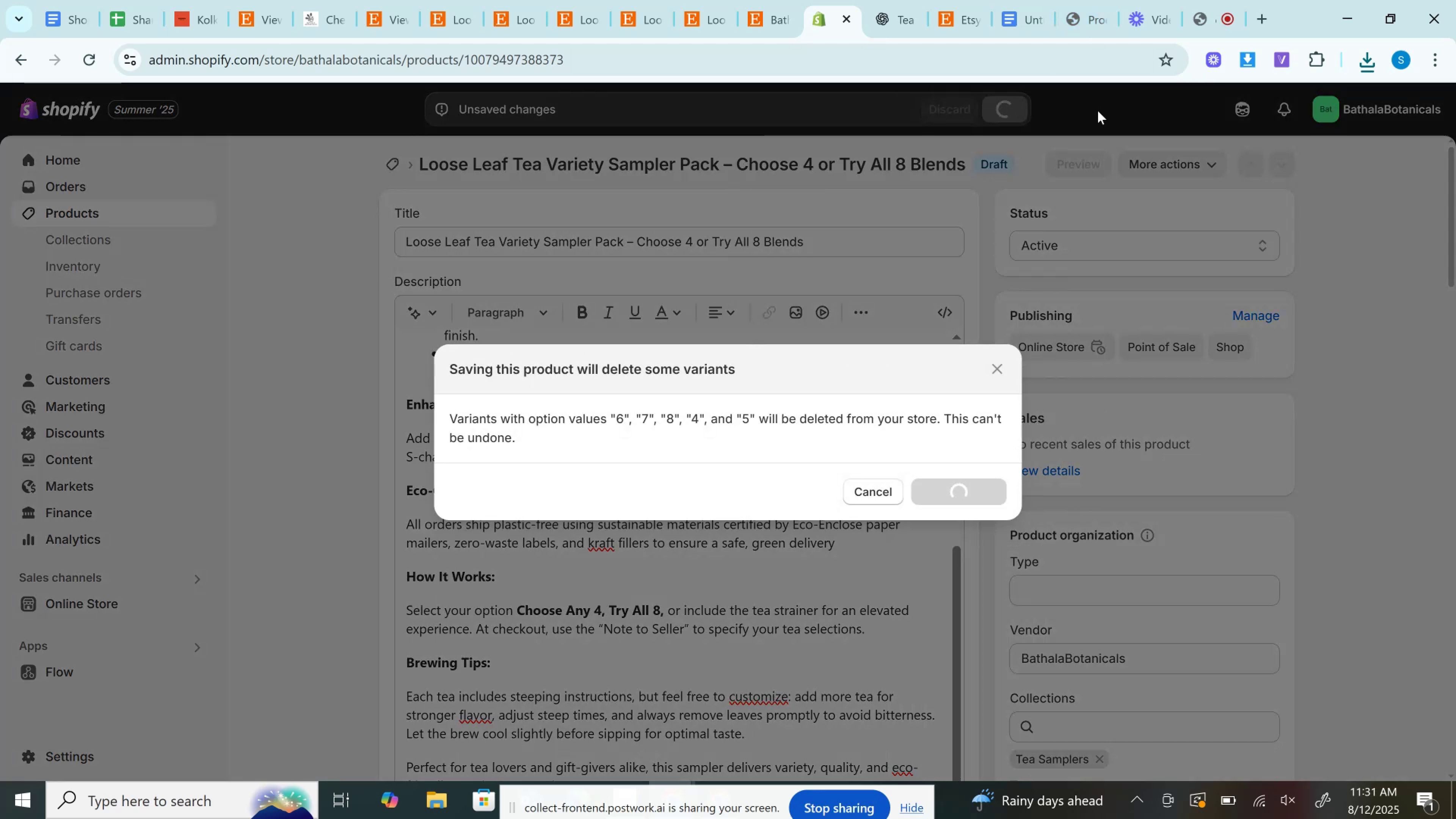 
double_click([1066, 0])
 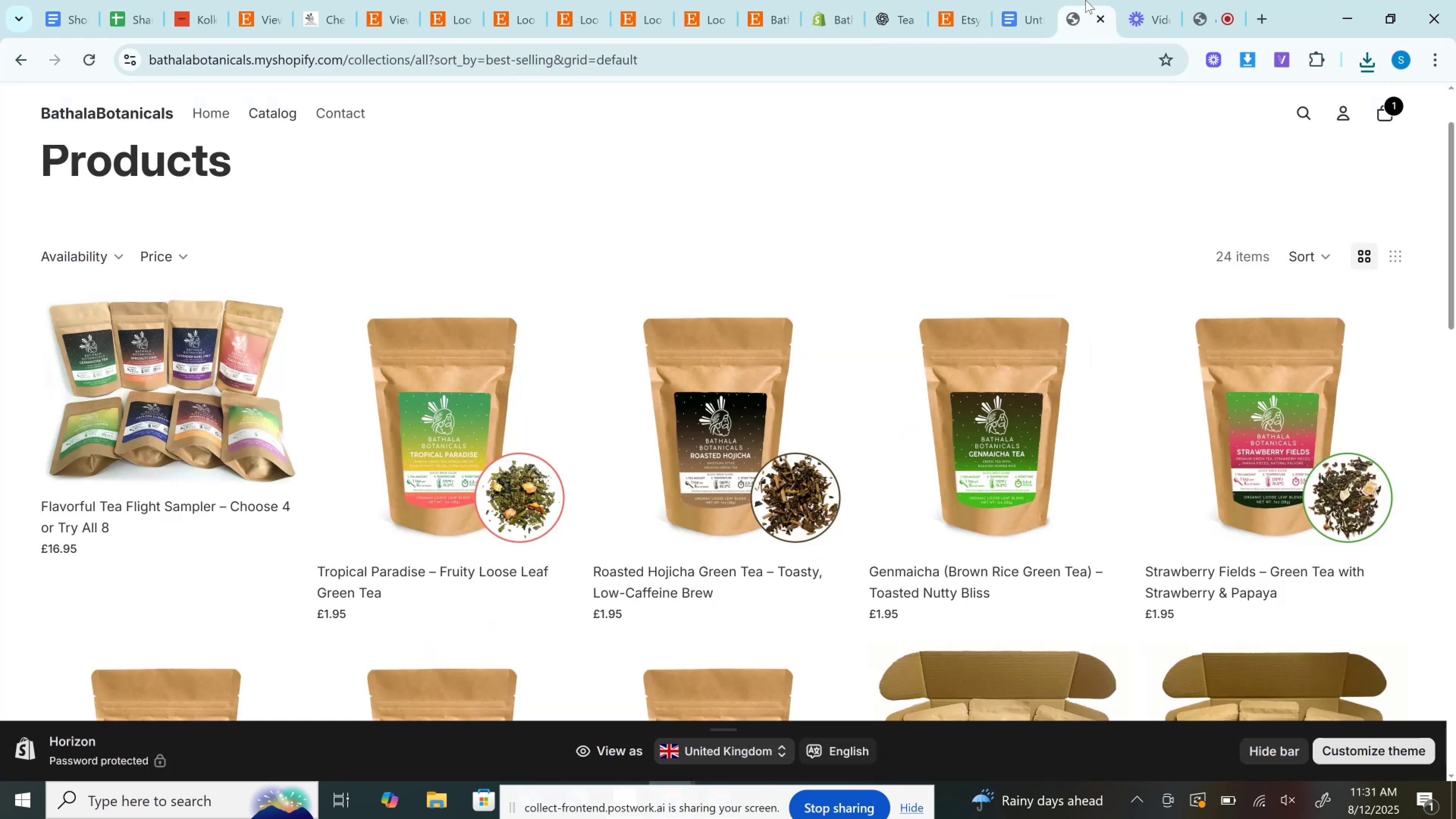 
triple_click([1086, 0])
 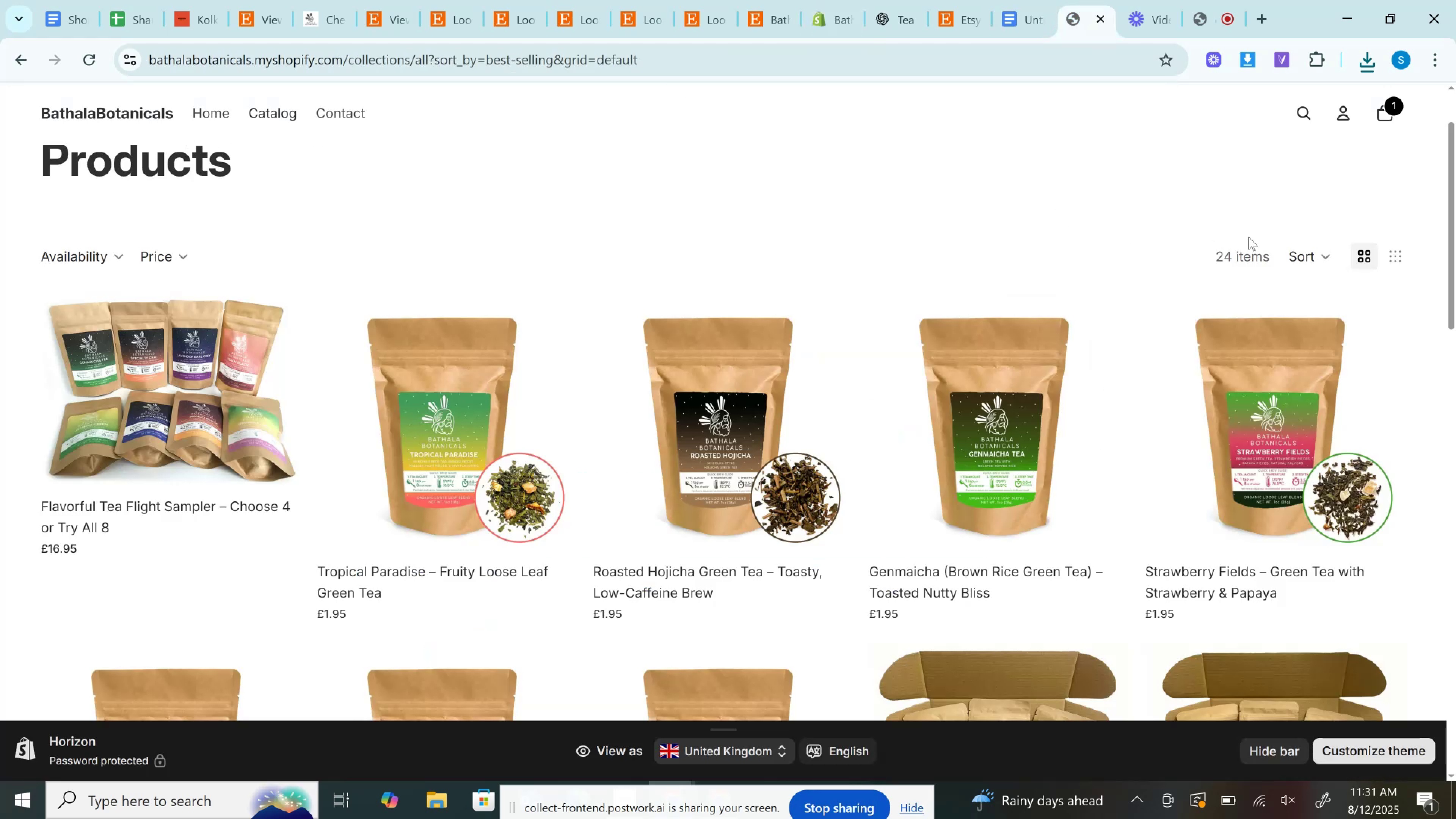 
left_click([1249, 254])
 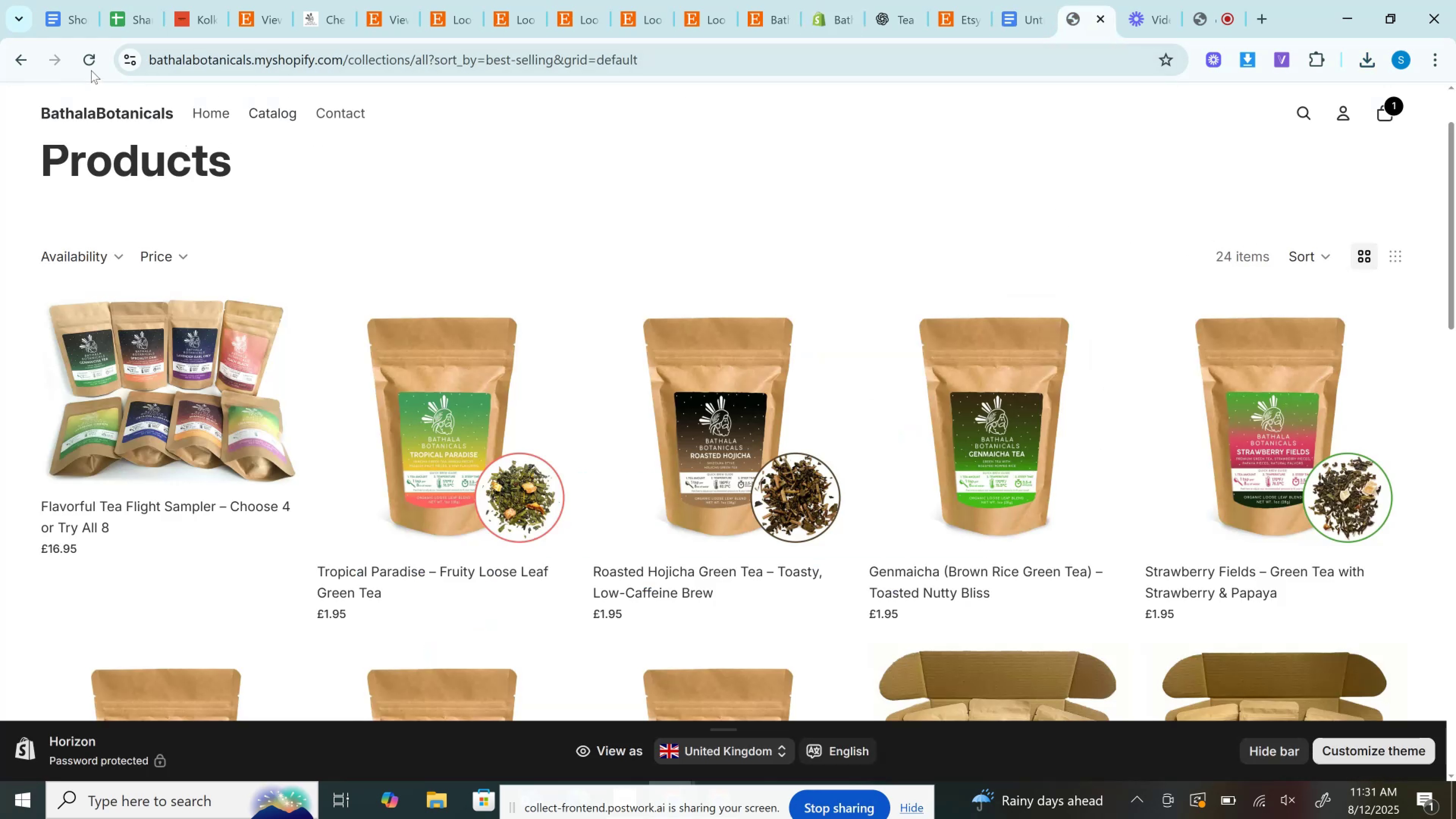 
left_click([89, 69])
 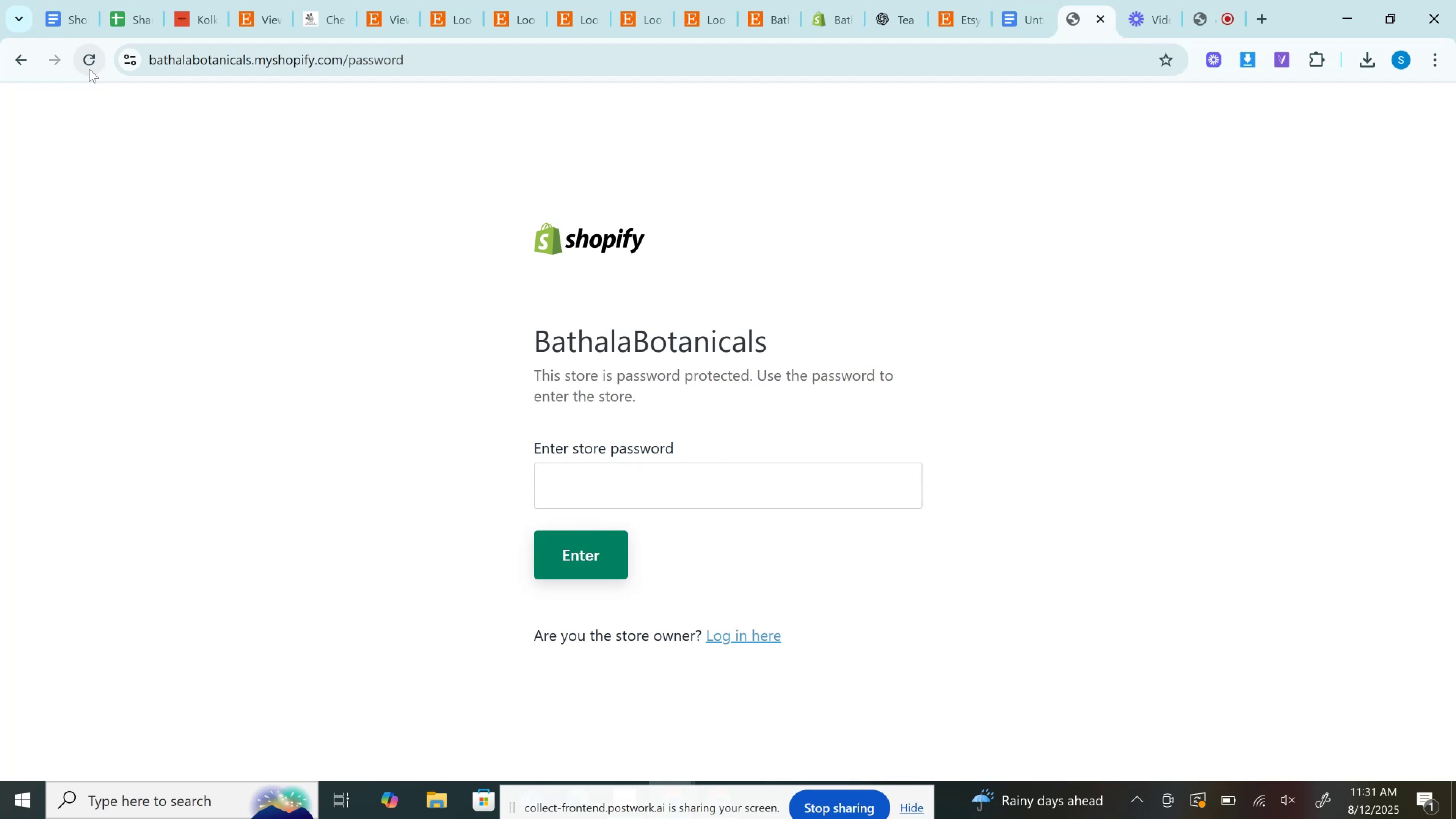 
wait(11.7)
 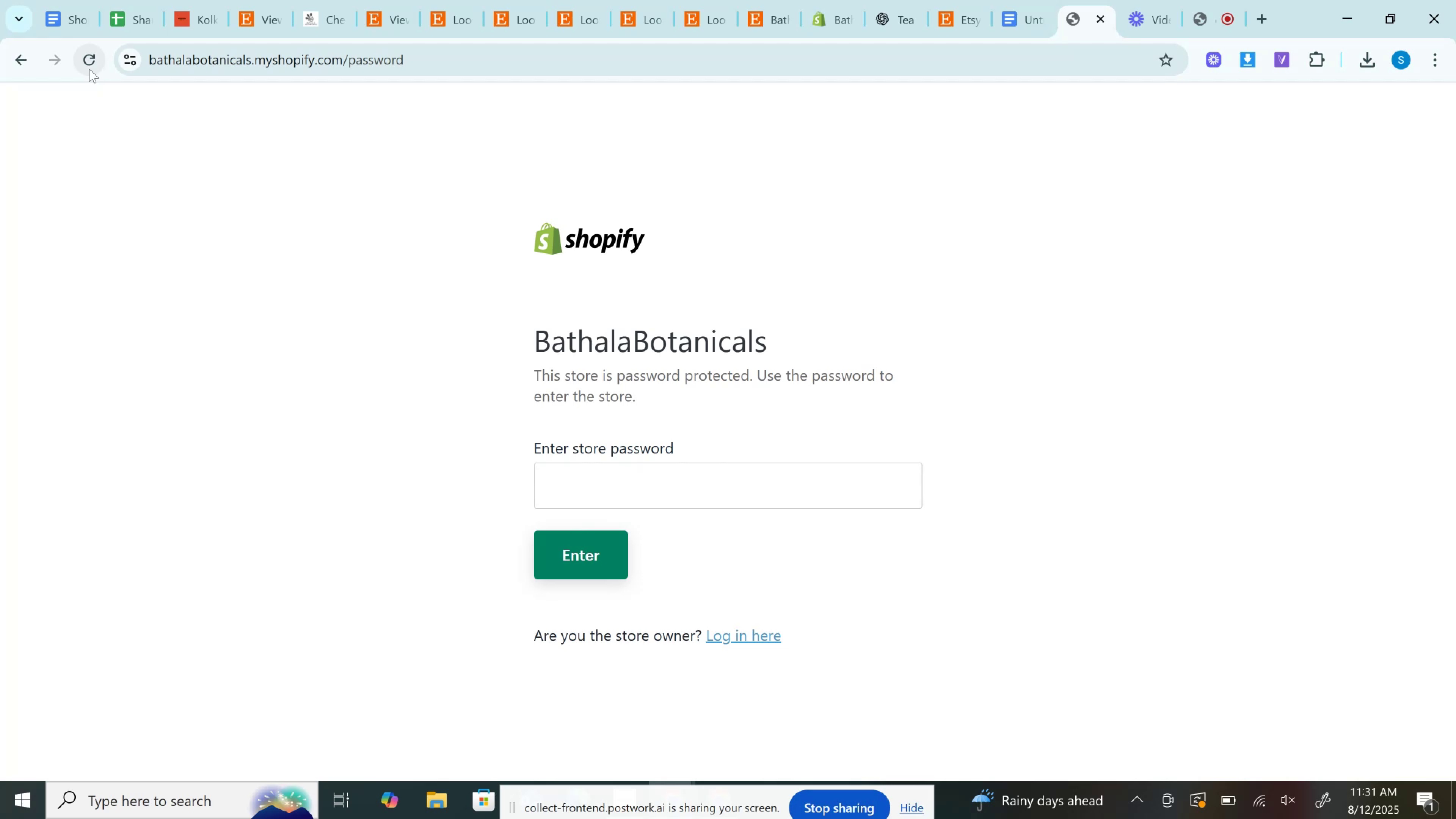 
left_click([811, 0])
 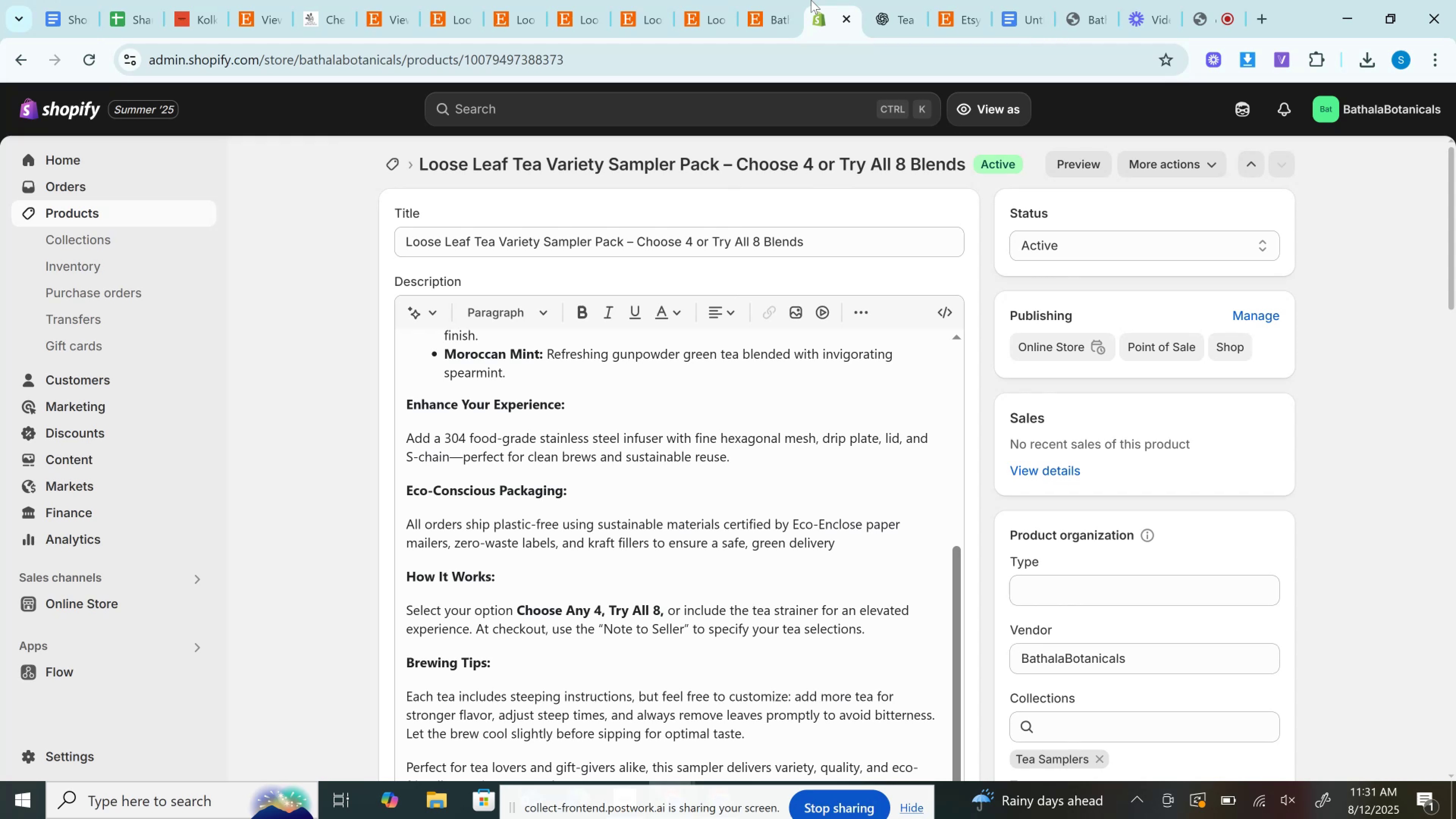 
wait(20.13)
 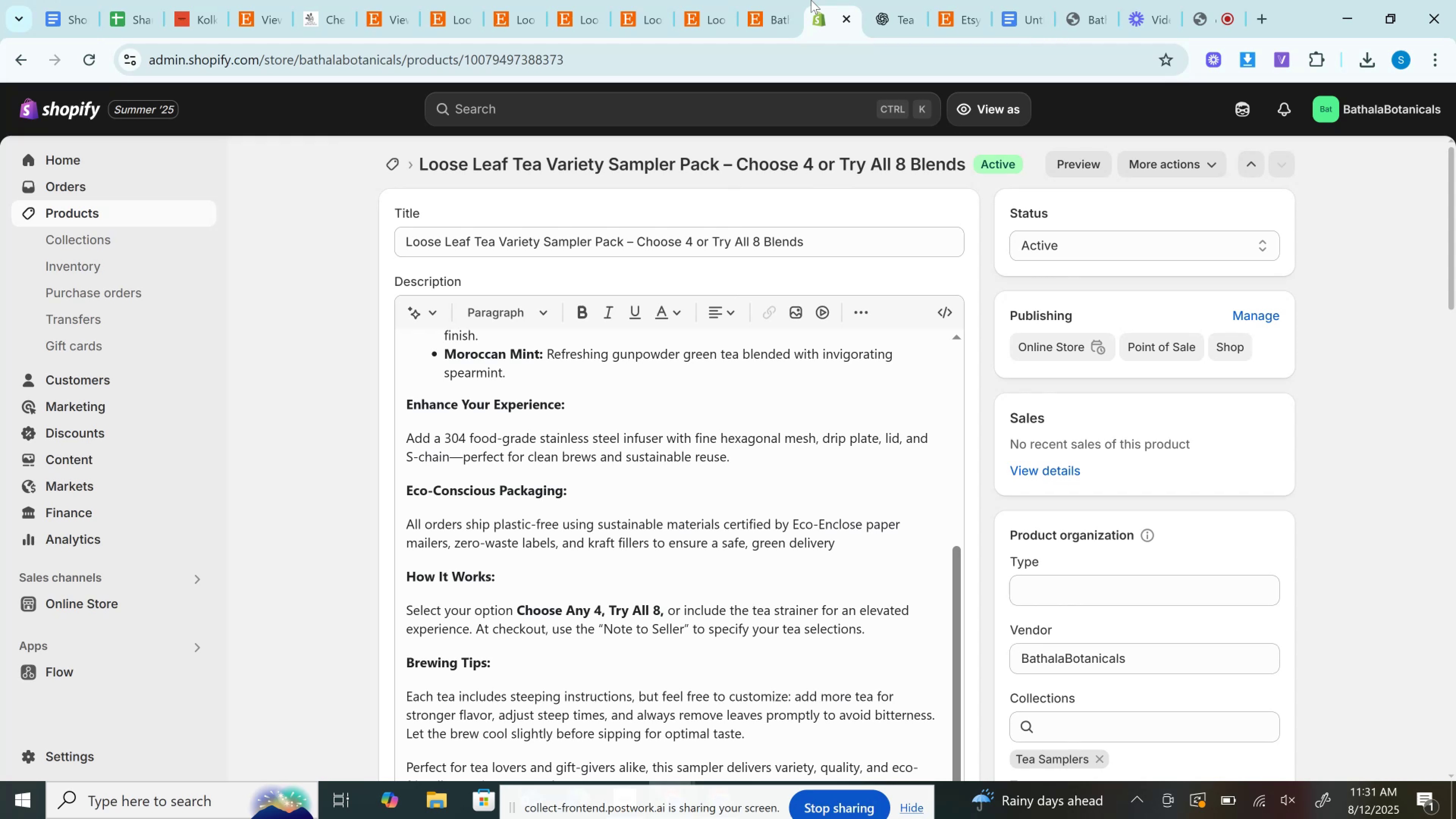 
left_click([1080, 0])
 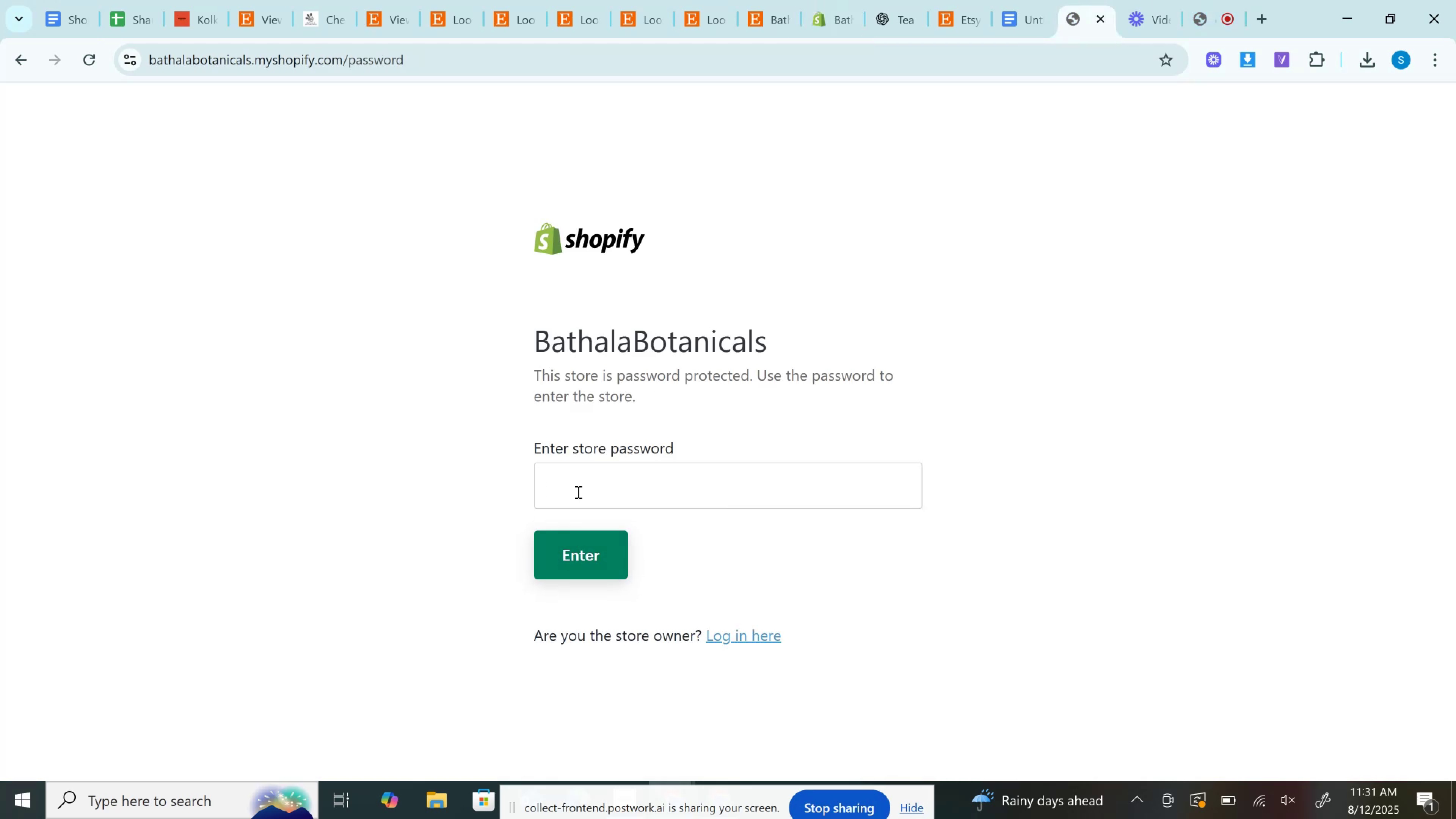 
left_click([579, 487])
 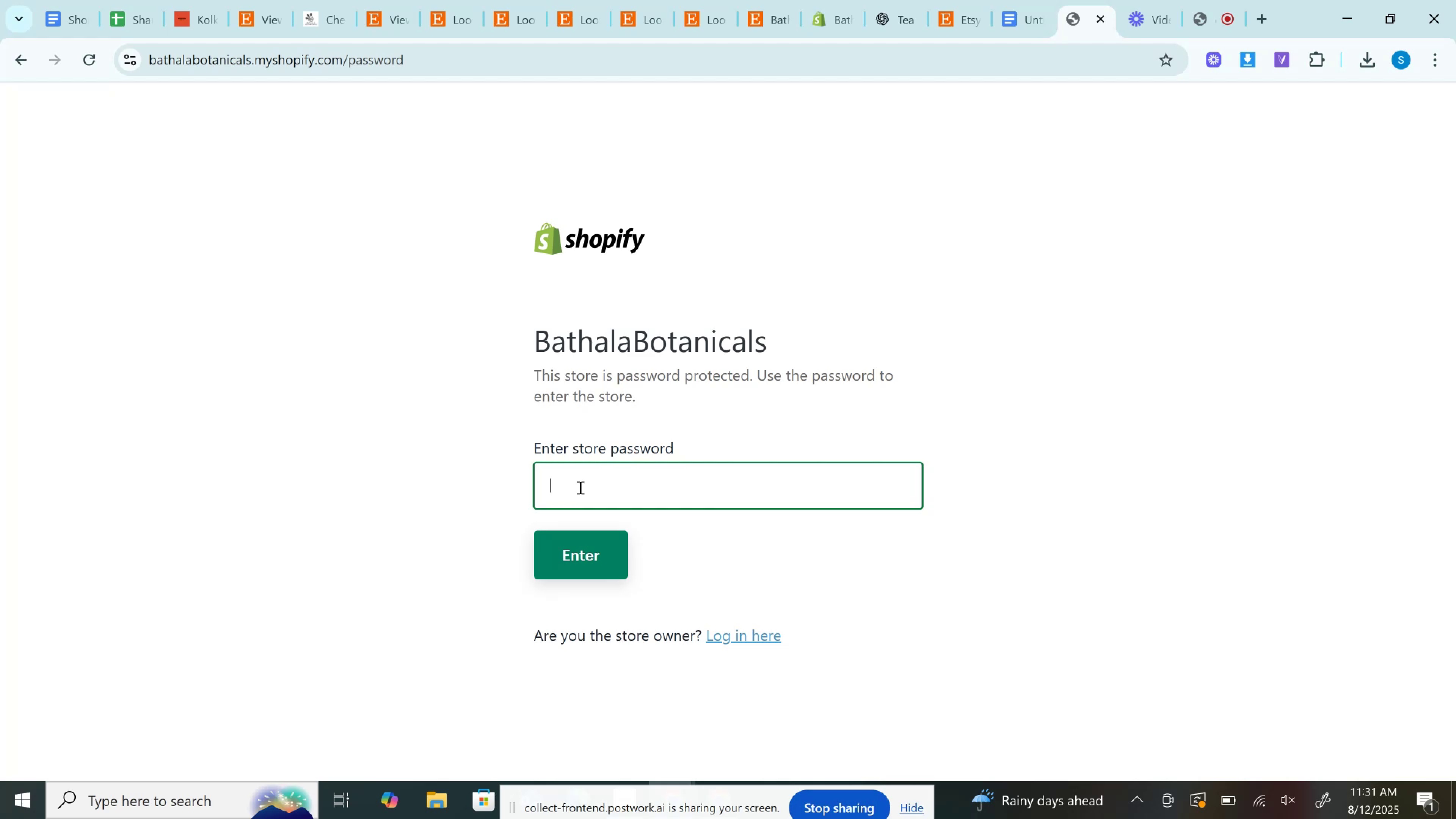 
key(Control+B)
 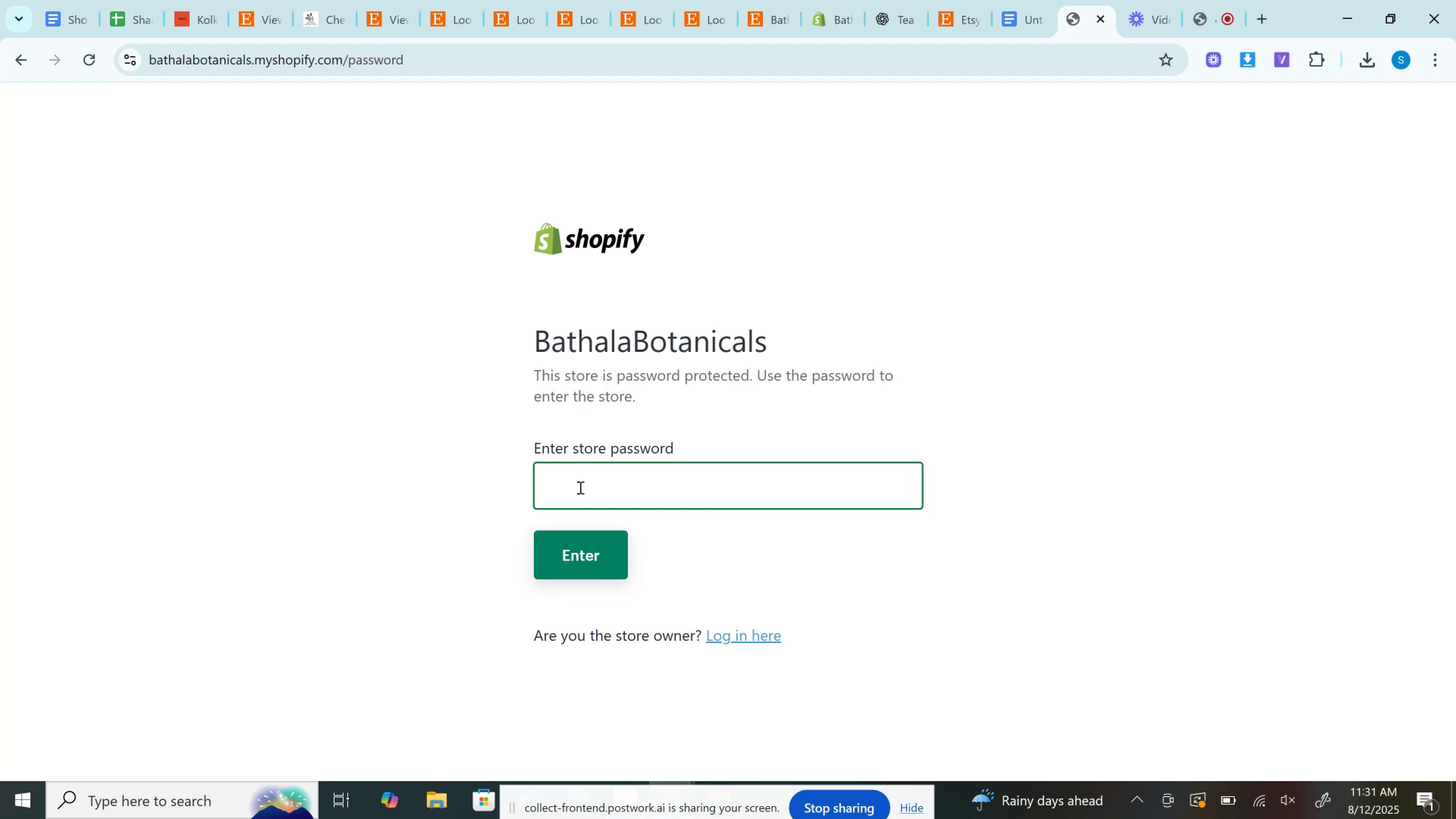 
key(Control+ControlLeft)
 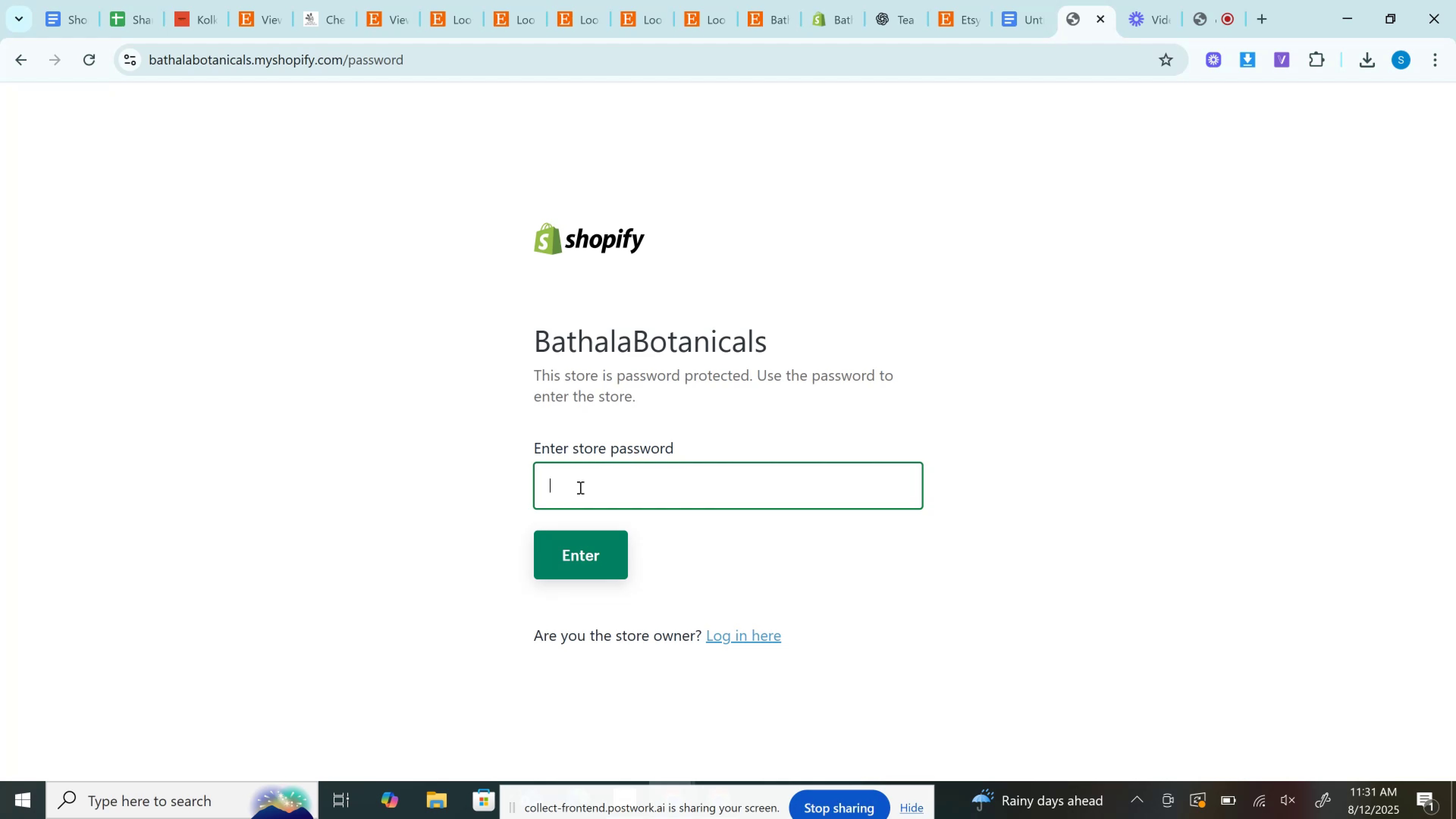 
hold_key(key=ShiftLeft, duration=0.73)
 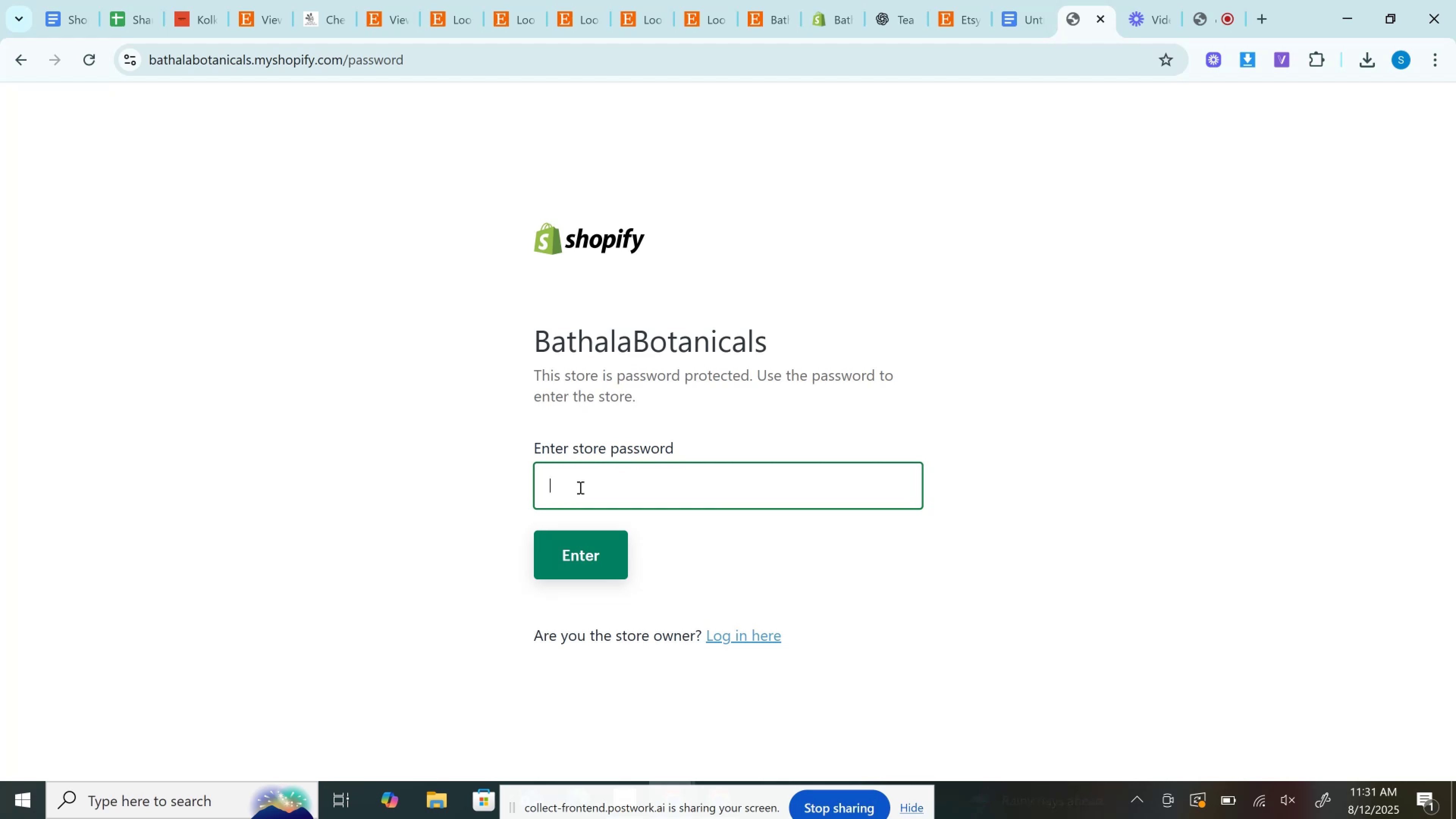 
type(bustu)
 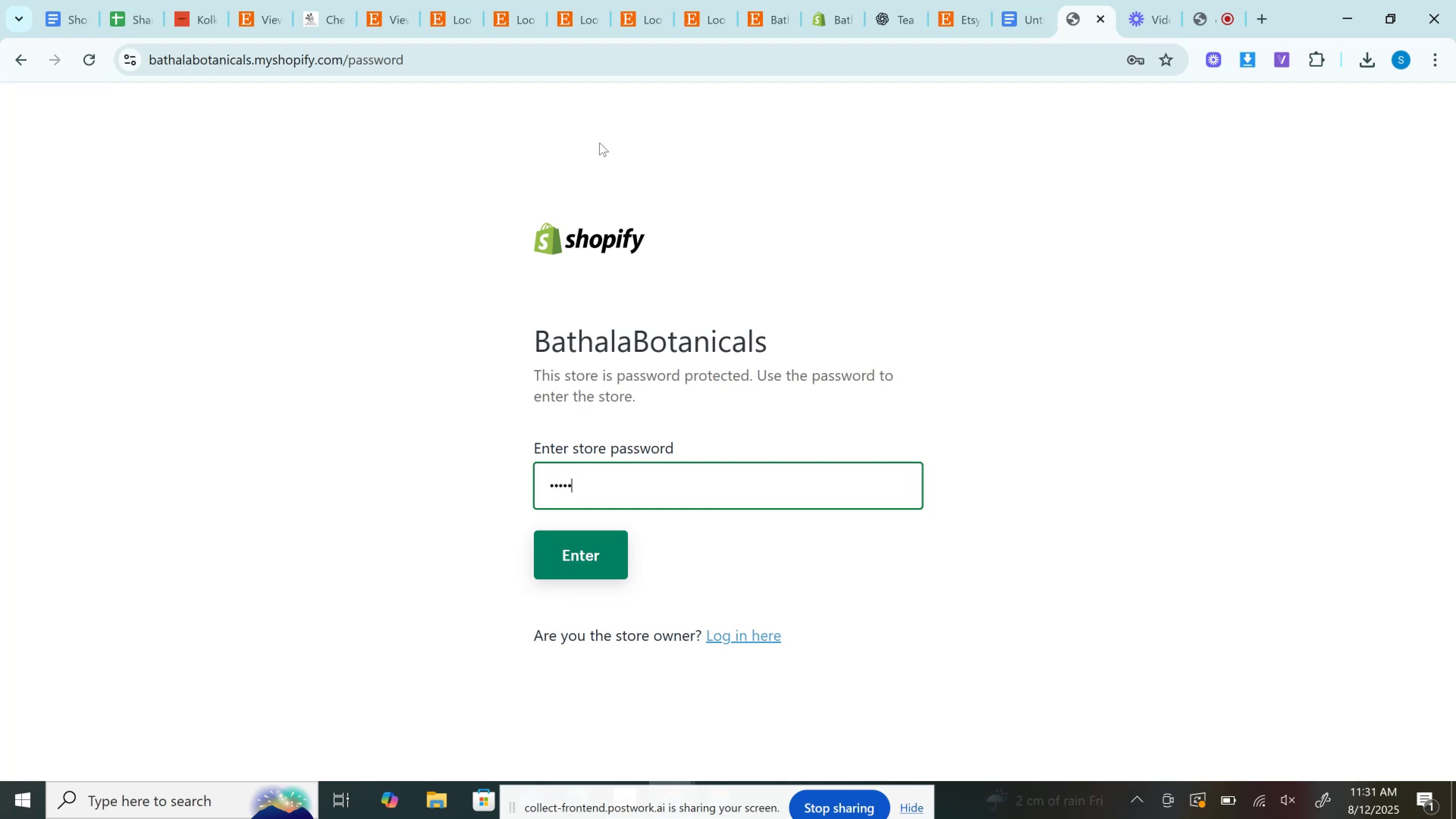 
left_click([607, 63])
 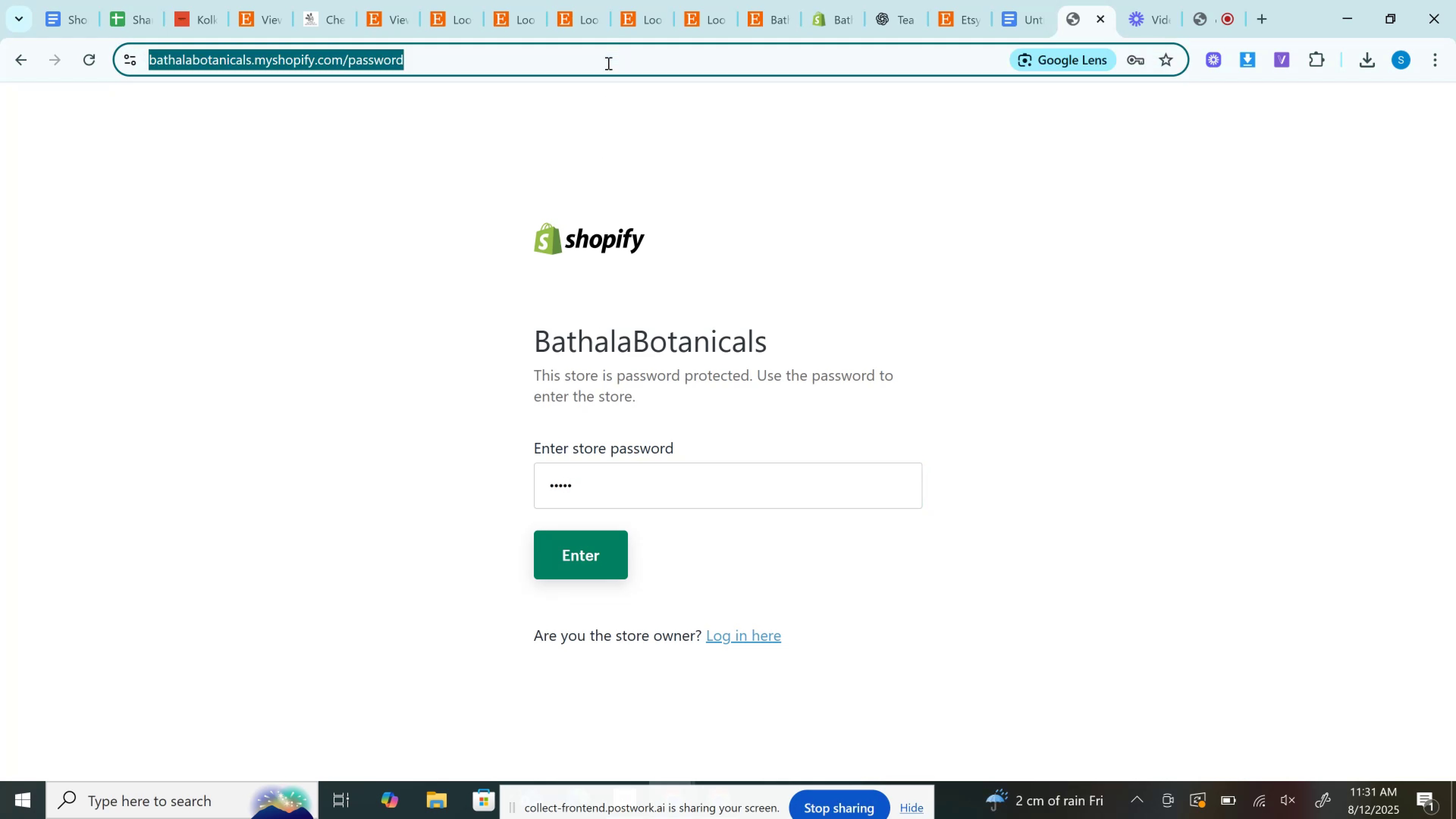 
type(bustu)
 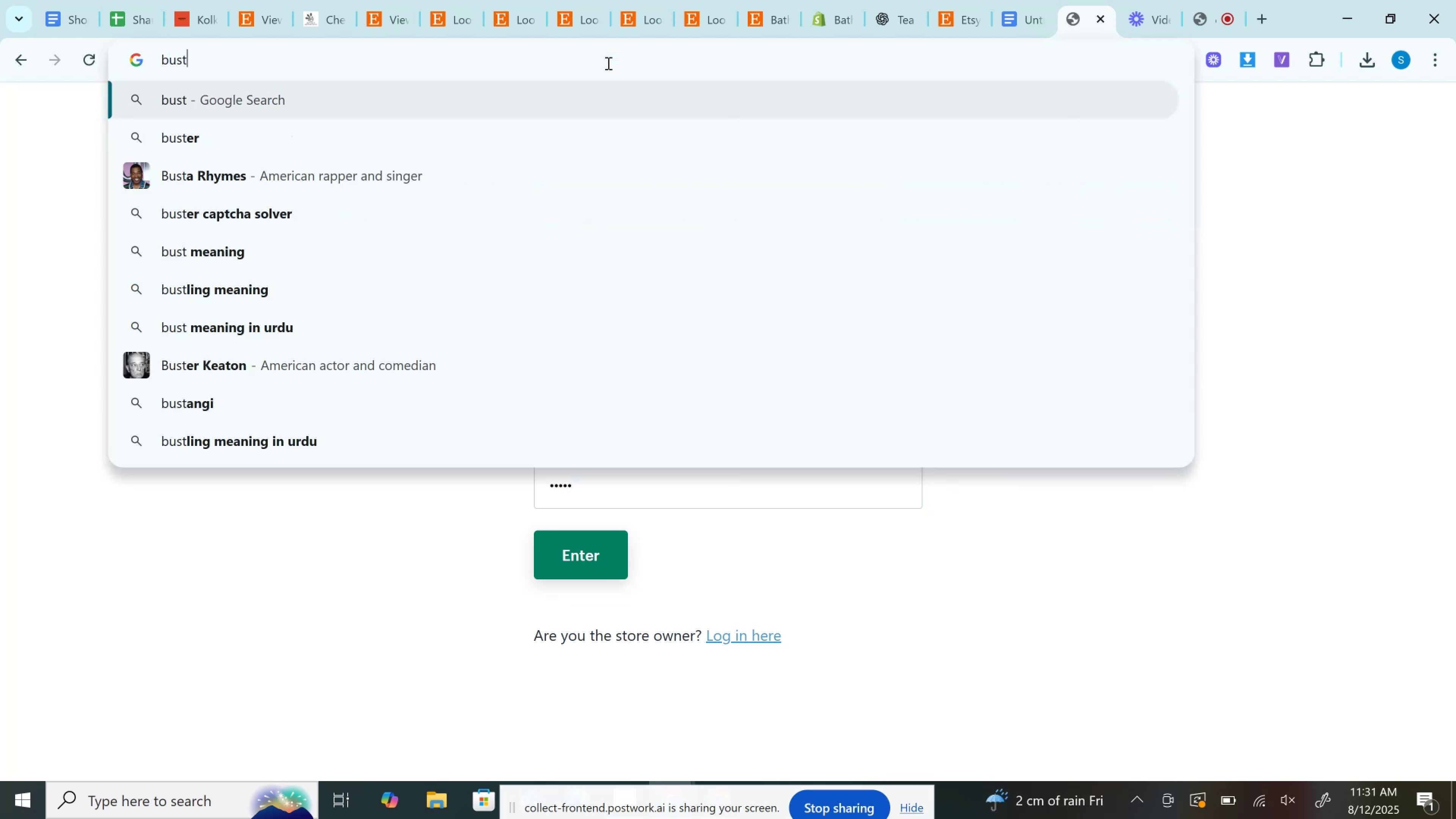 
key(Control+A)
 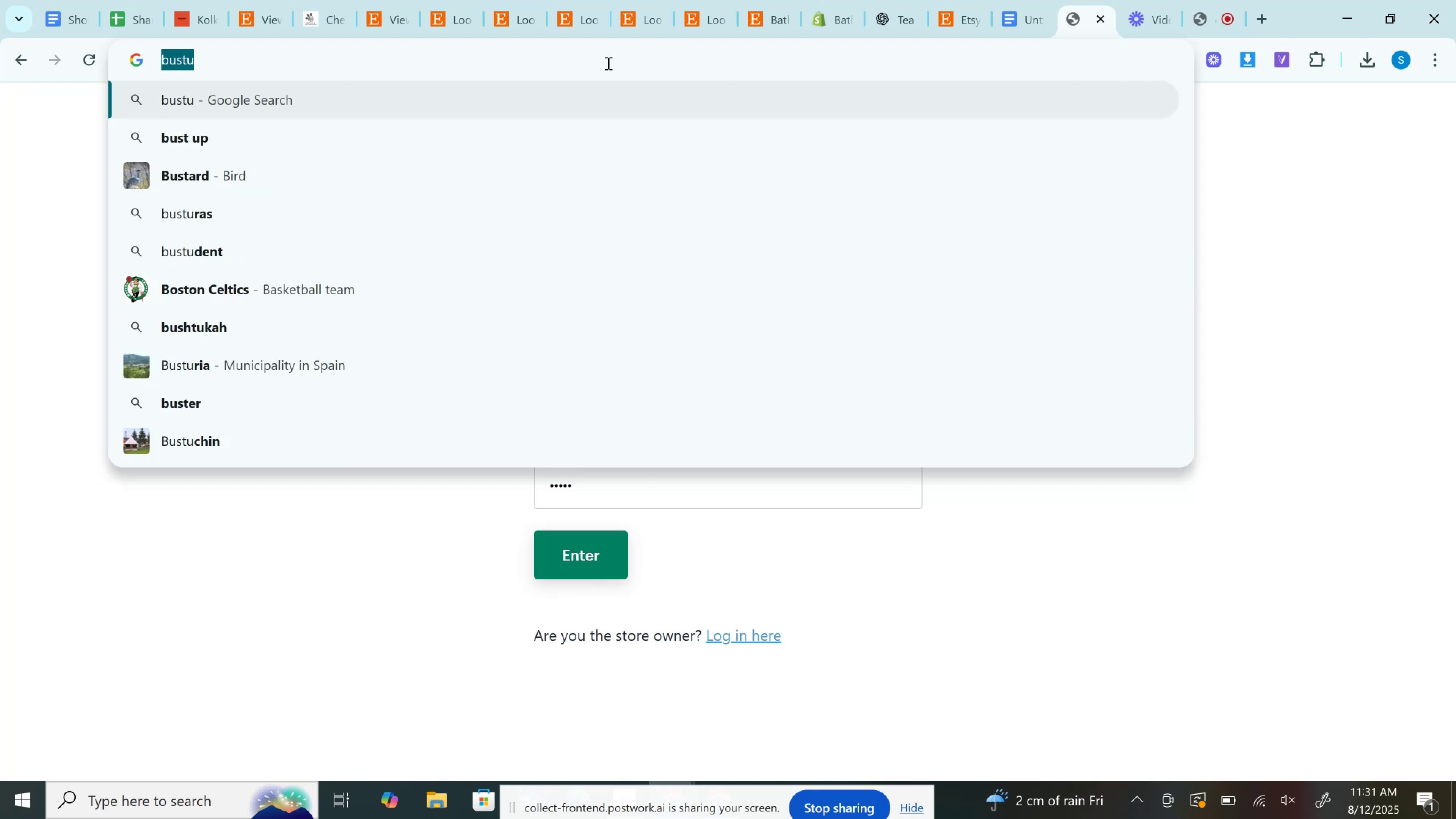 
key(Control+C)
 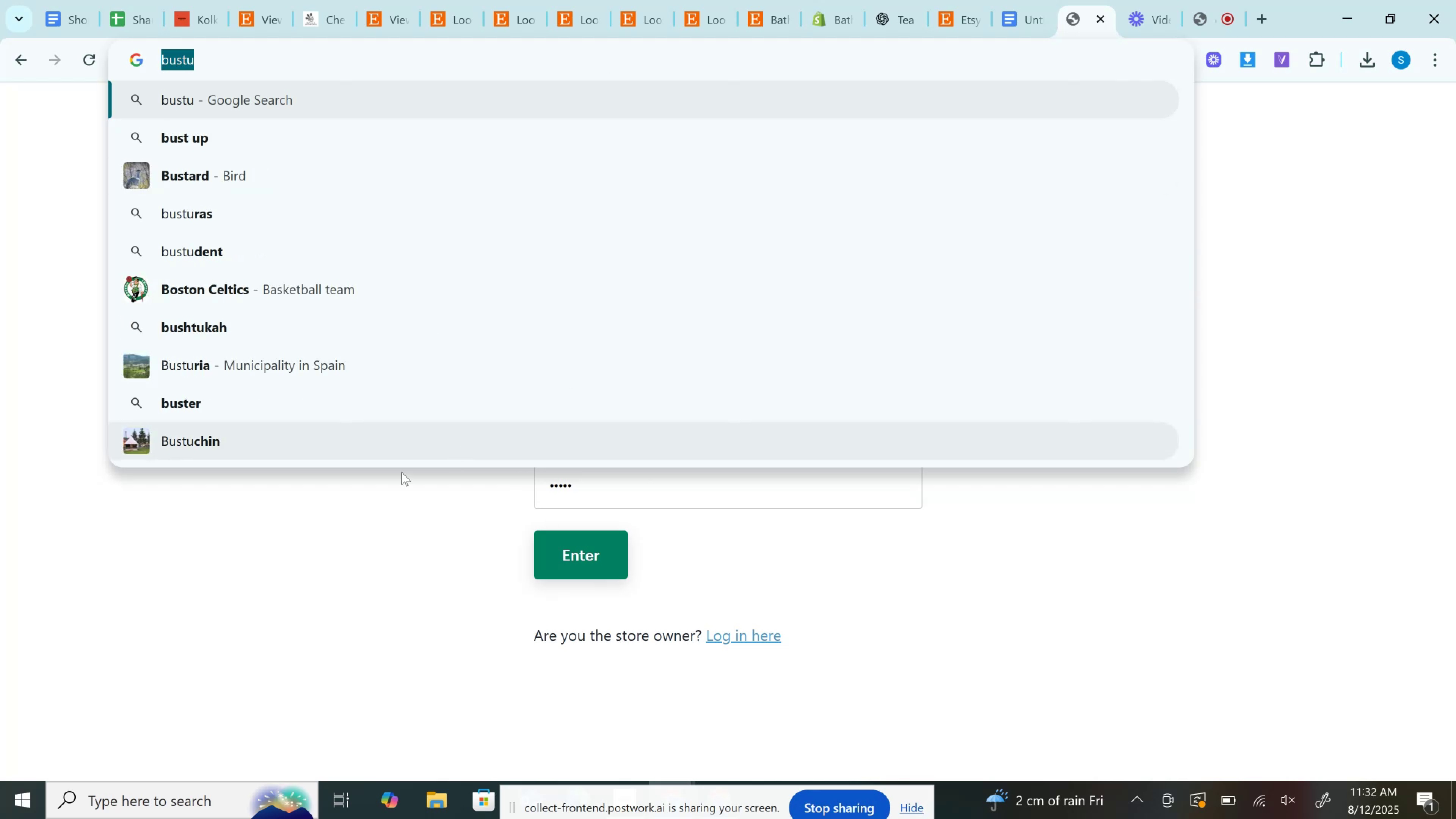 
left_click([344, 505])
 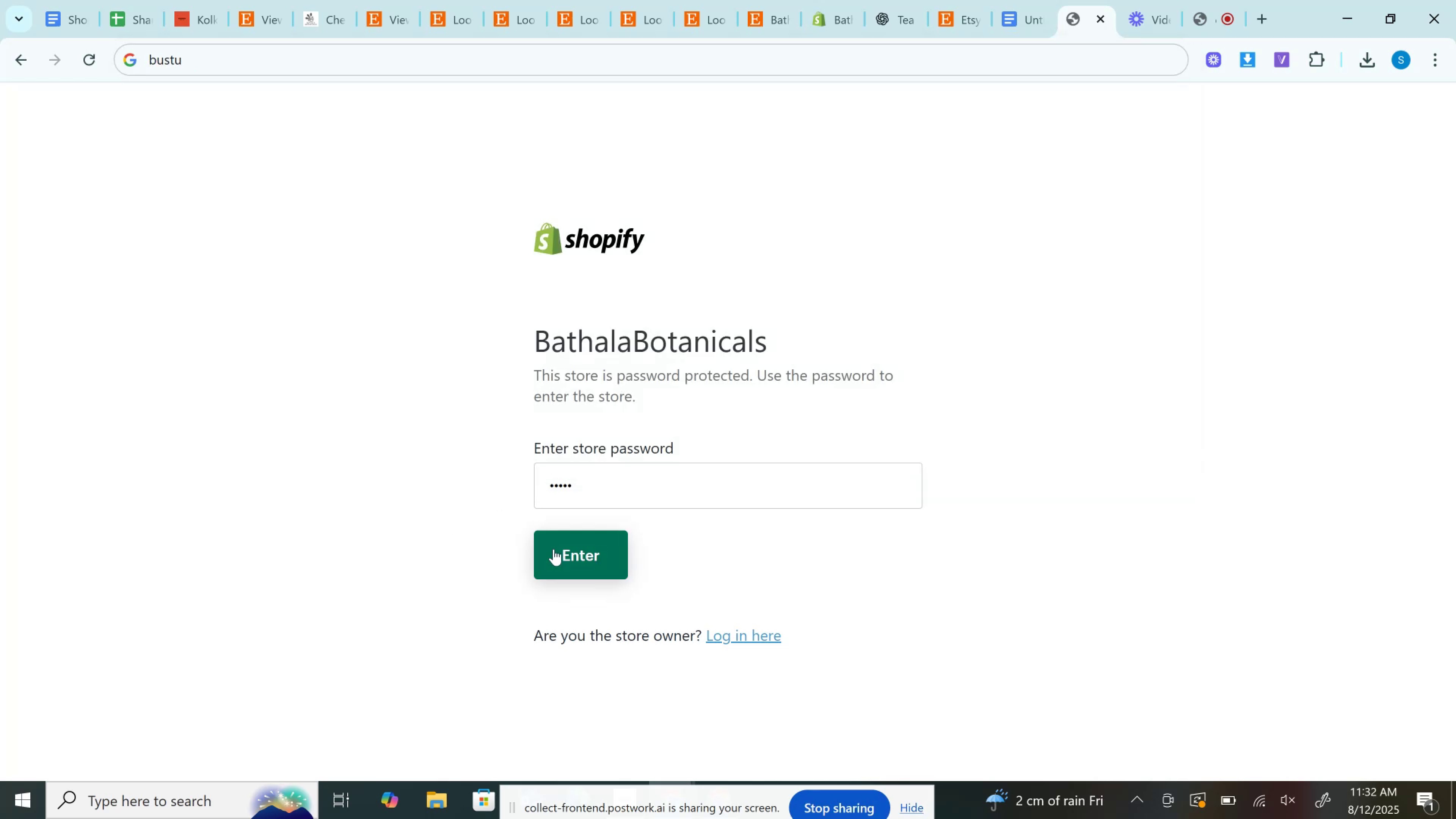 
left_click([554, 549])
 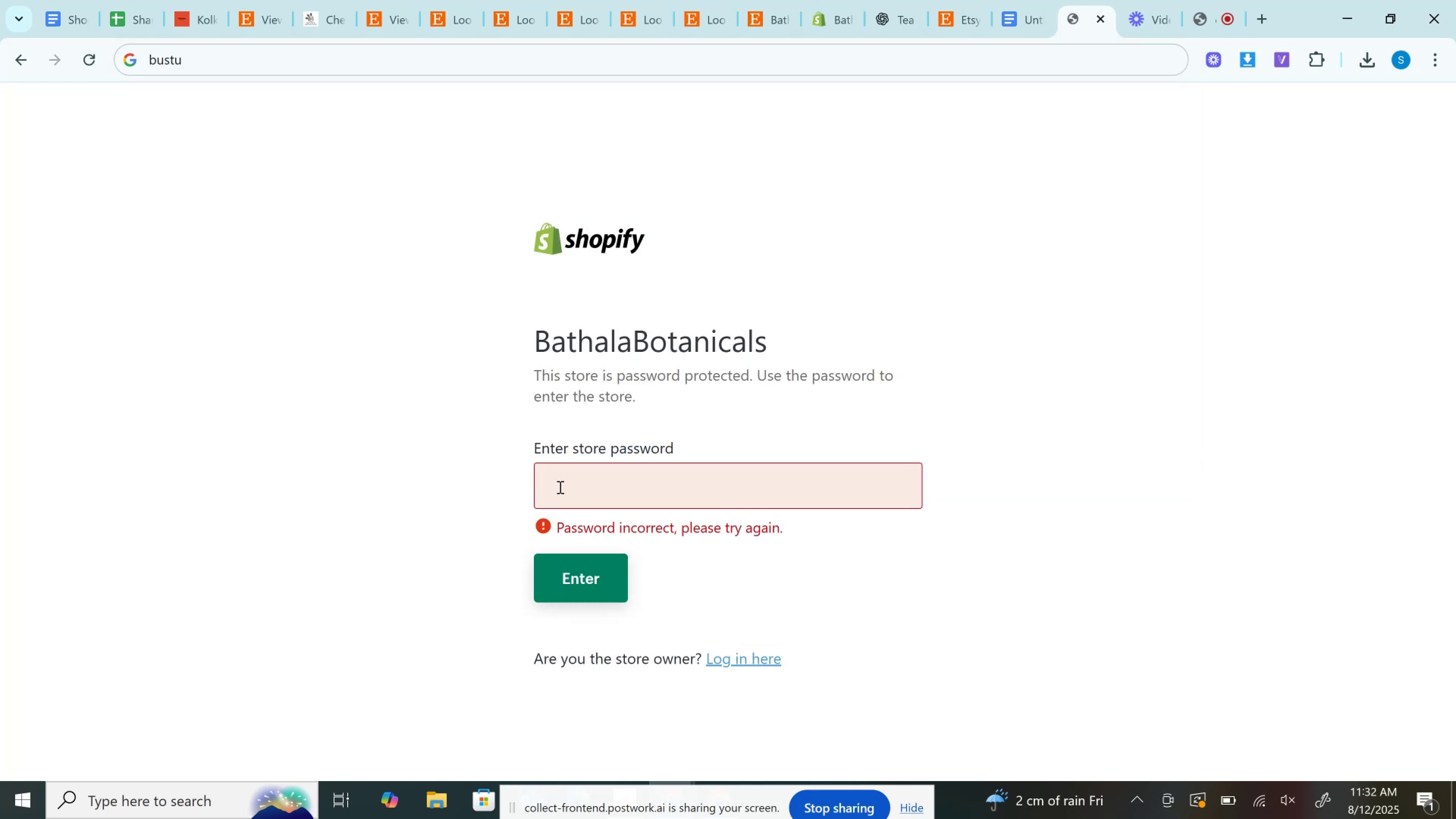 
left_click([560, 486])
 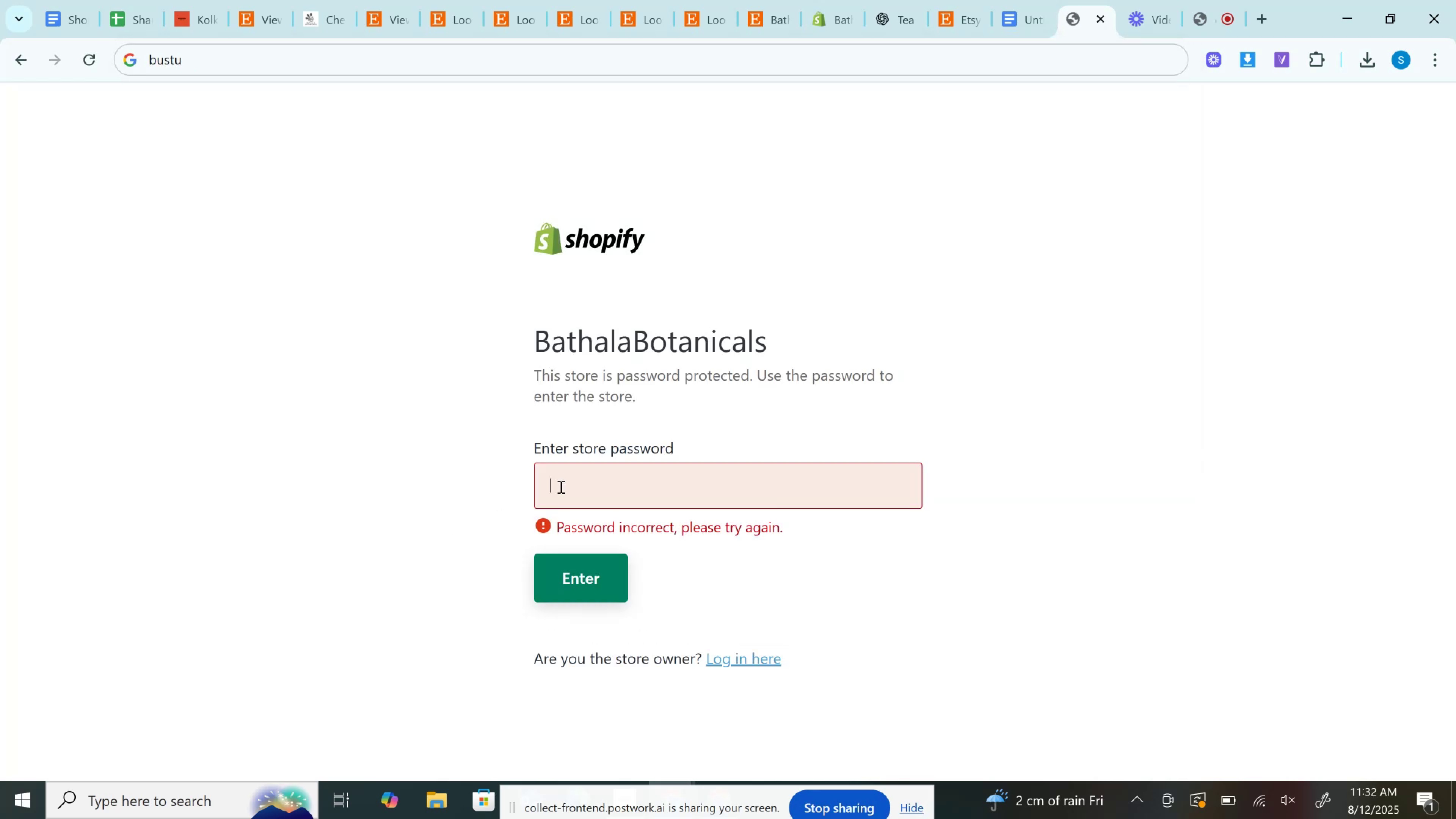 
key(Control+V)
 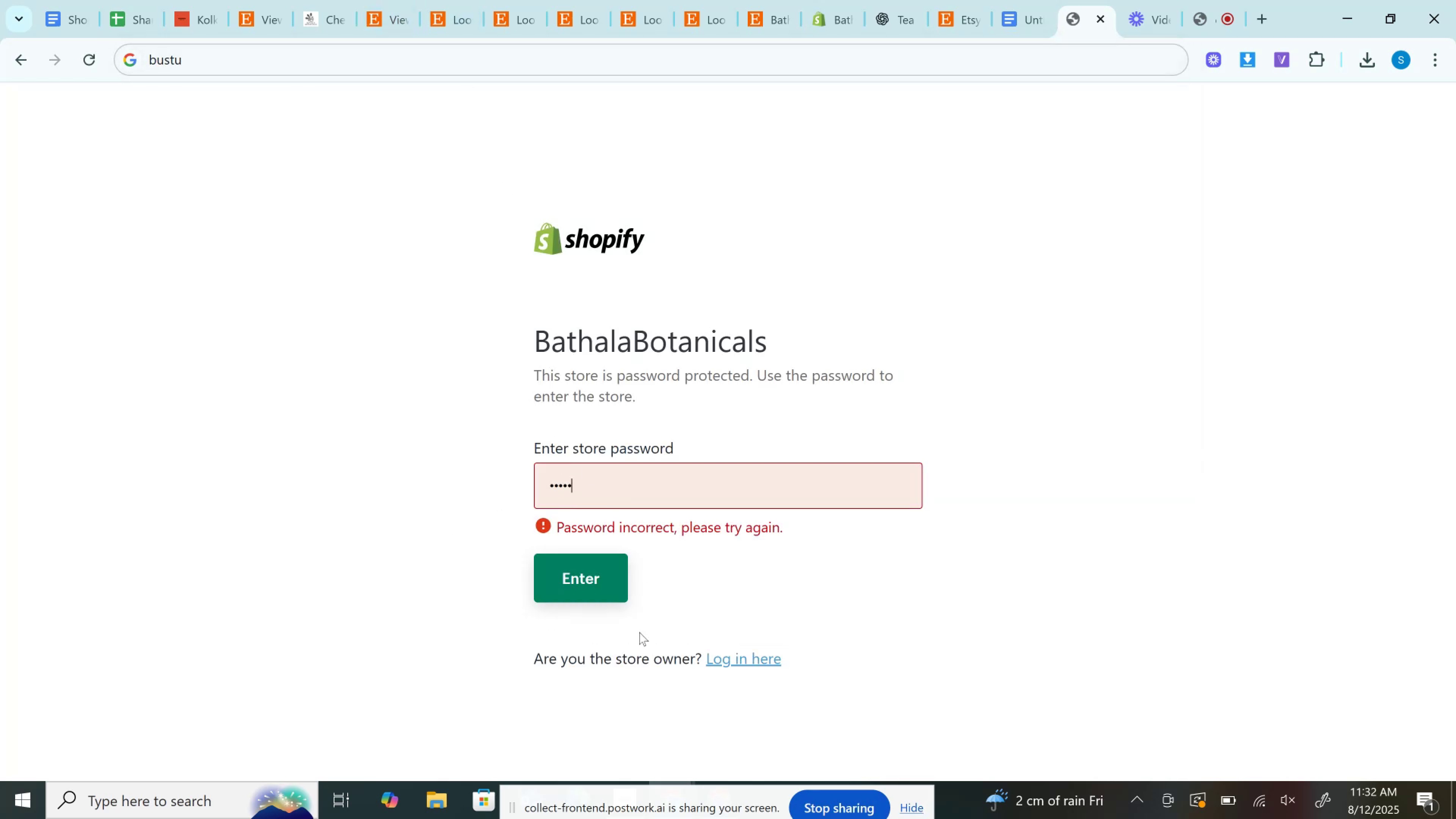 
left_click([599, 577])
 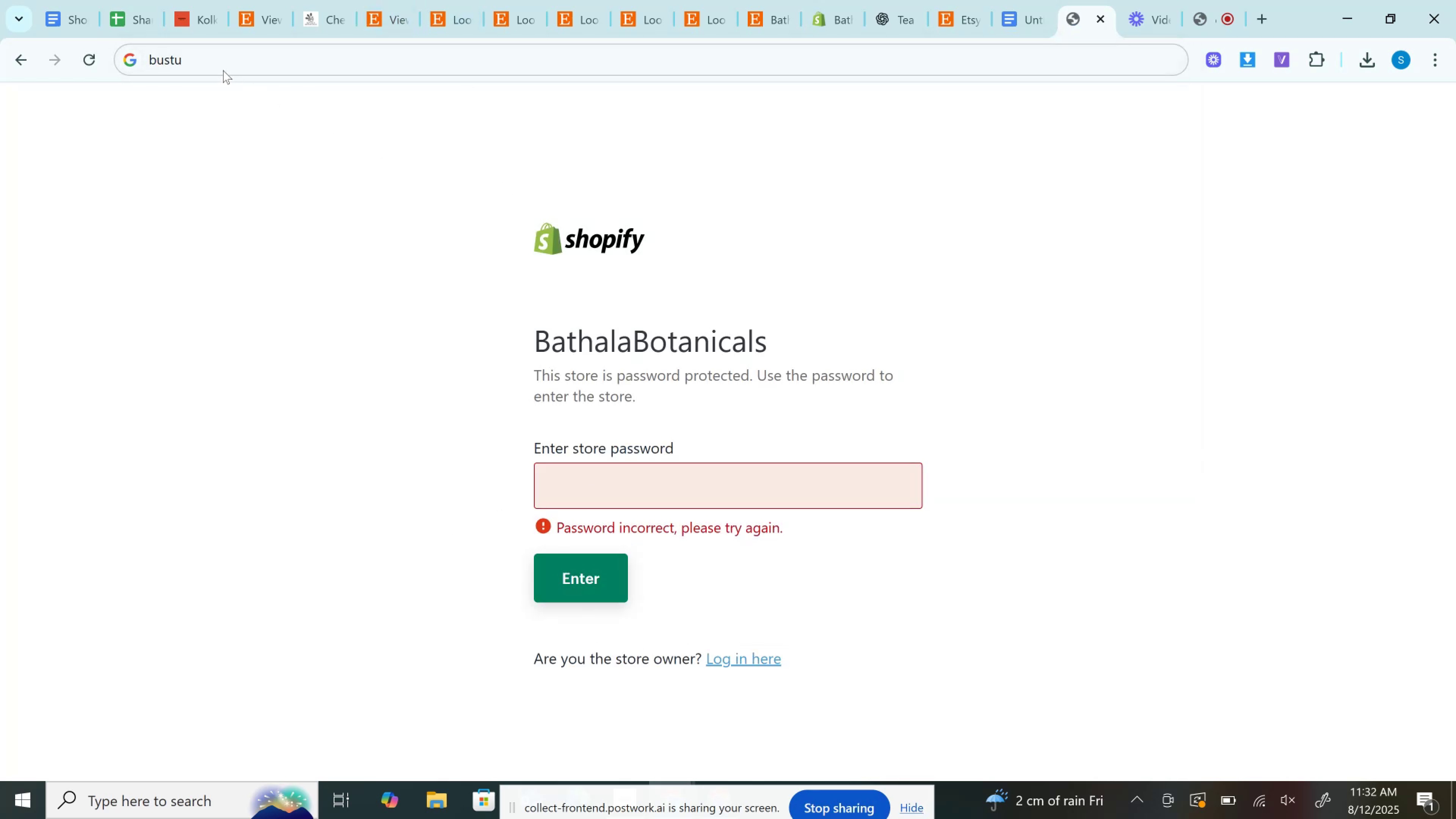 
left_click([212, 62])
 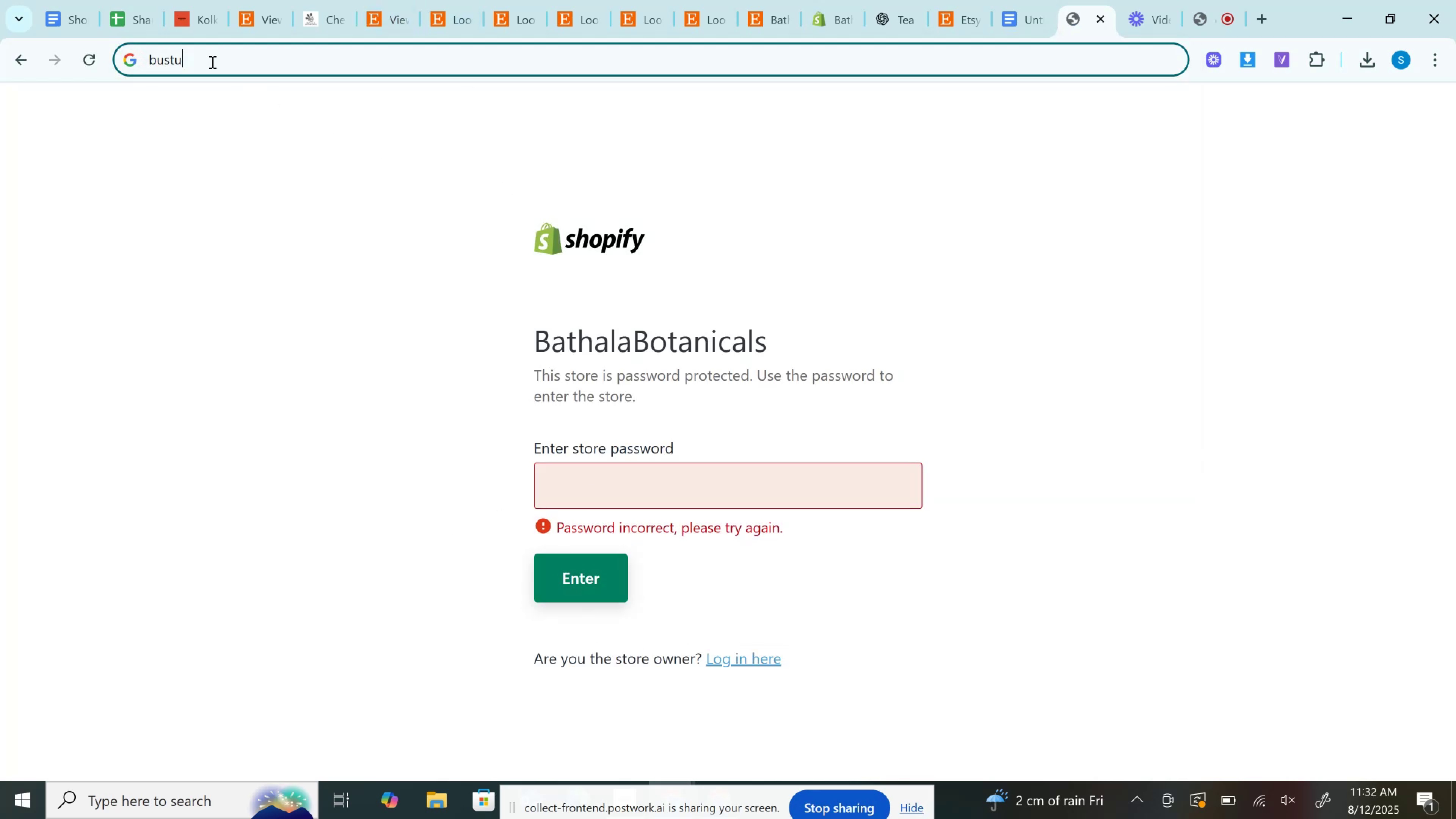 
key(Control+A)
 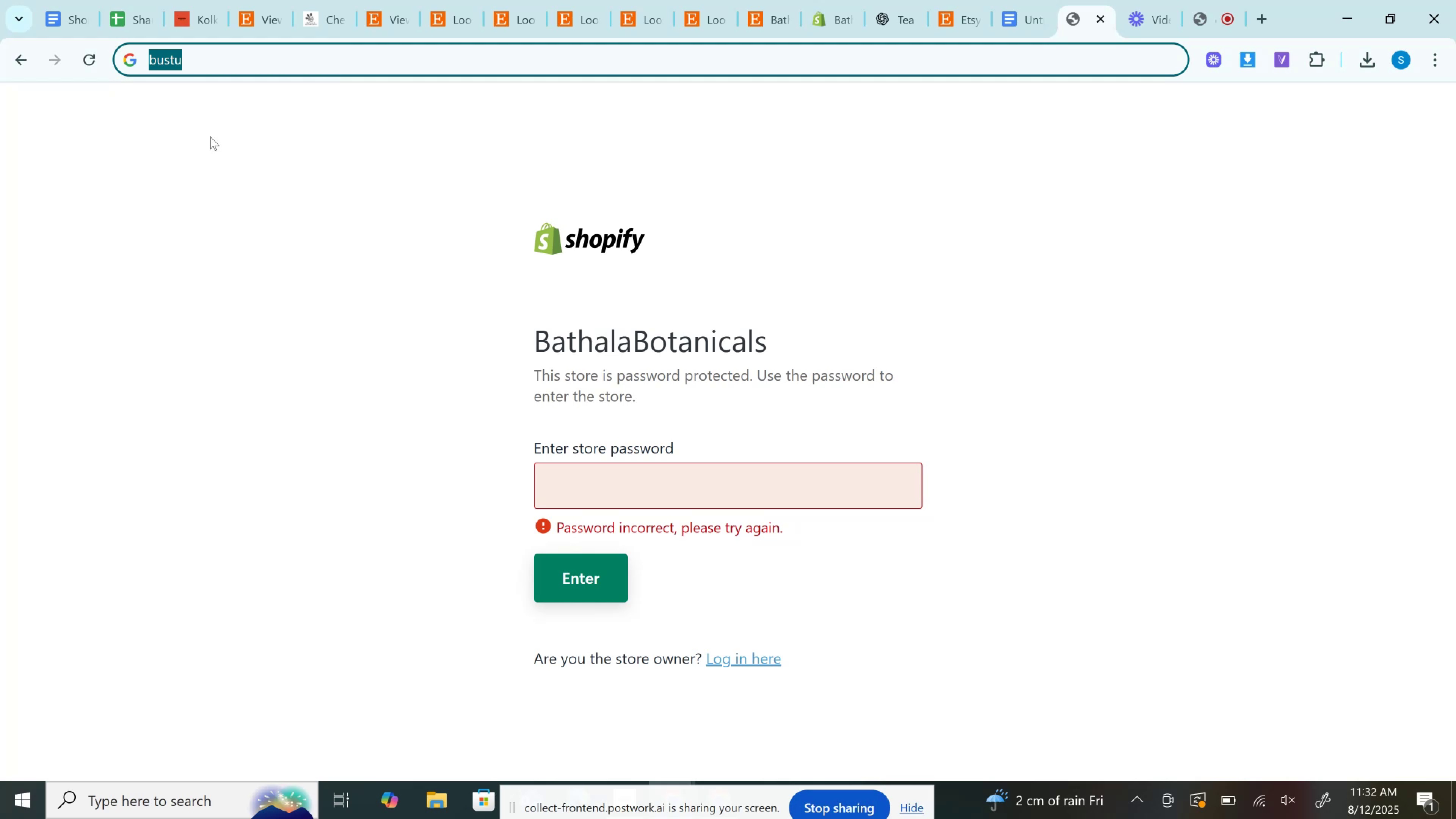 
left_click([156, 60])
 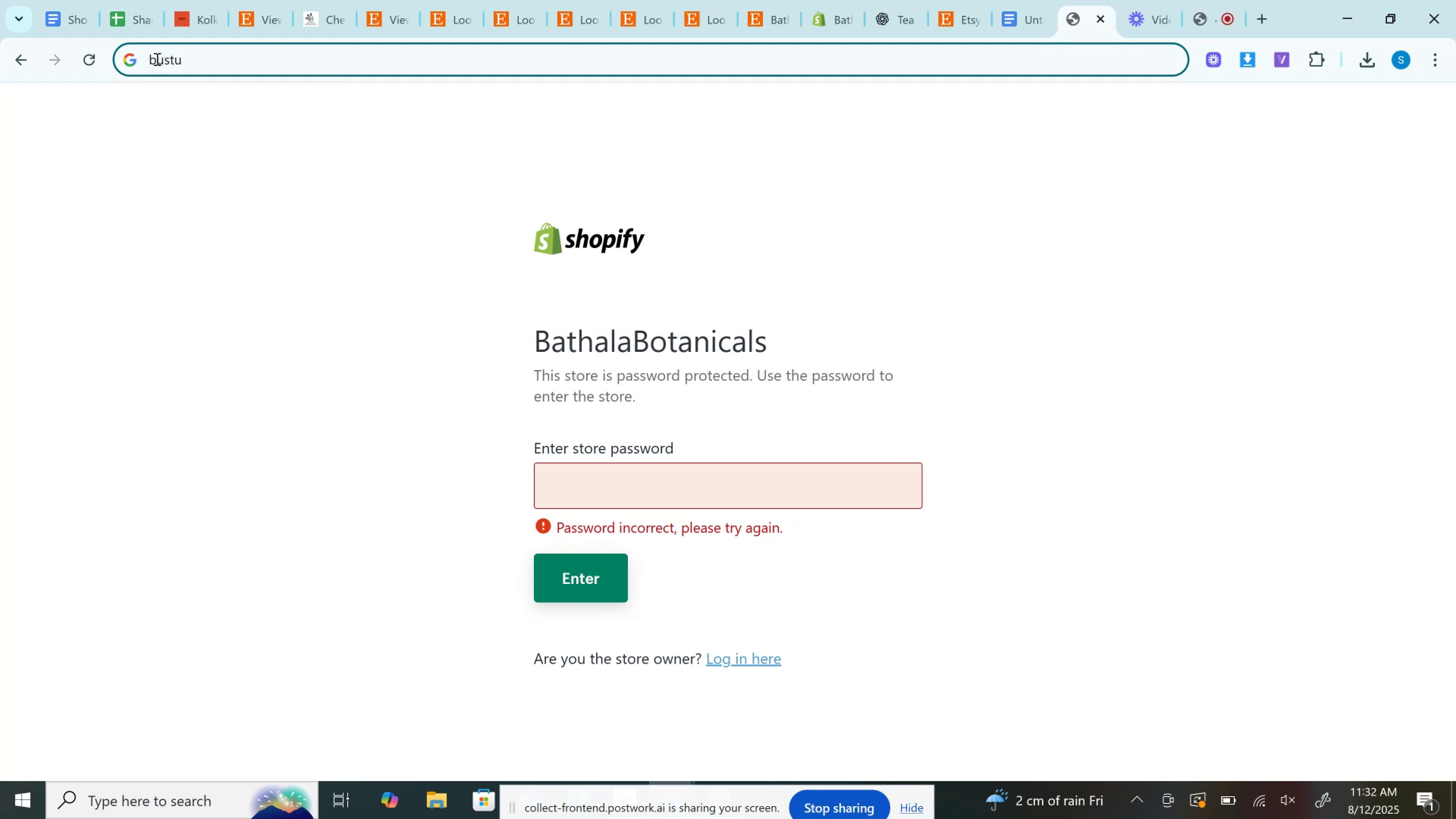 
key(E)
 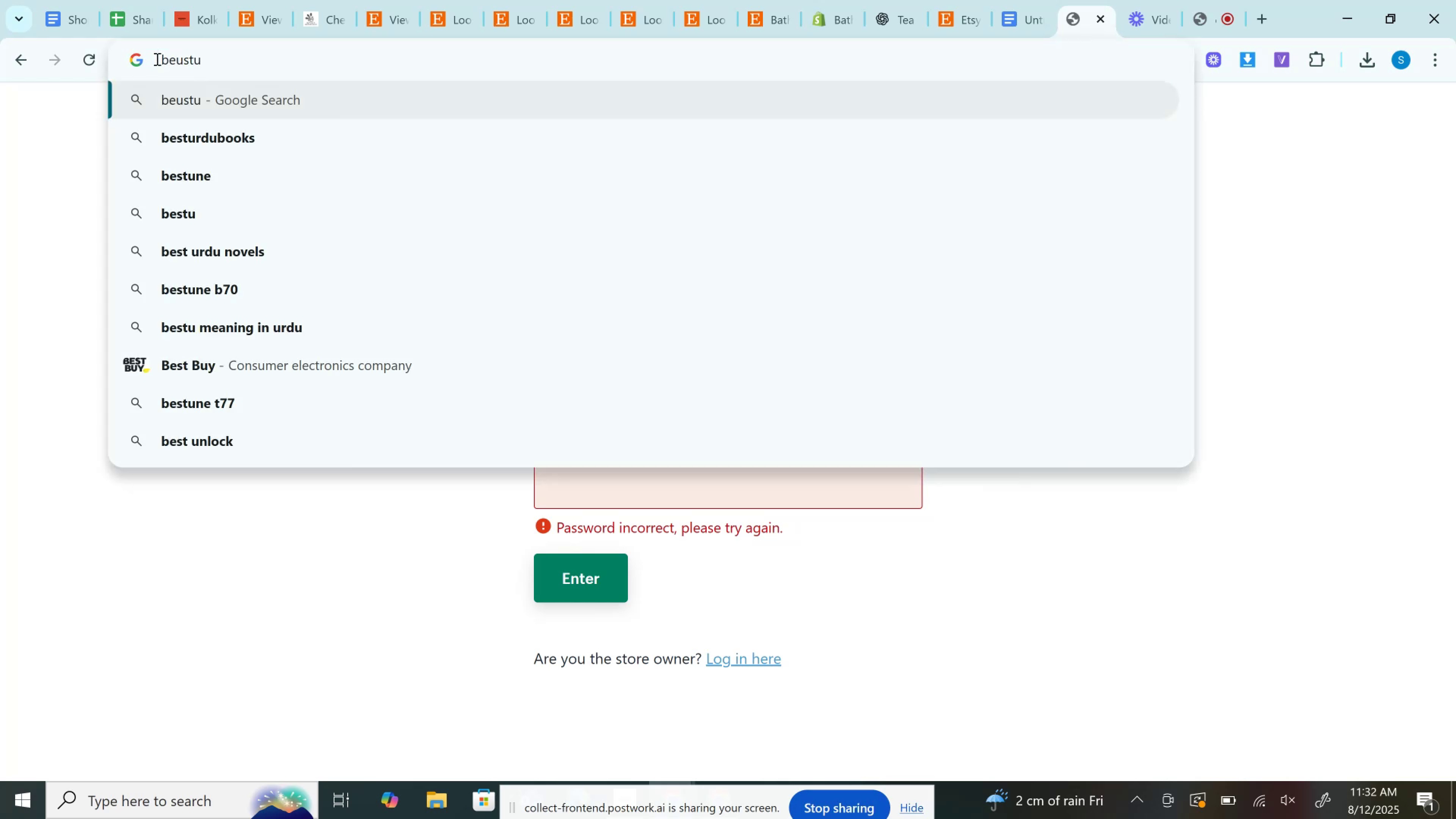 
key(Control+A)
 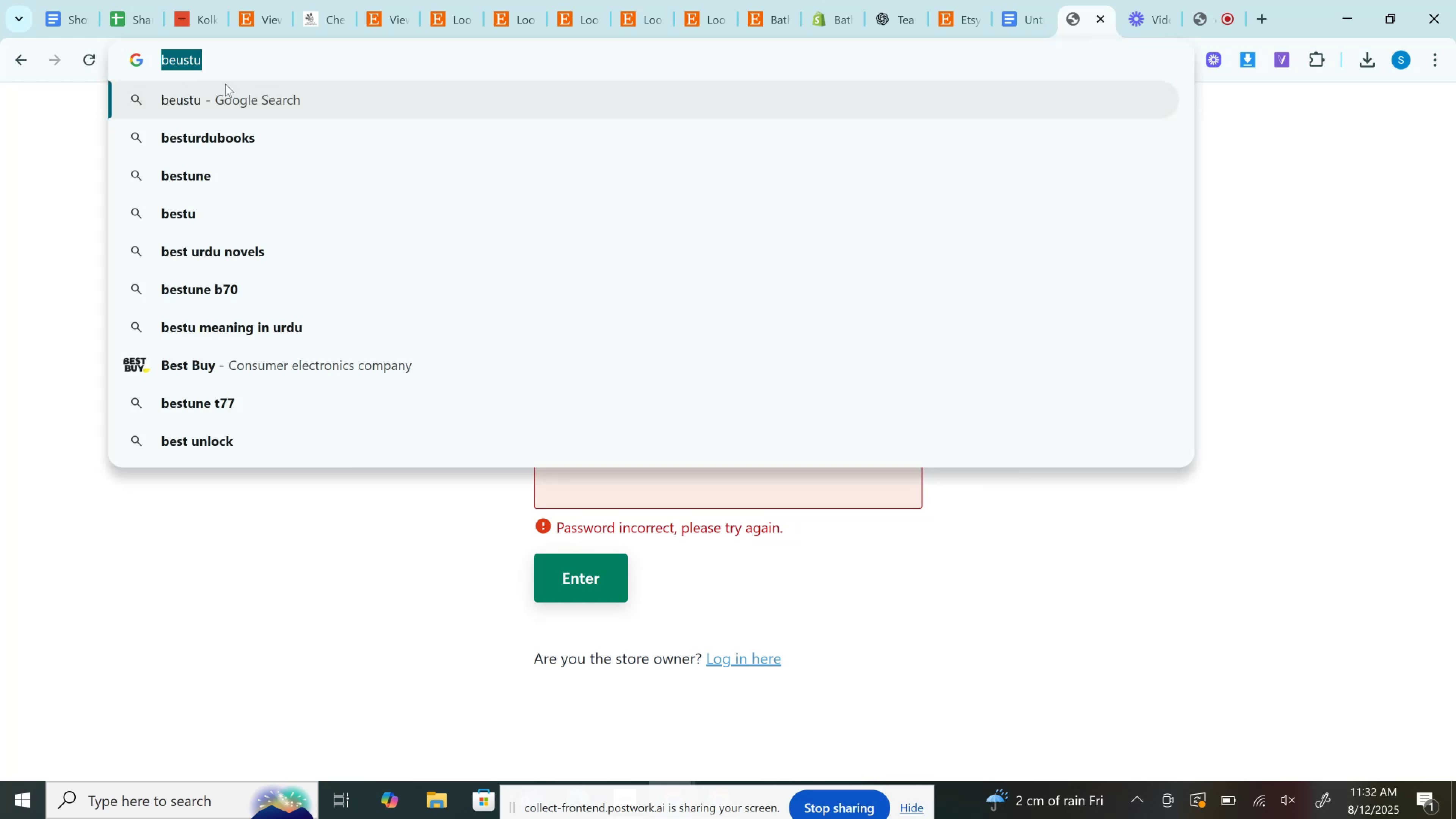 
key(Control+C)
 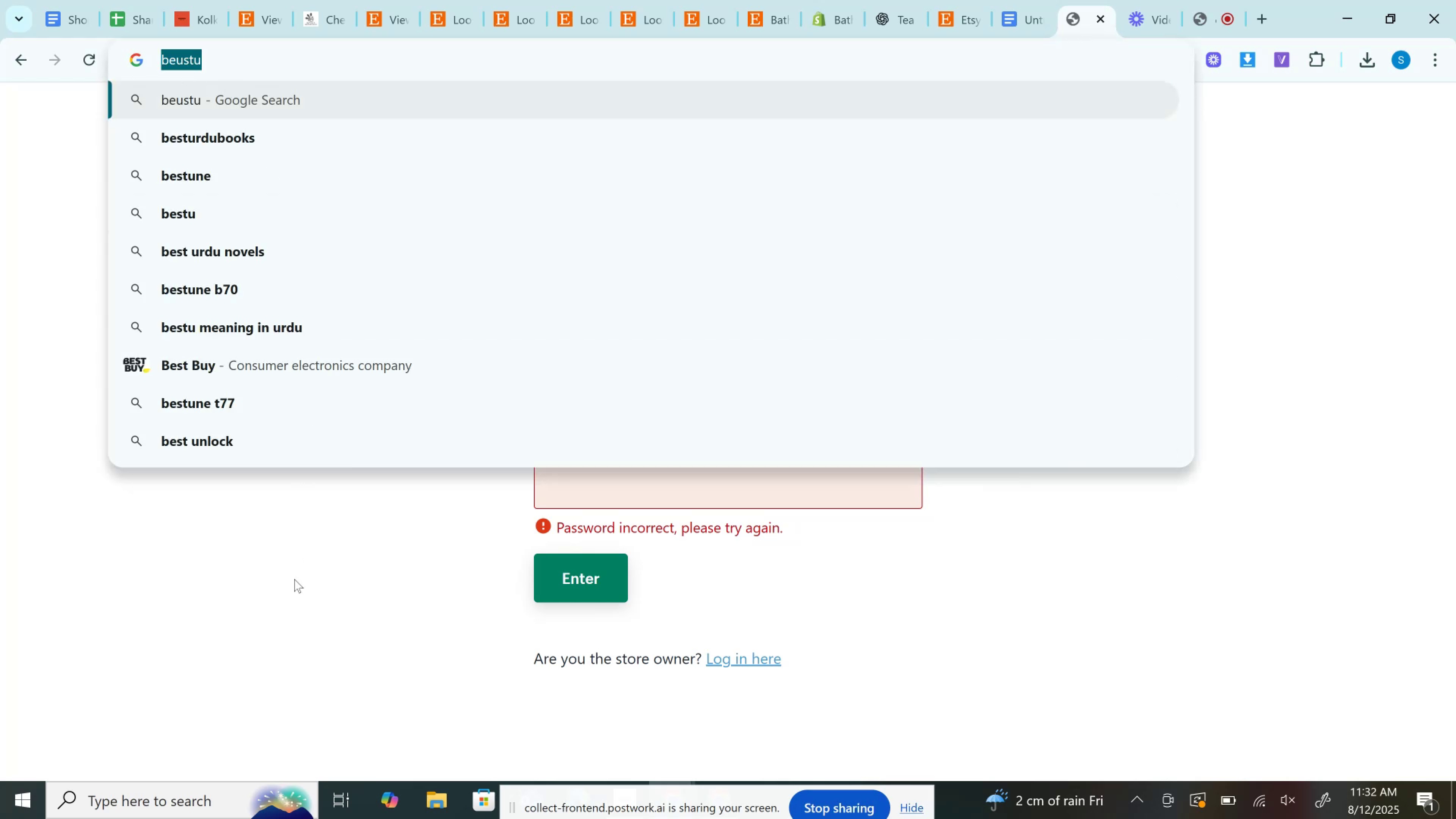 
left_click_drag(start_coordinate=[289, 604], to_coordinate=[306, 588])
 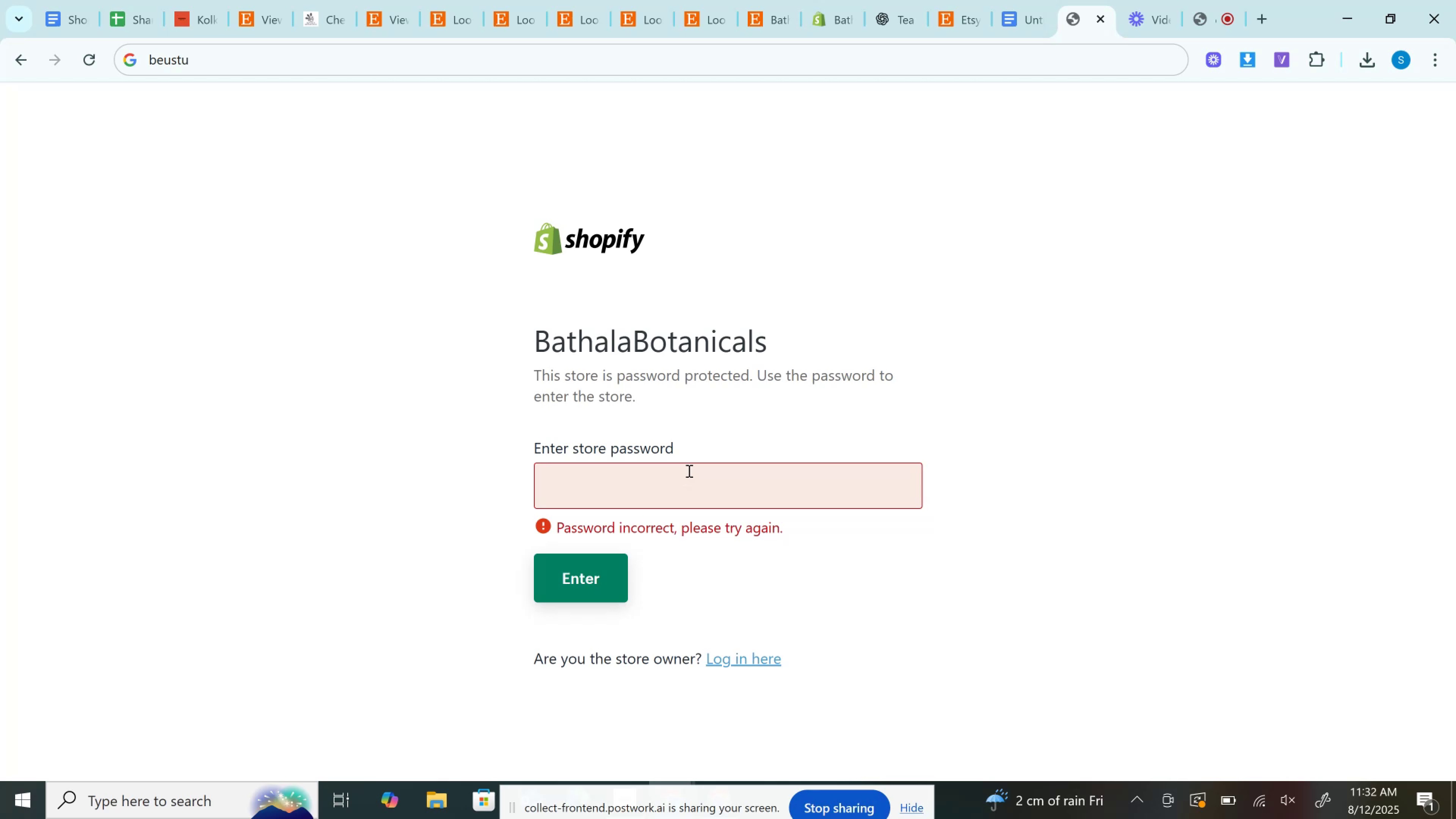 
double_click([688, 471])
 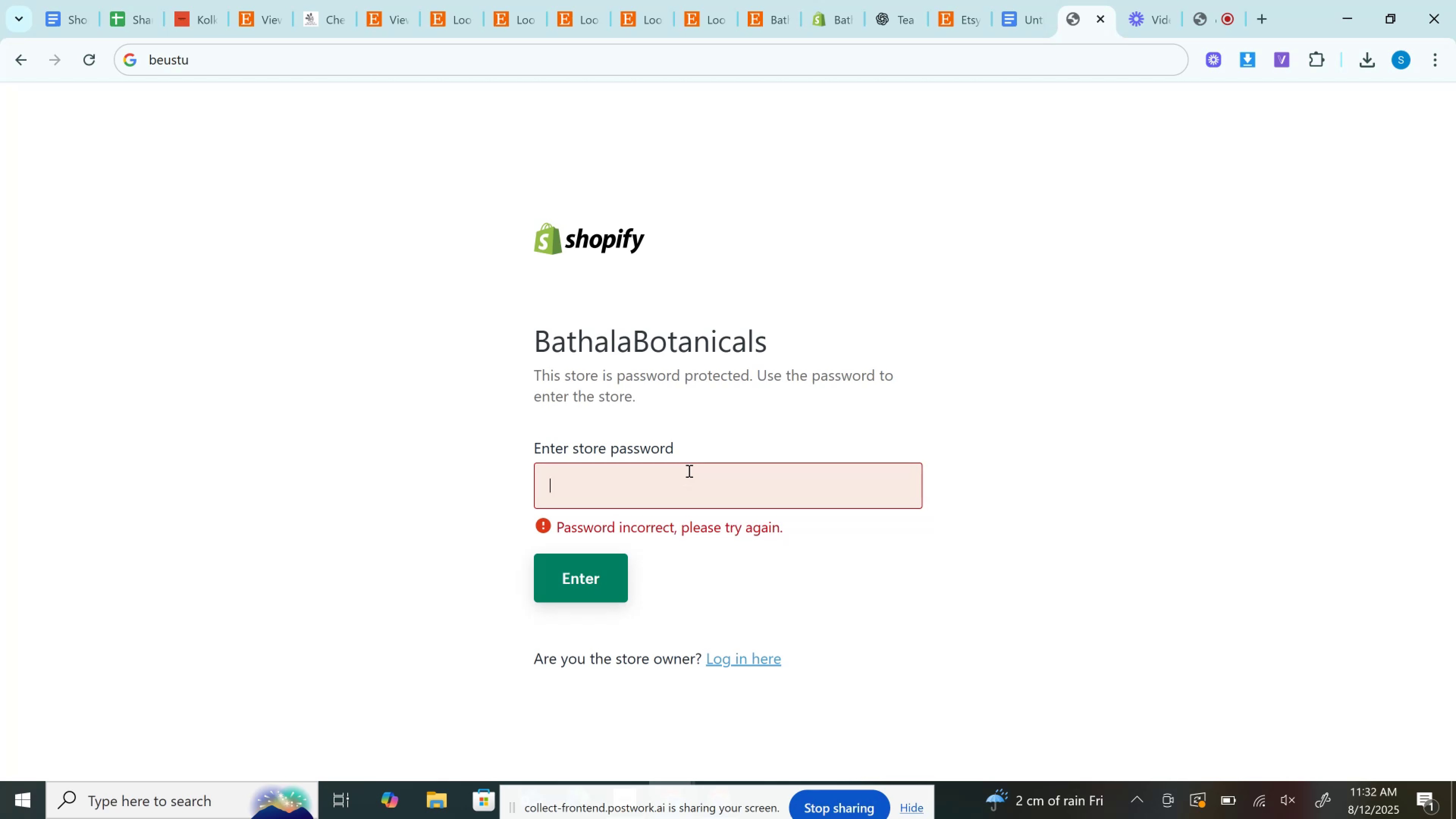 
key(Control+V)
 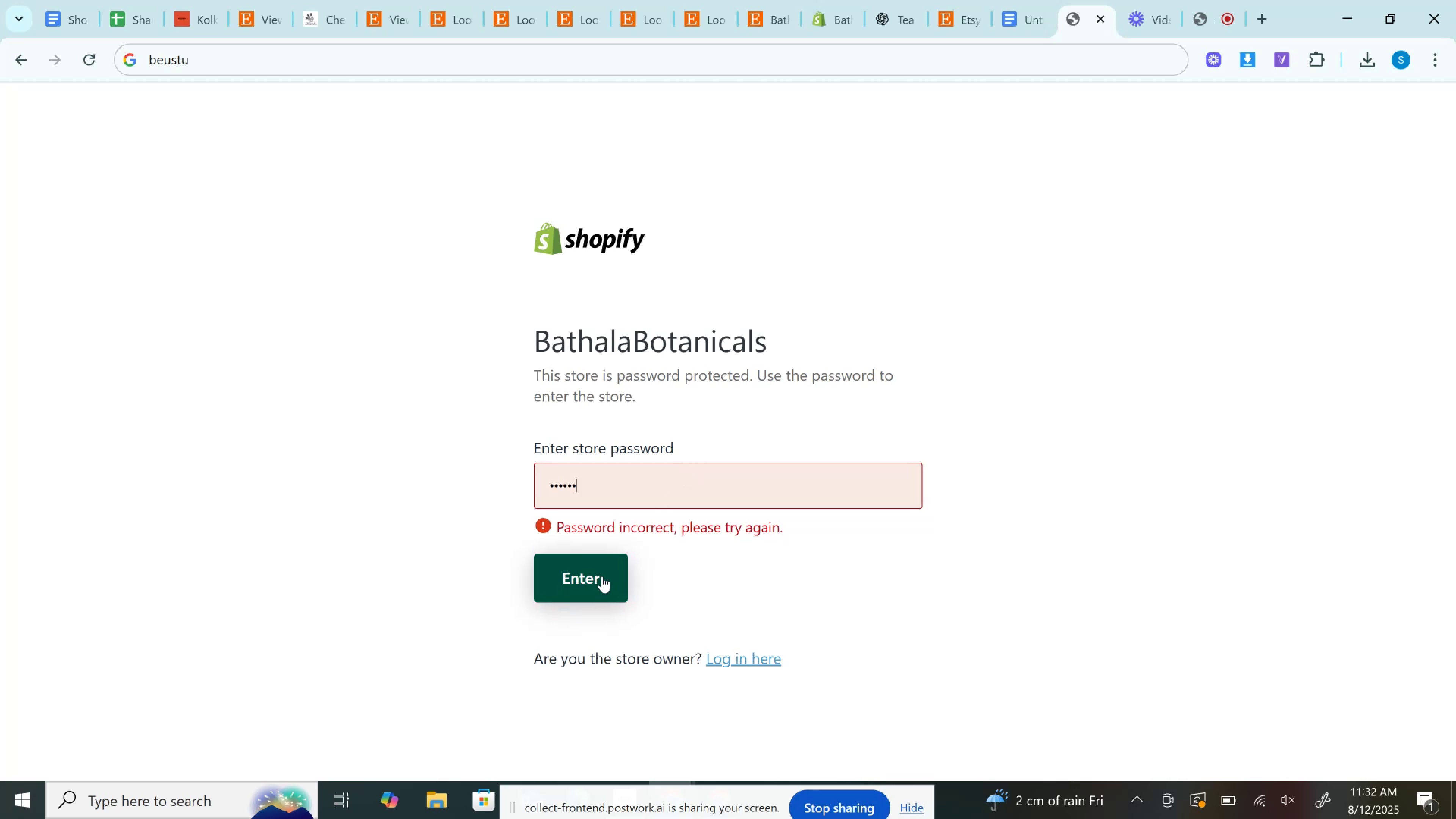 
left_click([602, 576])
 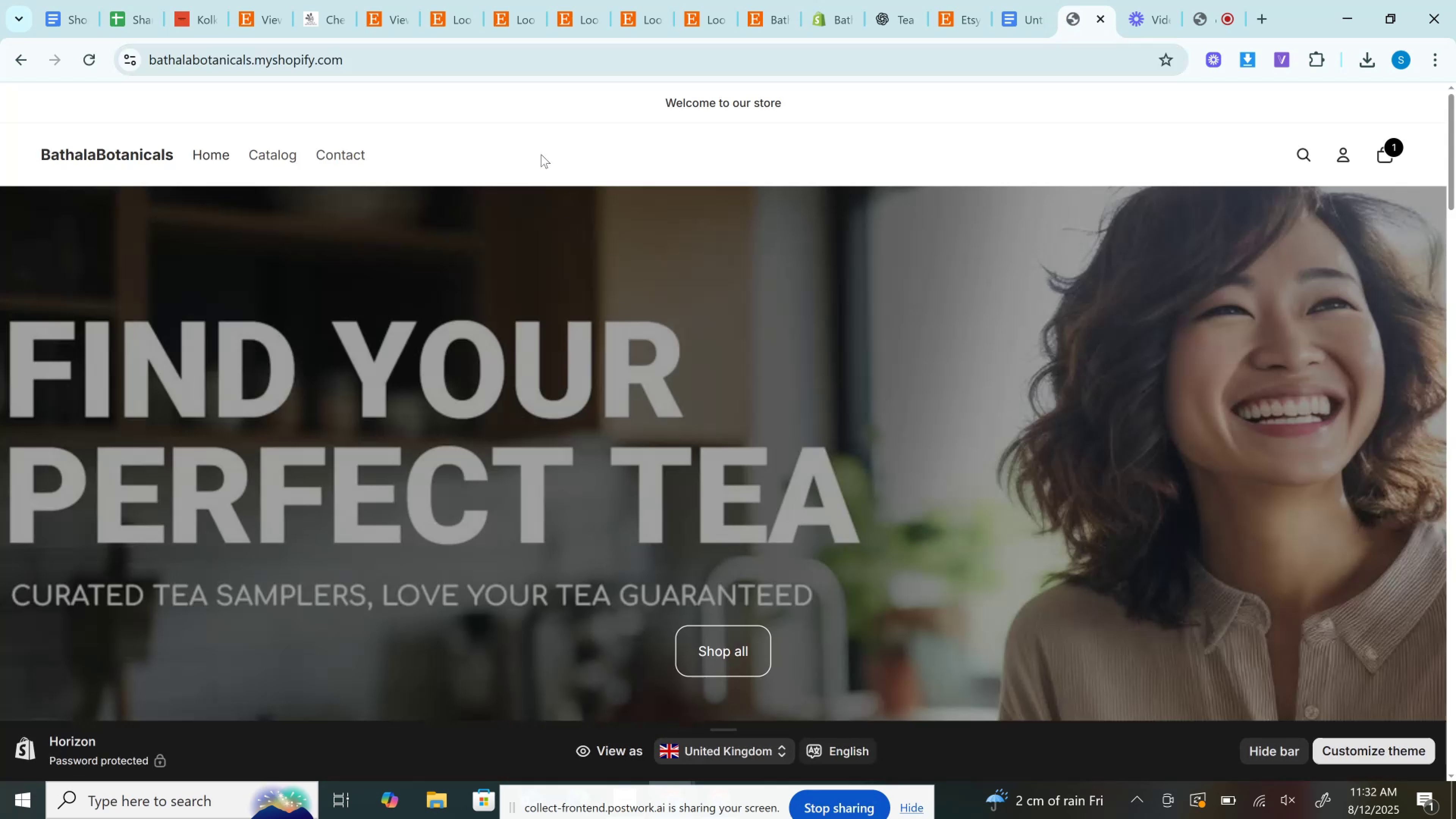 
left_click([1003, 0])
 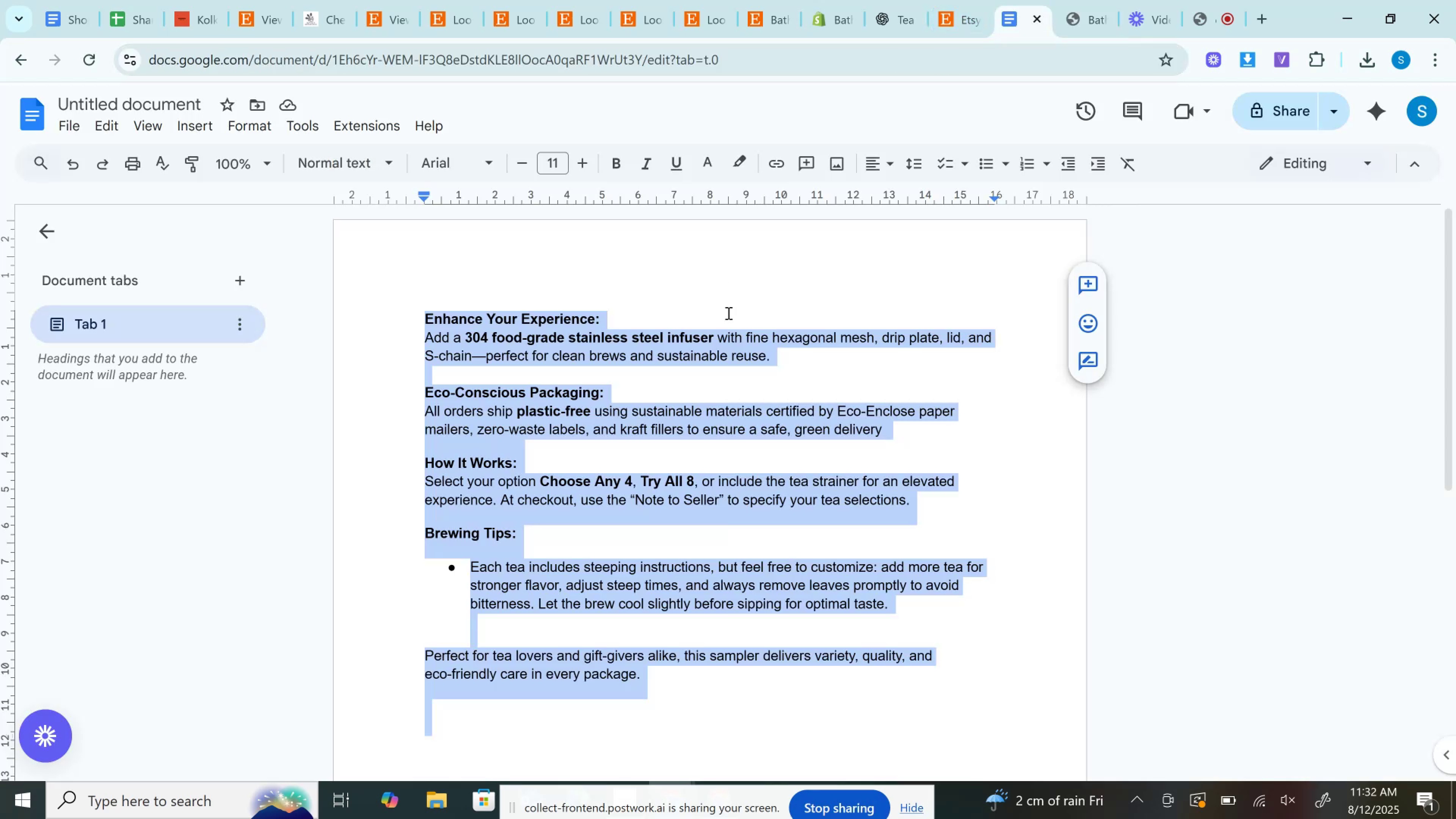 
key(Control+V)
 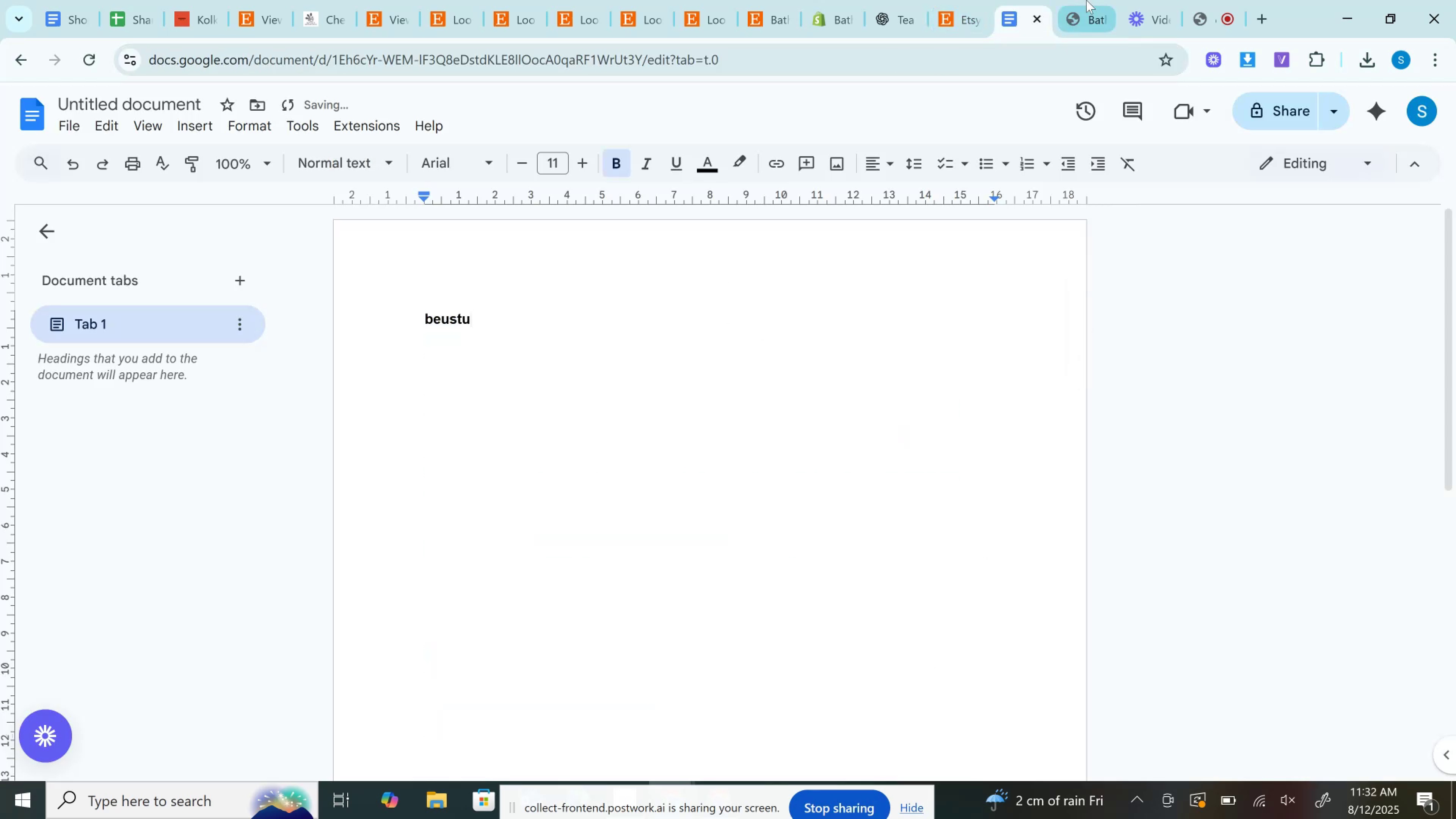 
left_click([1087, 0])
 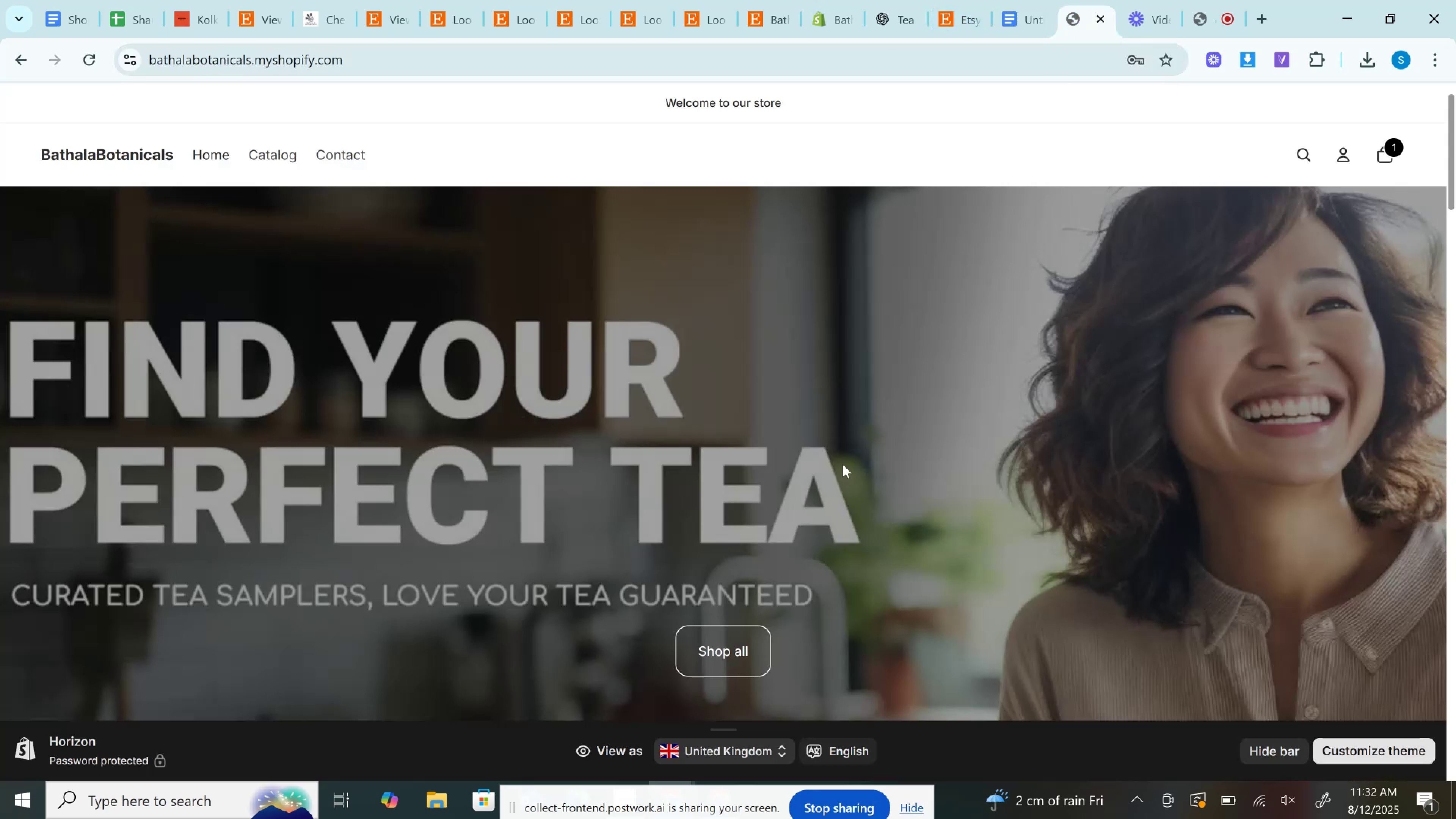 
scroll: coordinate [841, 468], scroll_direction: down, amount: 4.0
 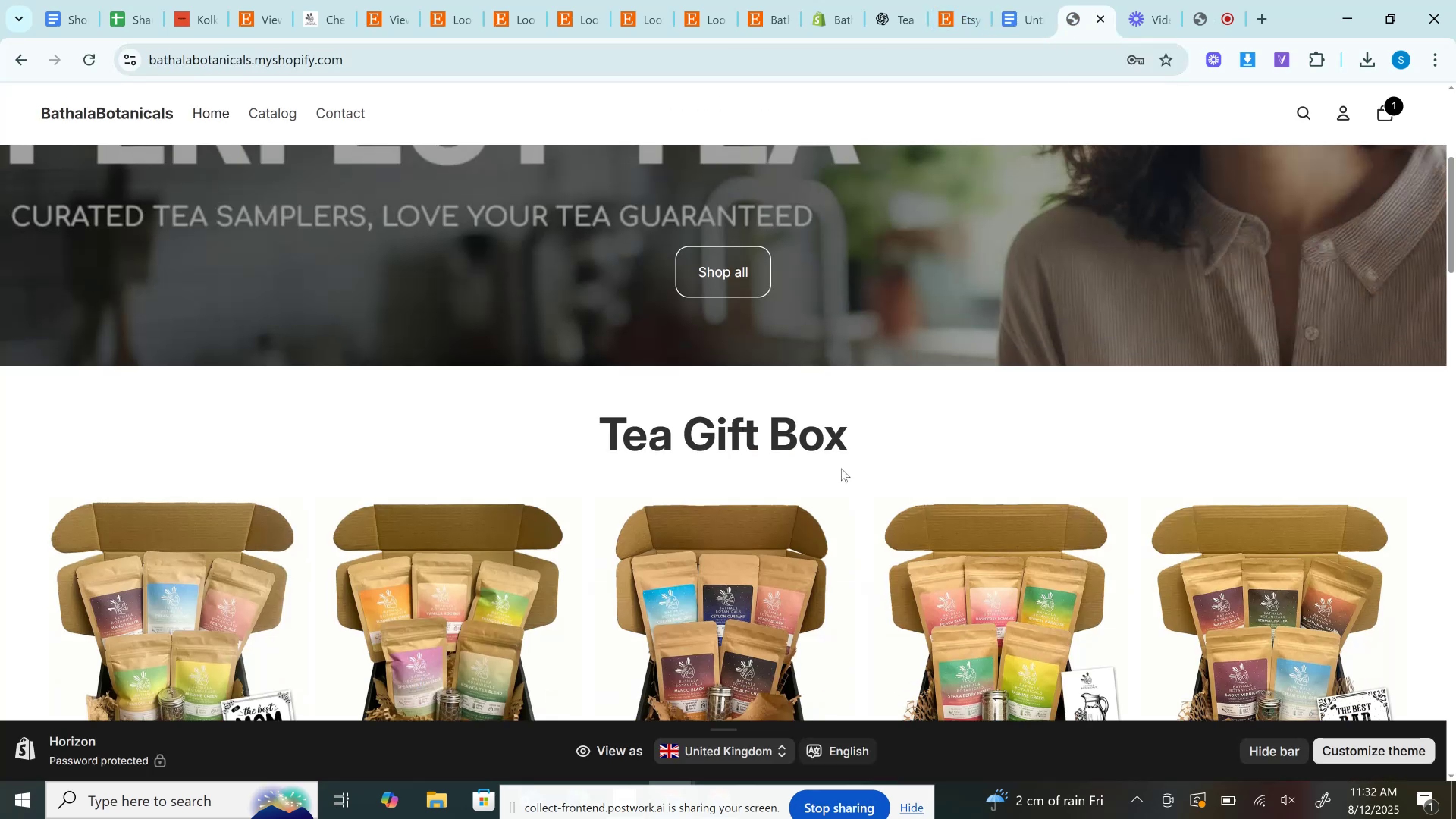 
scroll: coordinate [232, 287], scroll_direction: up, amount: 3.0
 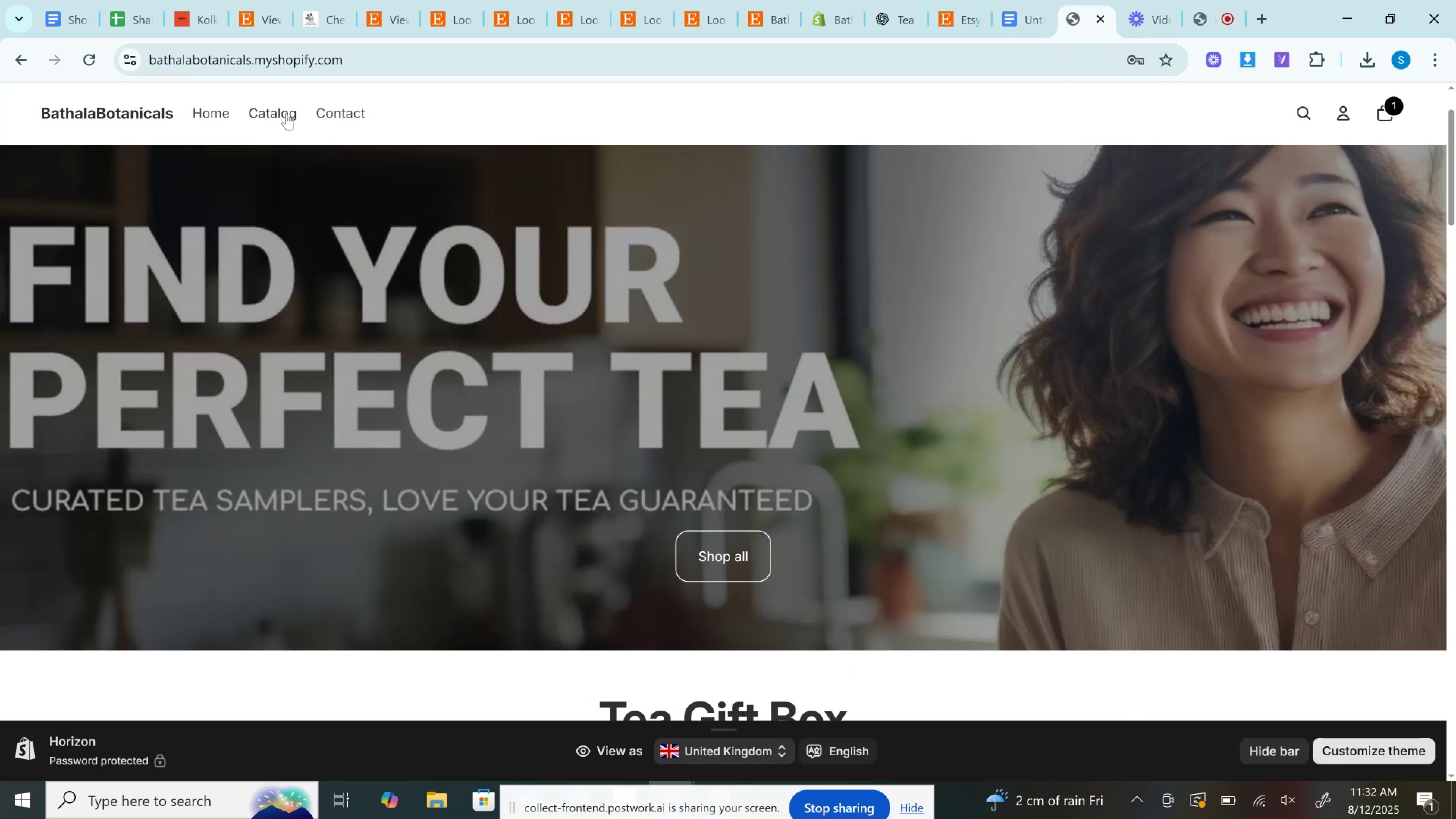 
left_click([286, 113])
 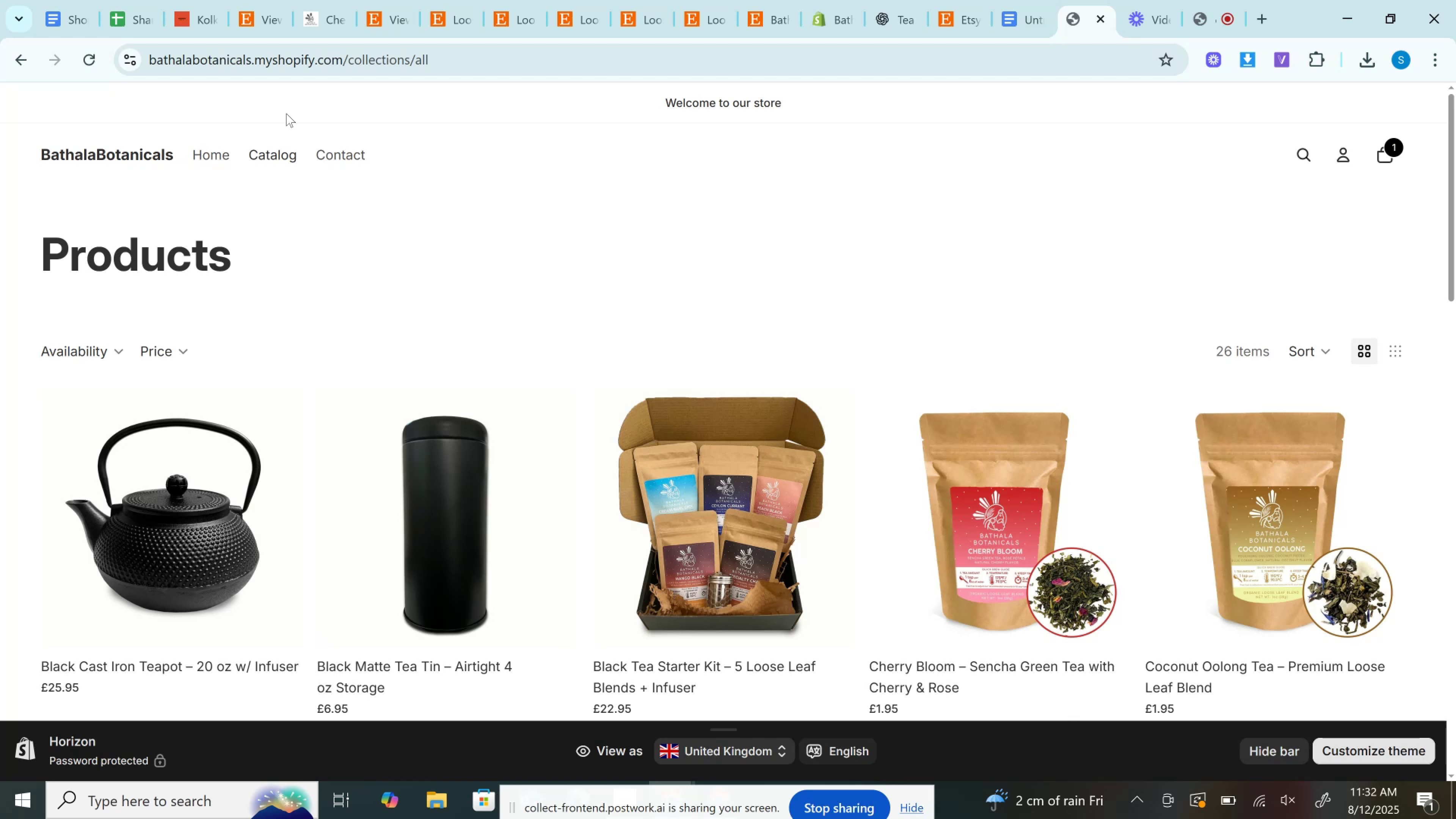 
wait(24.97)
 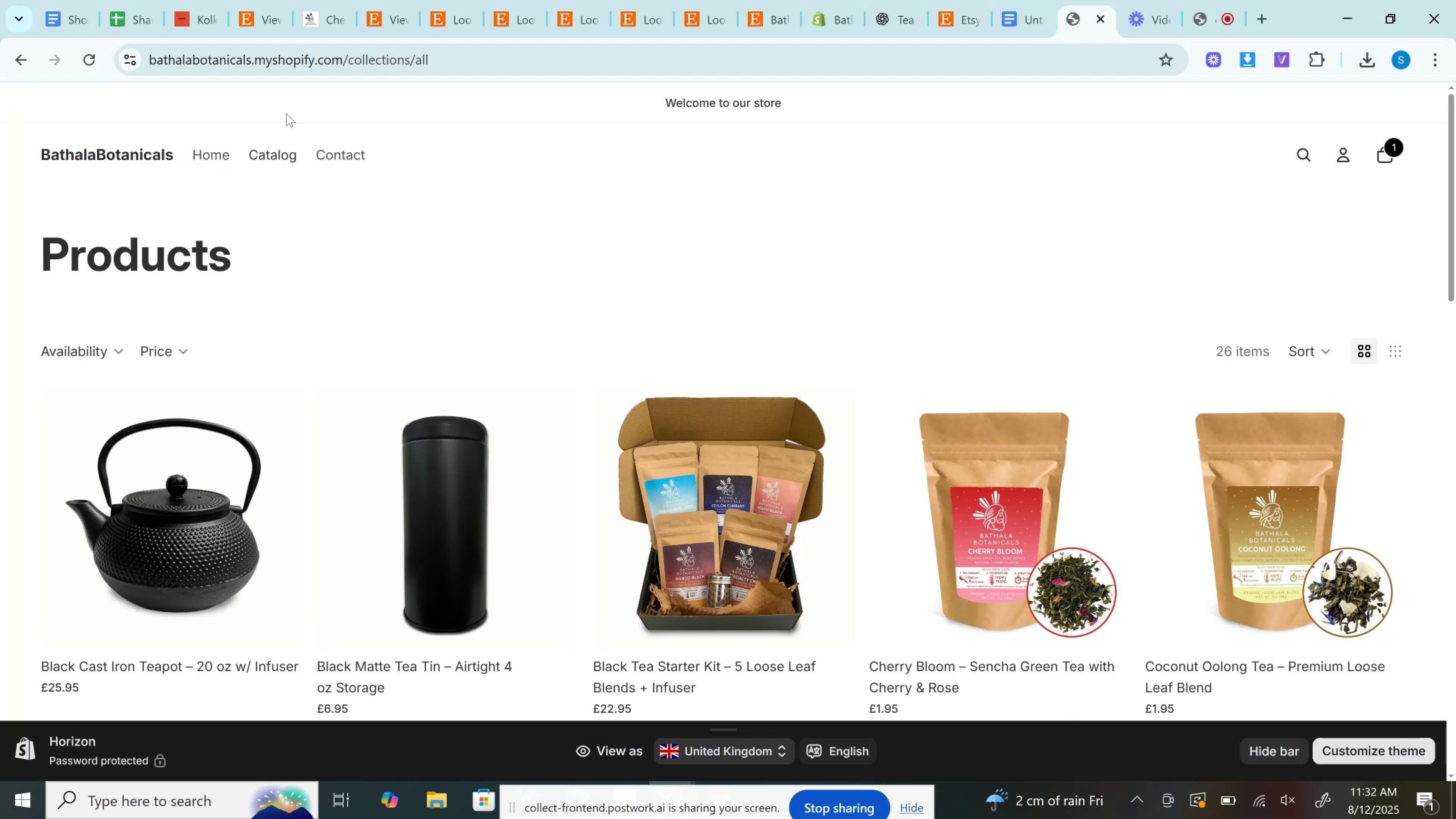 
scroll: coordinate [600, 406], scroll_direction: down, amount: 5.0
 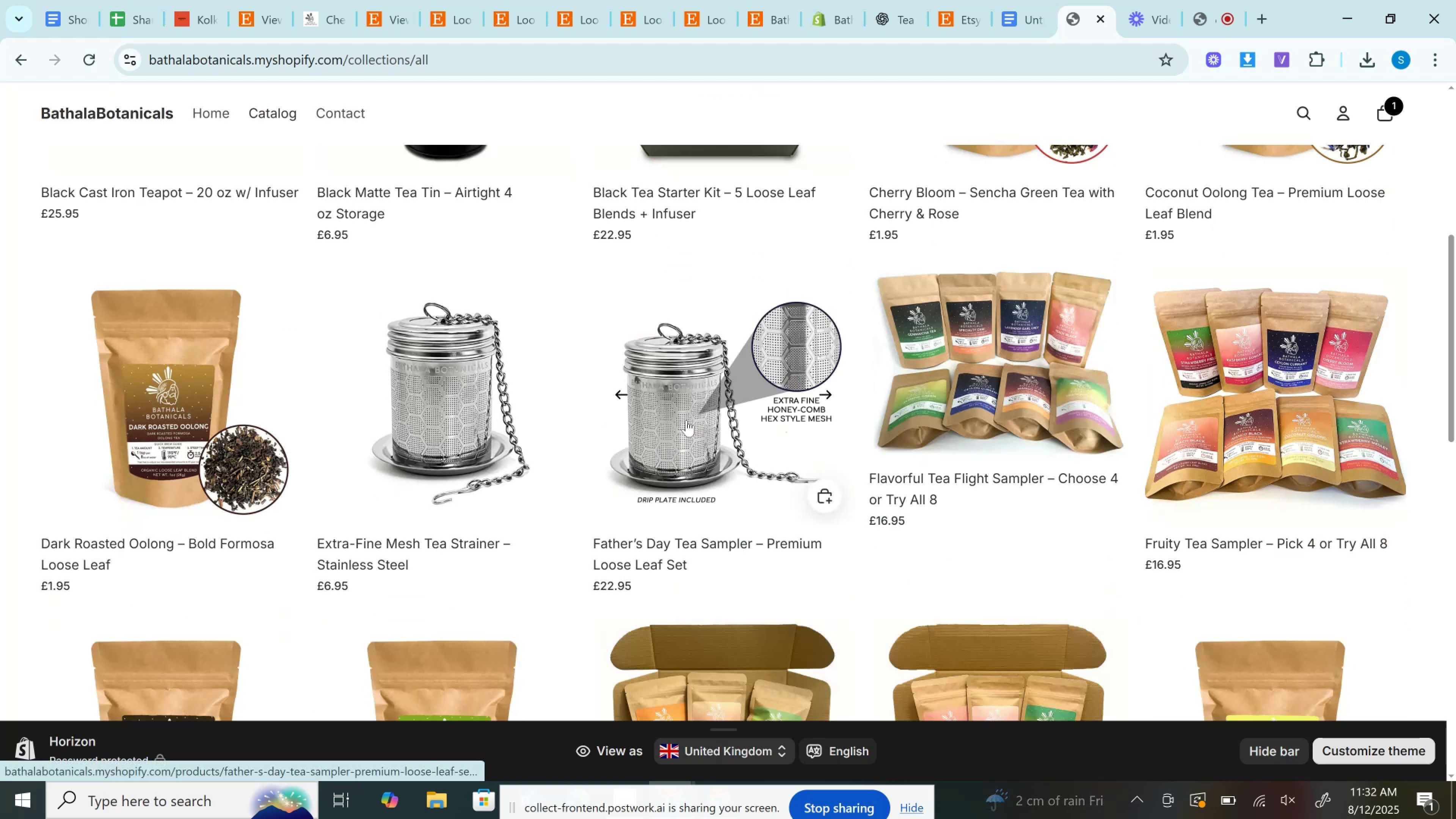 
scroll: coordinate [1456, 599], scroll_direction: none, amount: 0.0
 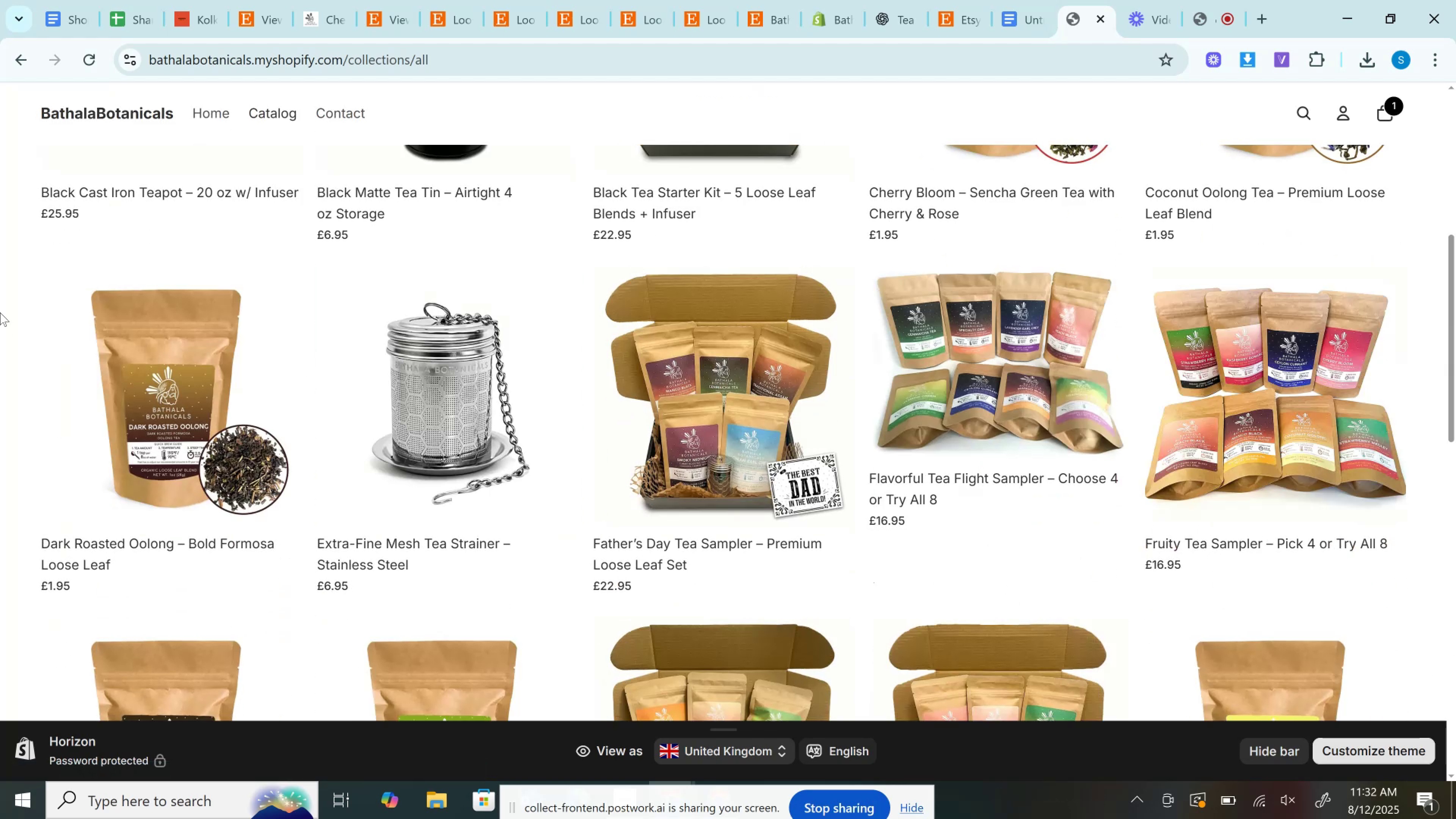 
wait(8.03)
 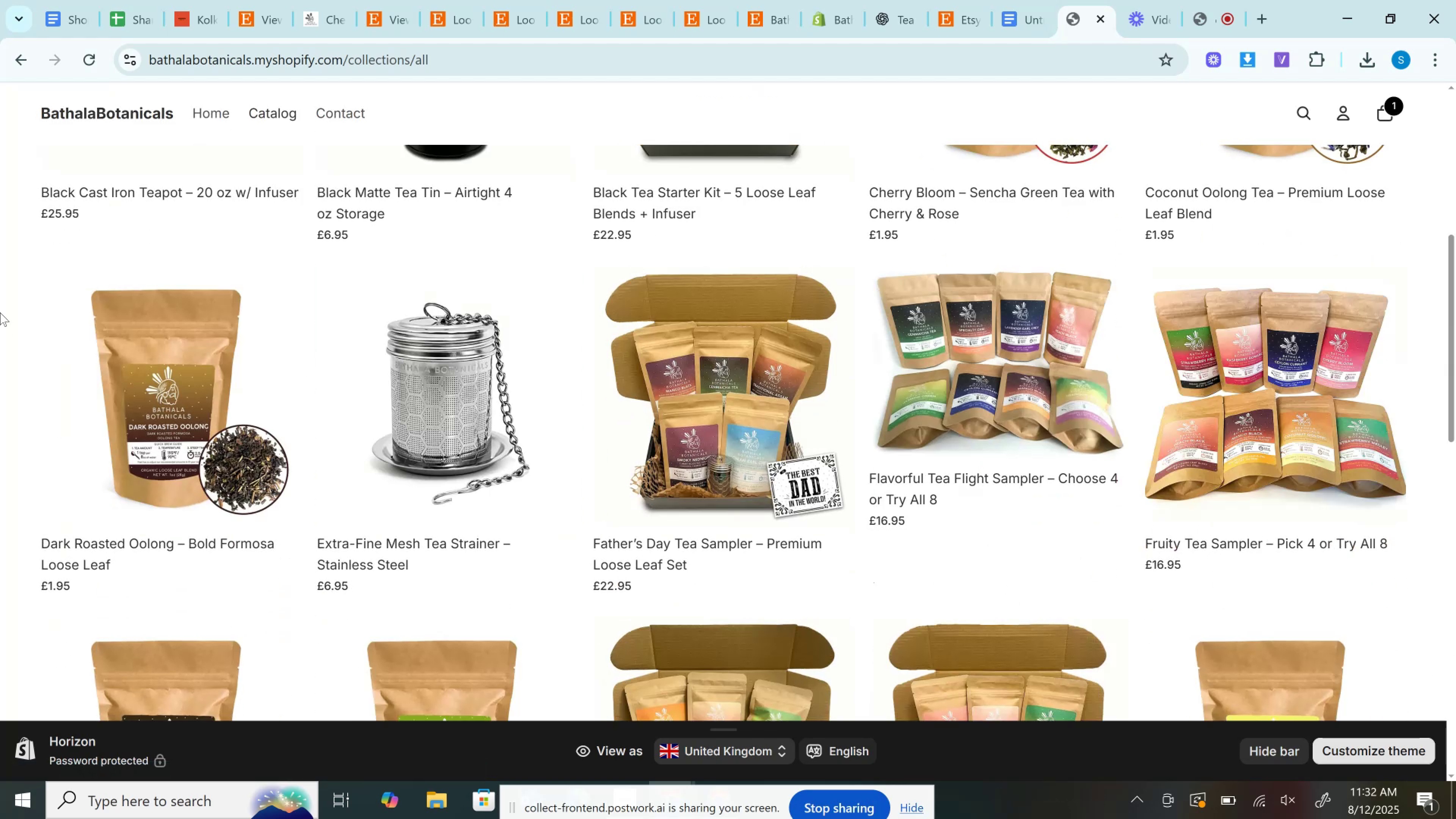 
scroll: coordinate [310, 347], scroll_direction: down, amount: 4.0
 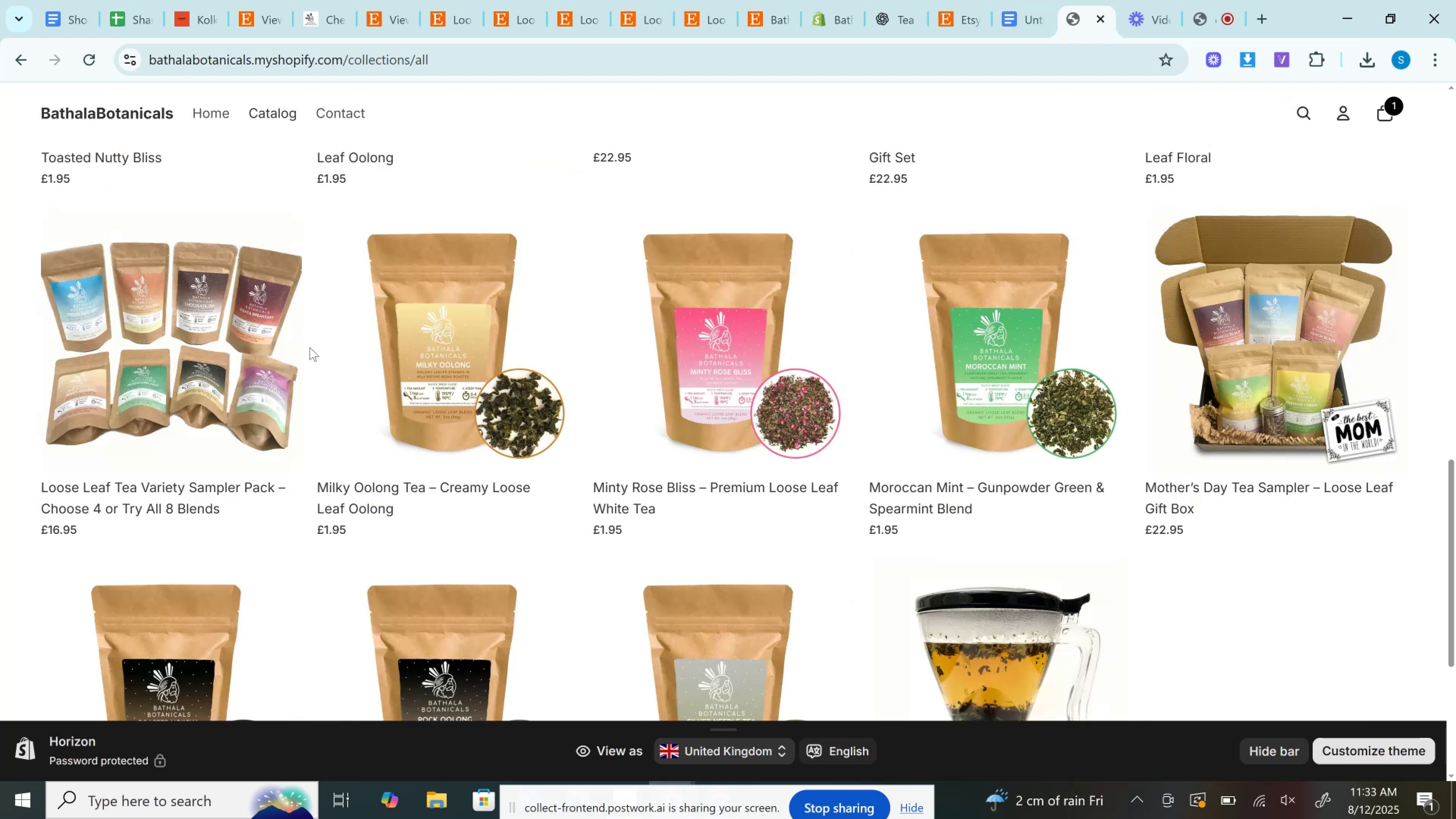 
scroll: coordinate [307, 381], scroll_direction: up, amount: 5.0
 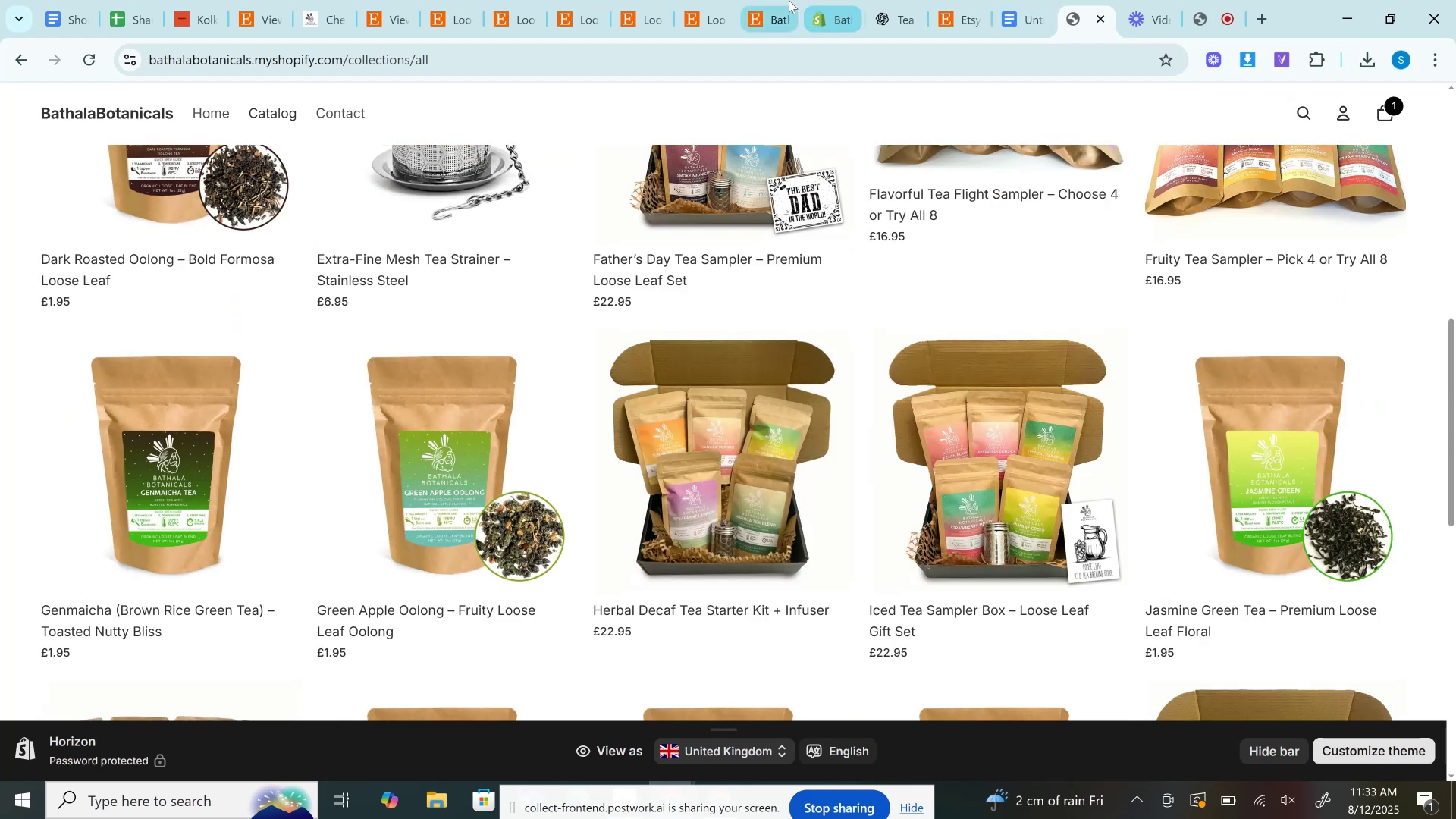 
left_click([770, 0])
 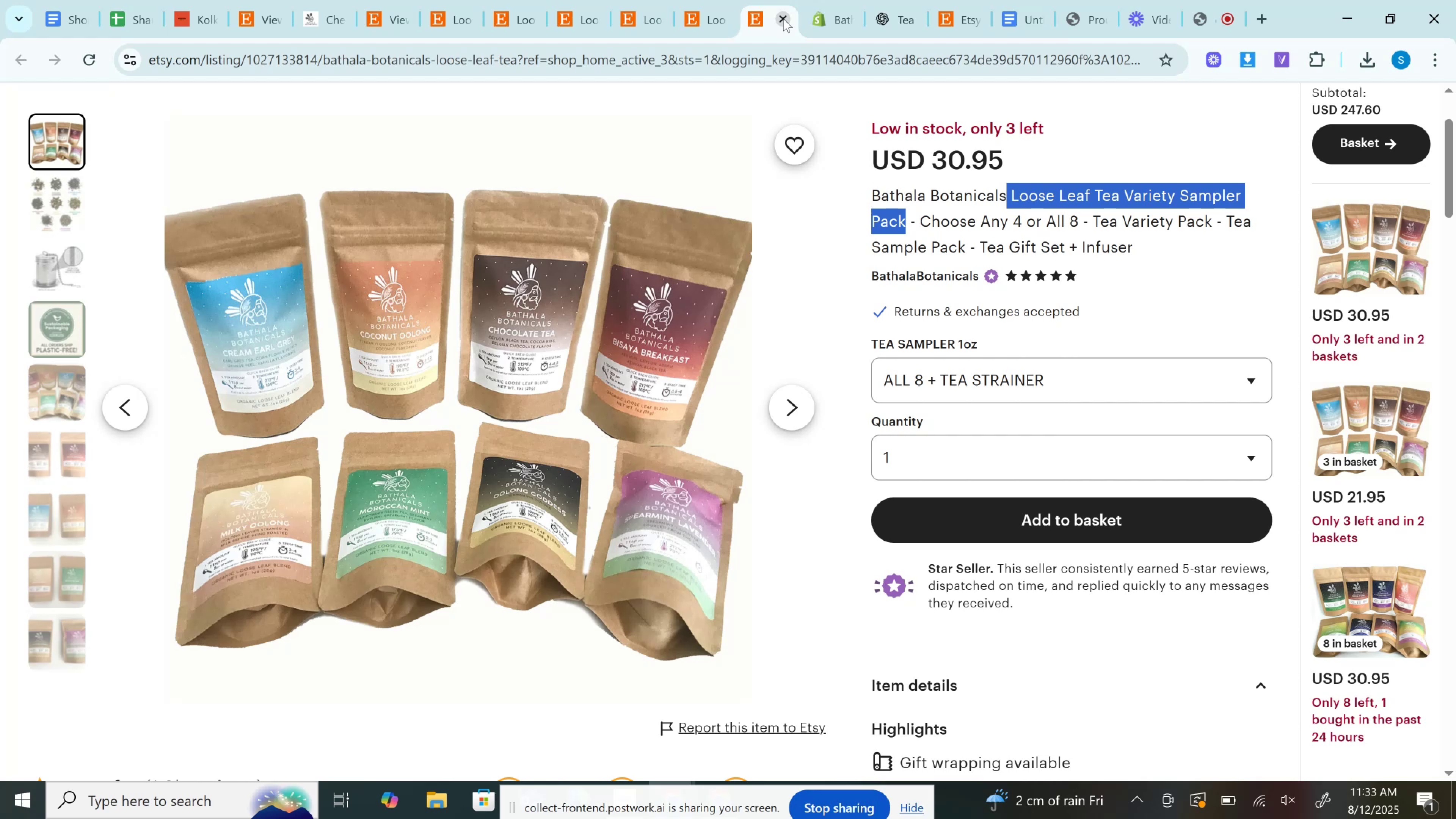 
left_click([783, 19])
 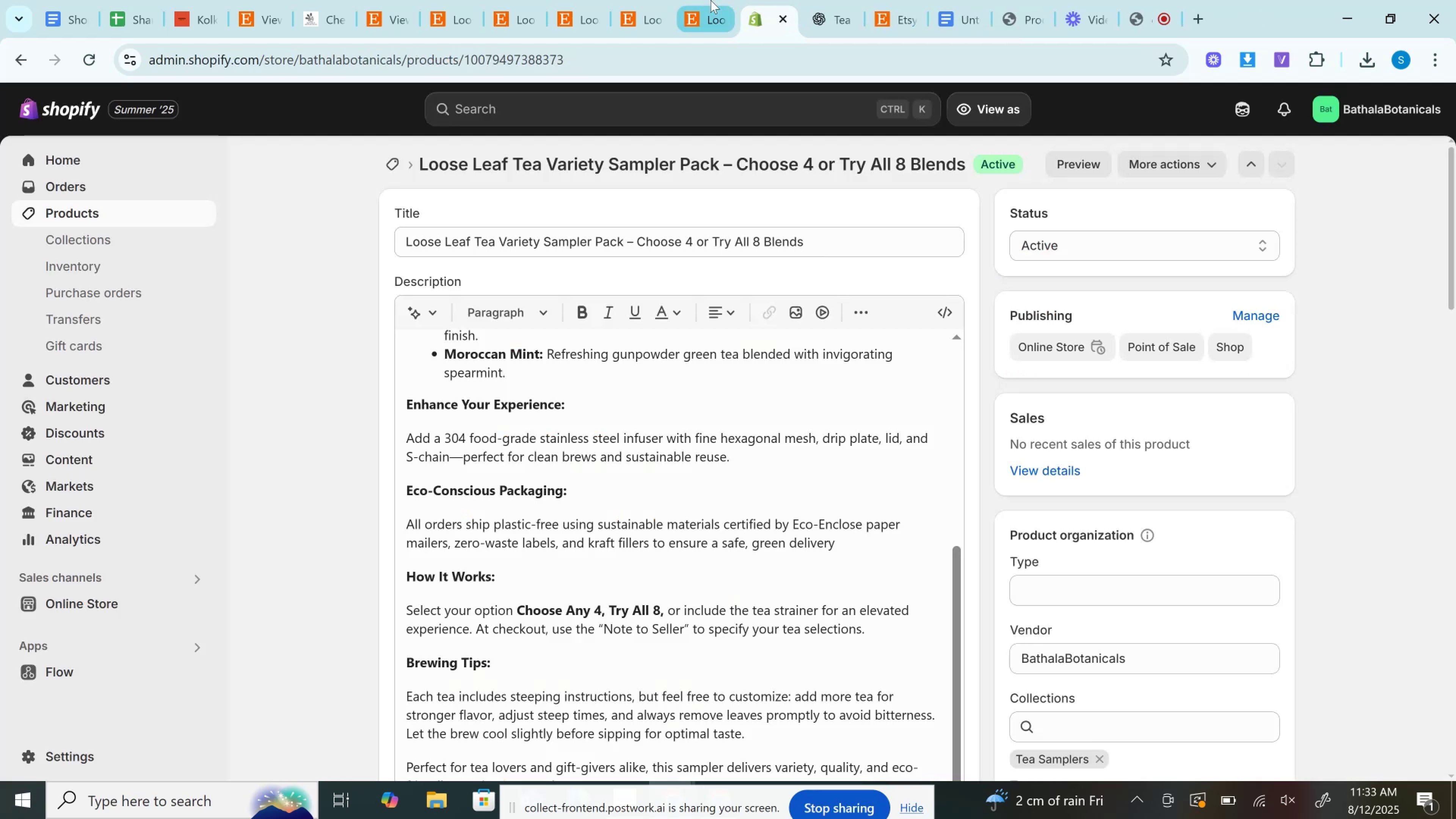 
left_click([711, 0])
 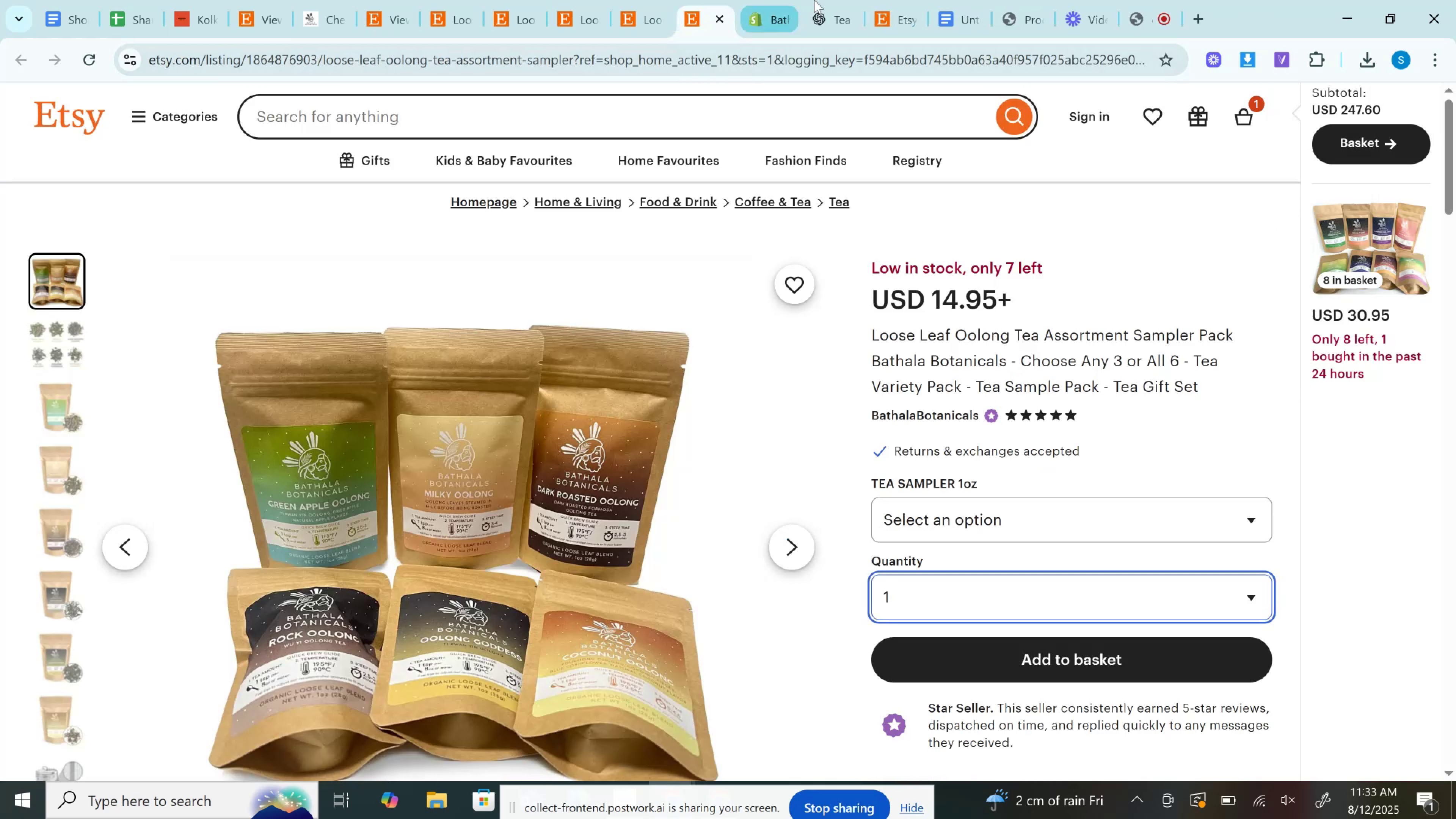 
mouse_move([1012, 0])
 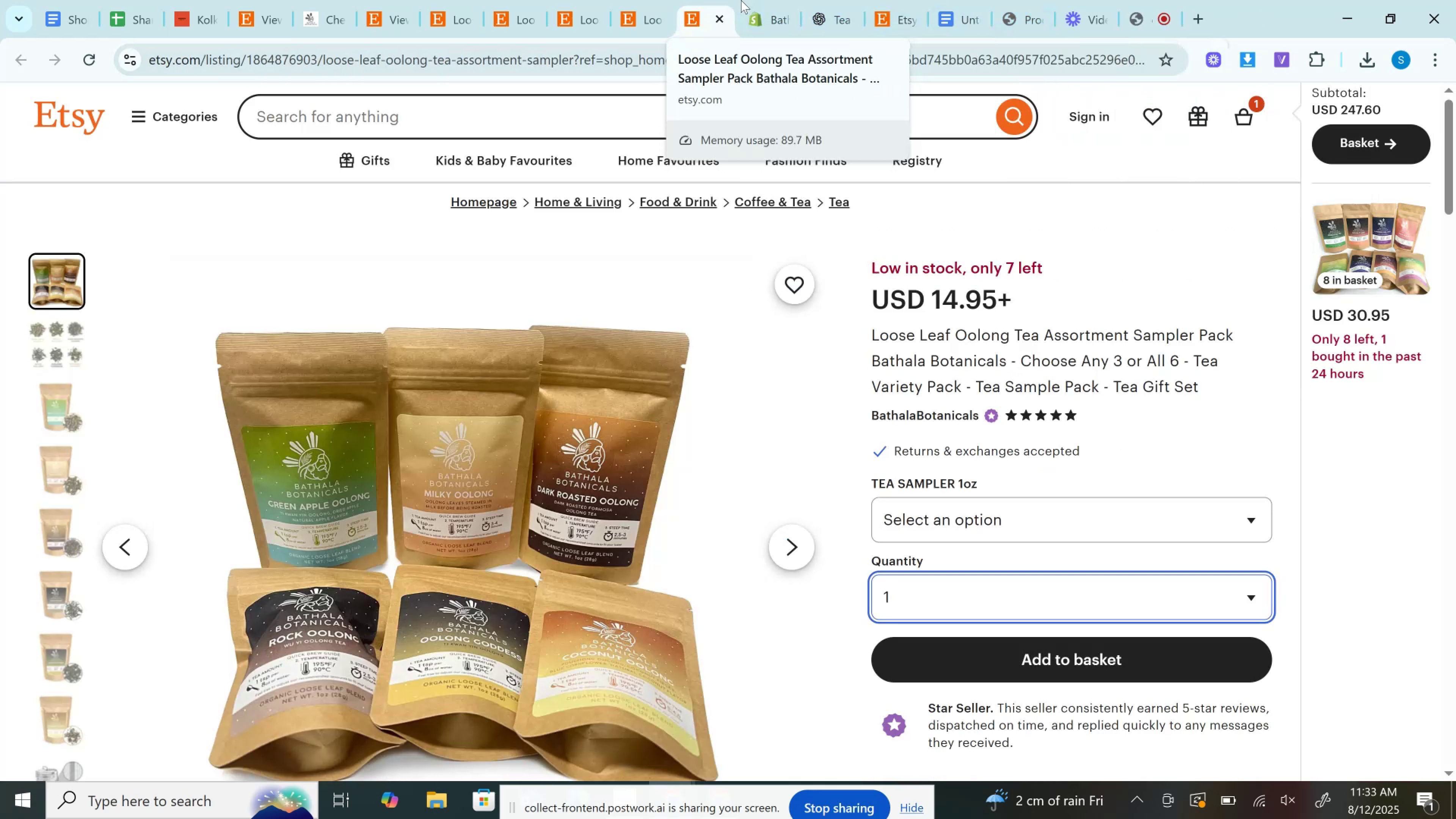 
left_click([768, 0])
 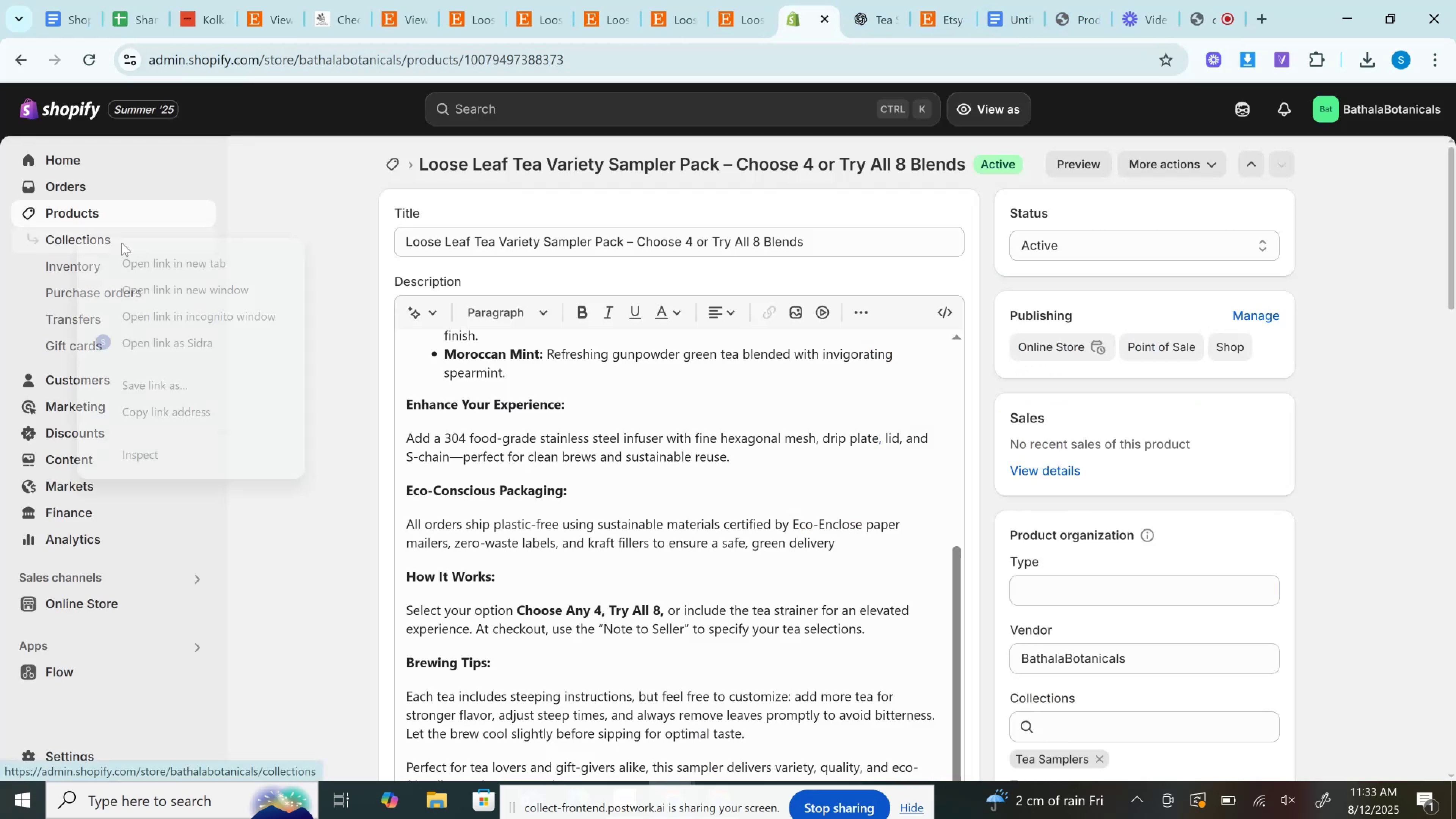 
left_click([134, 251])
 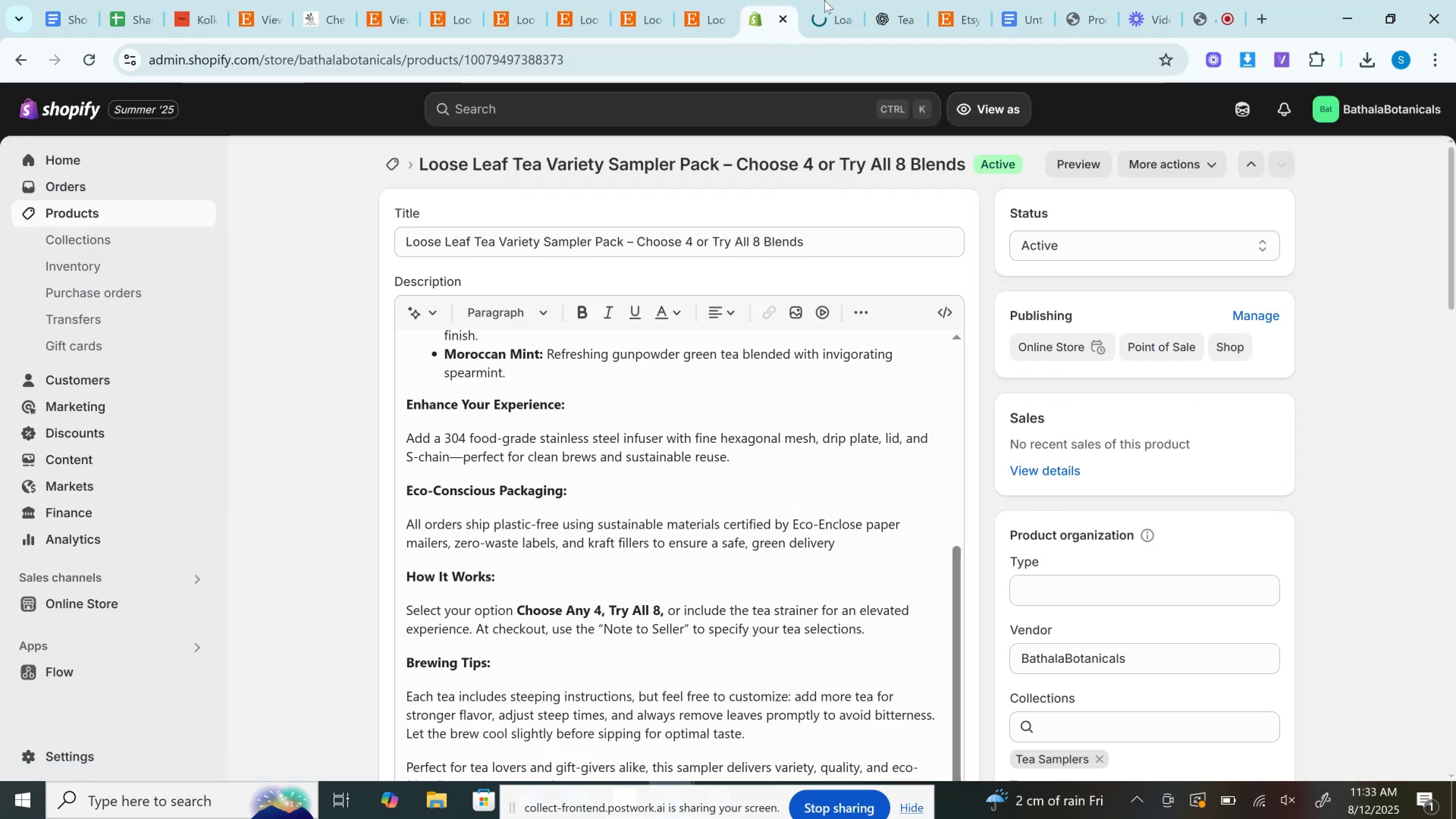 
left_click_drag(start_coordinate=[824, 0], to_coordinate=[963, 0])
 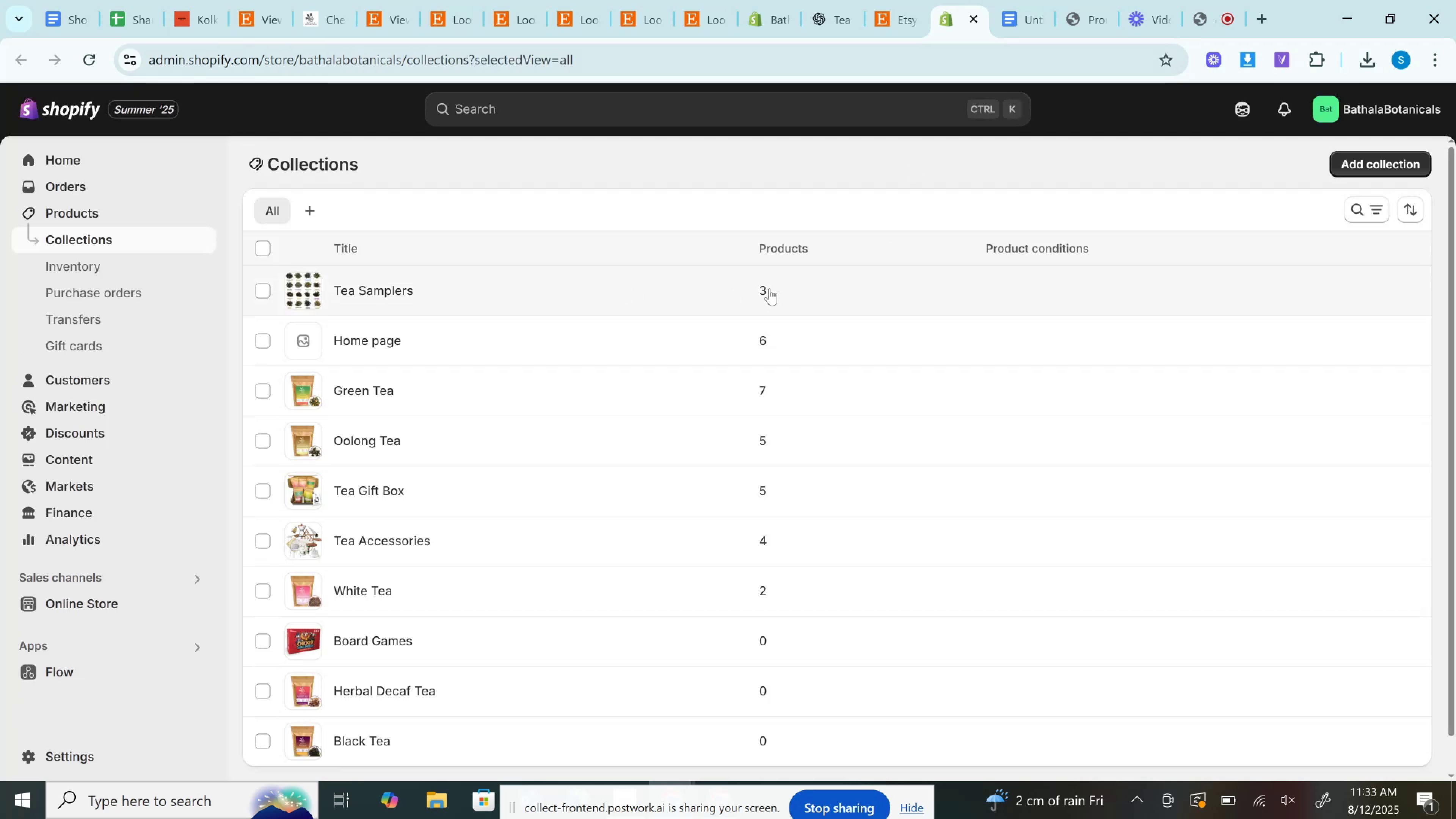 
left_click([715, 0])
 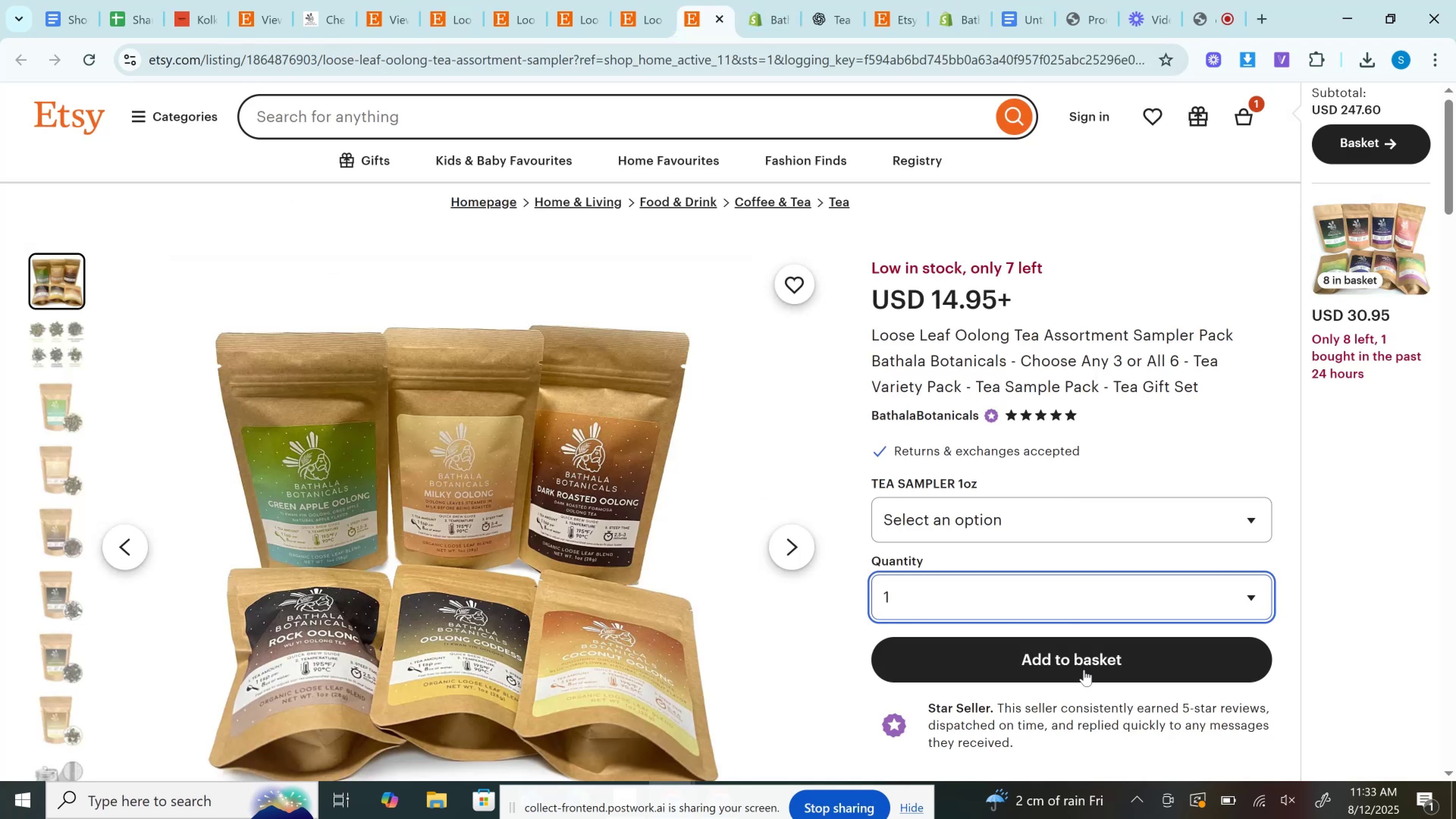 
left_click([965, 577])
 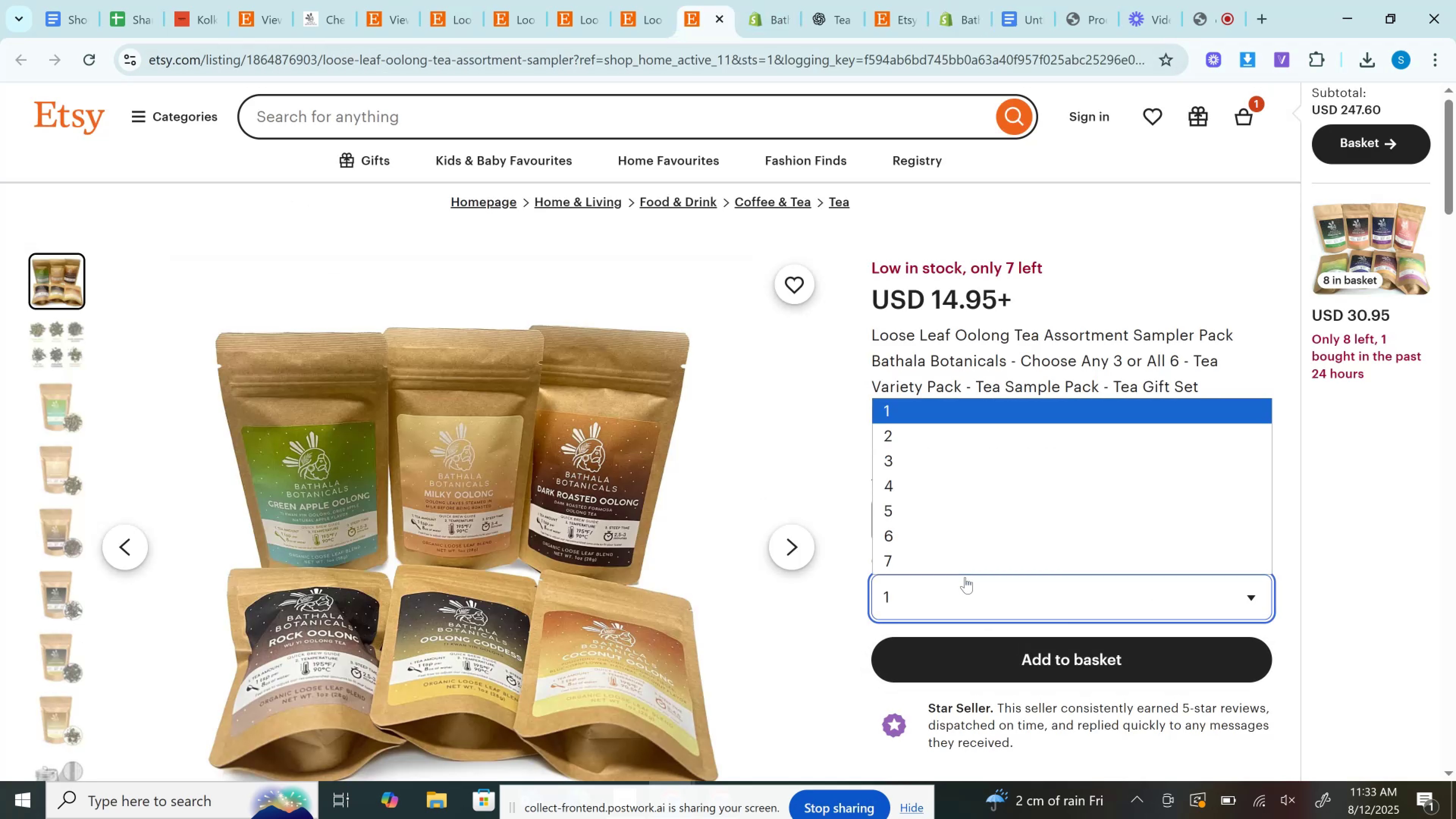 
left_click([965, 577])
 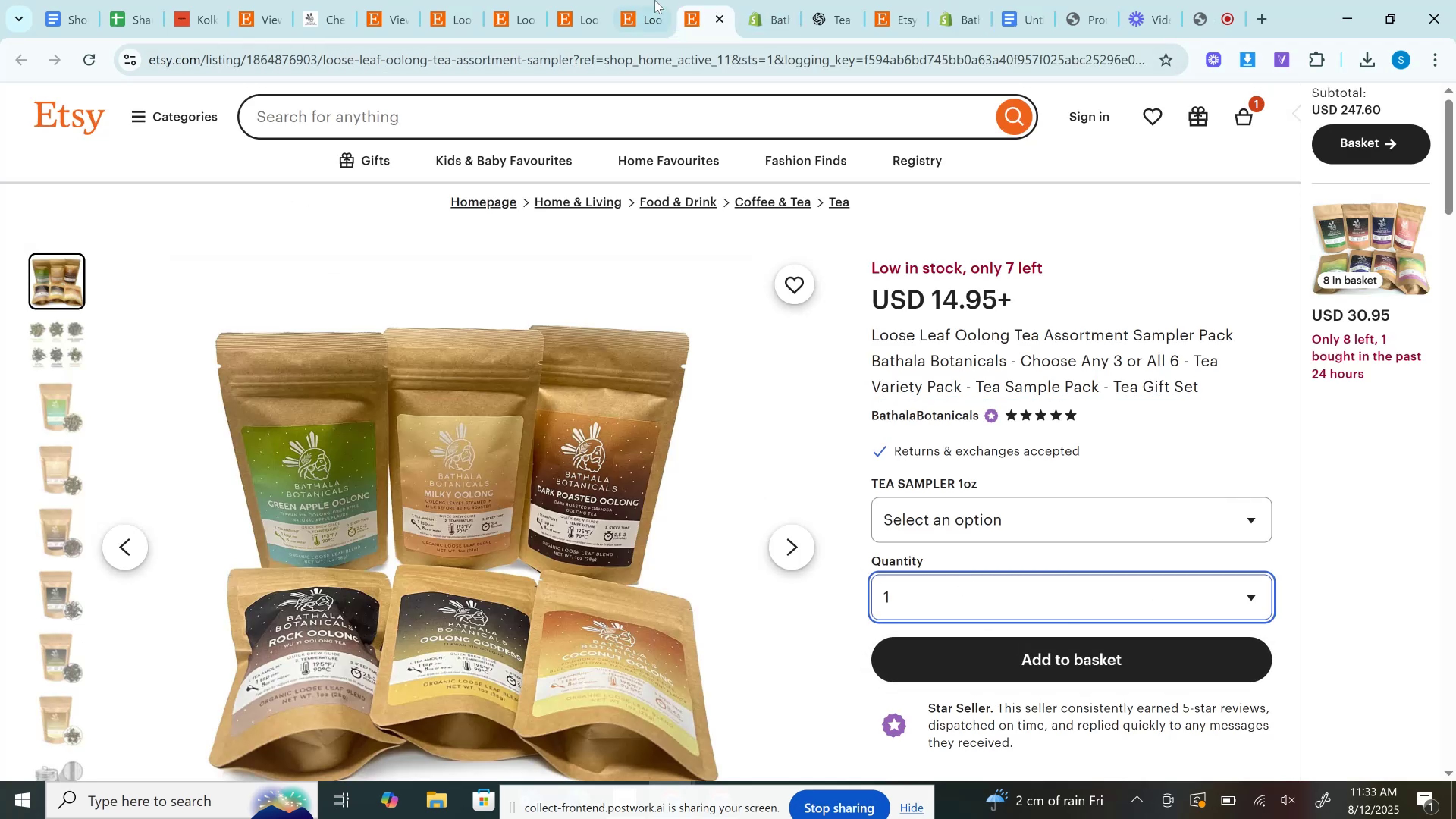 
left_click([645, 0])
 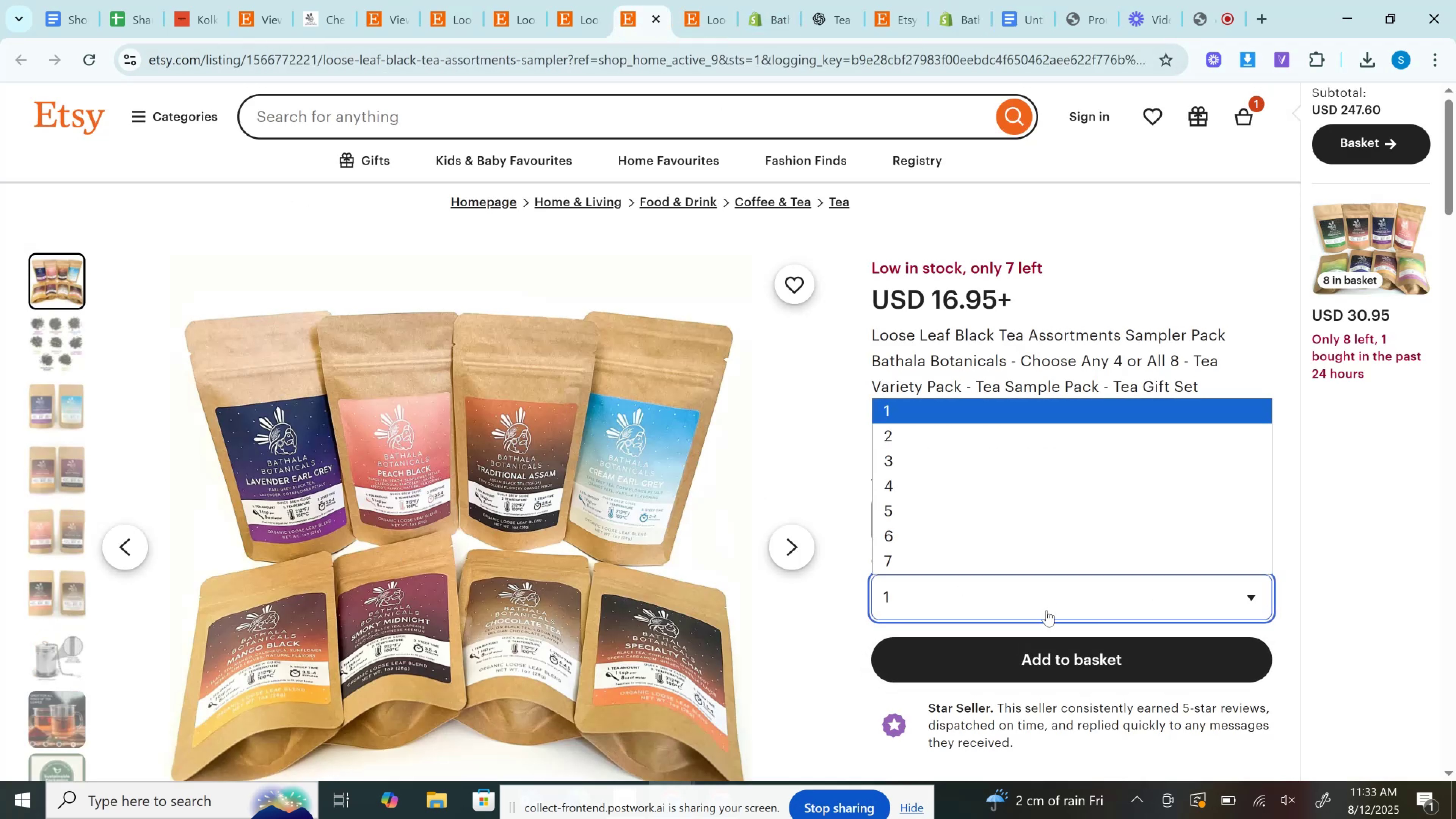 
double_click([1043, 608])
 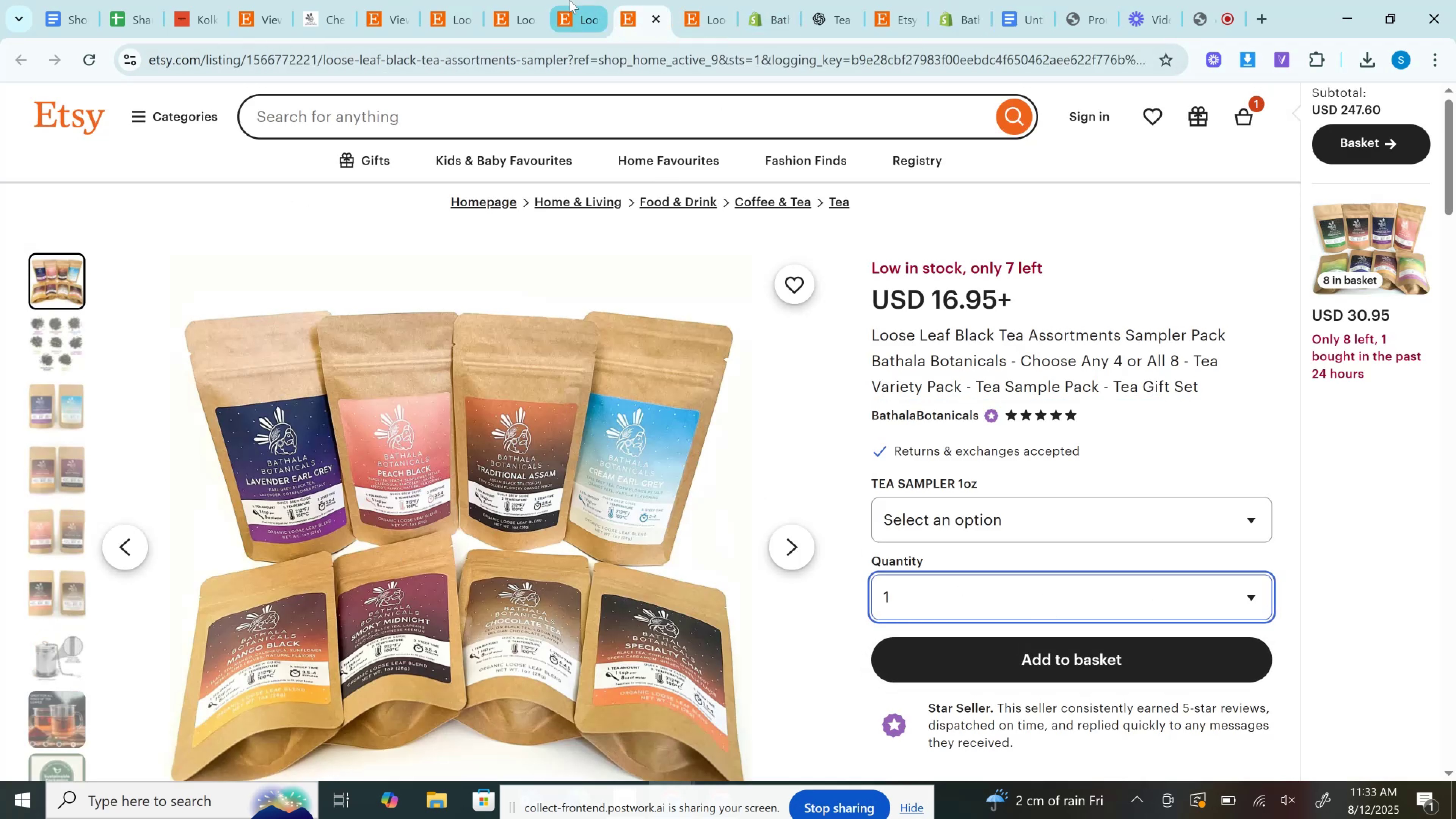 
left_click([570, 0])
 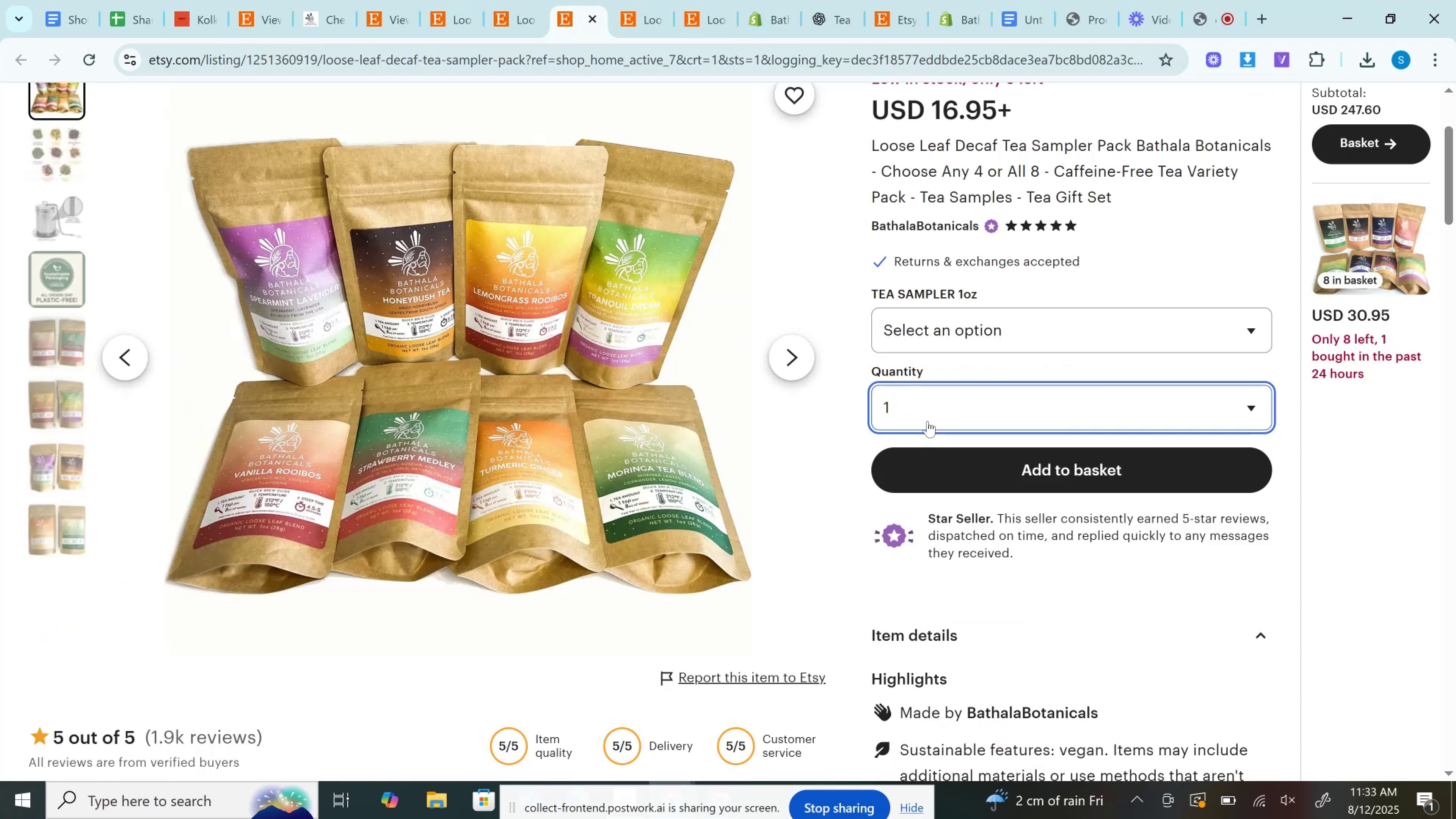 
left_click([926, 408])
 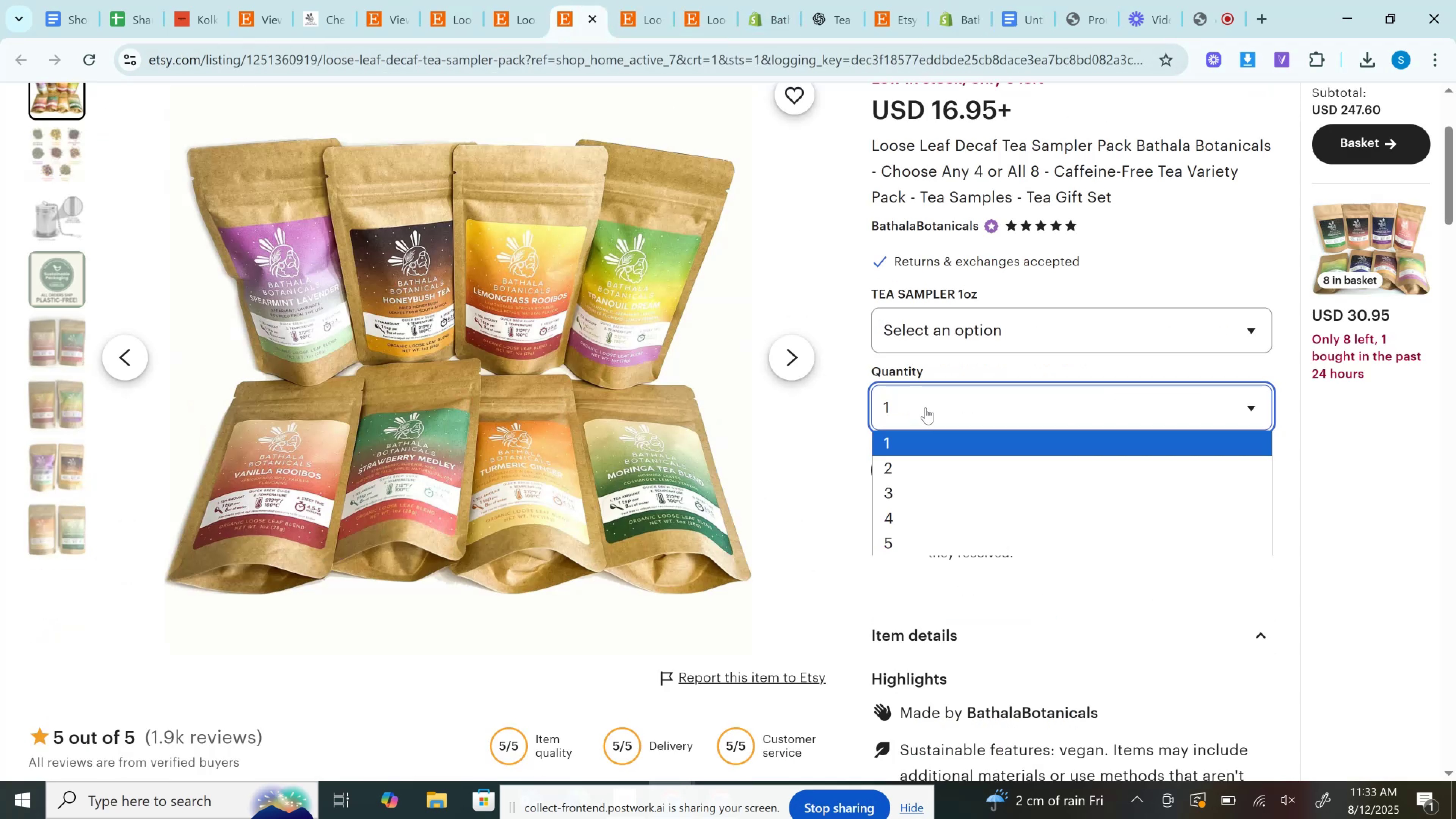 
left_click([926, 408])
 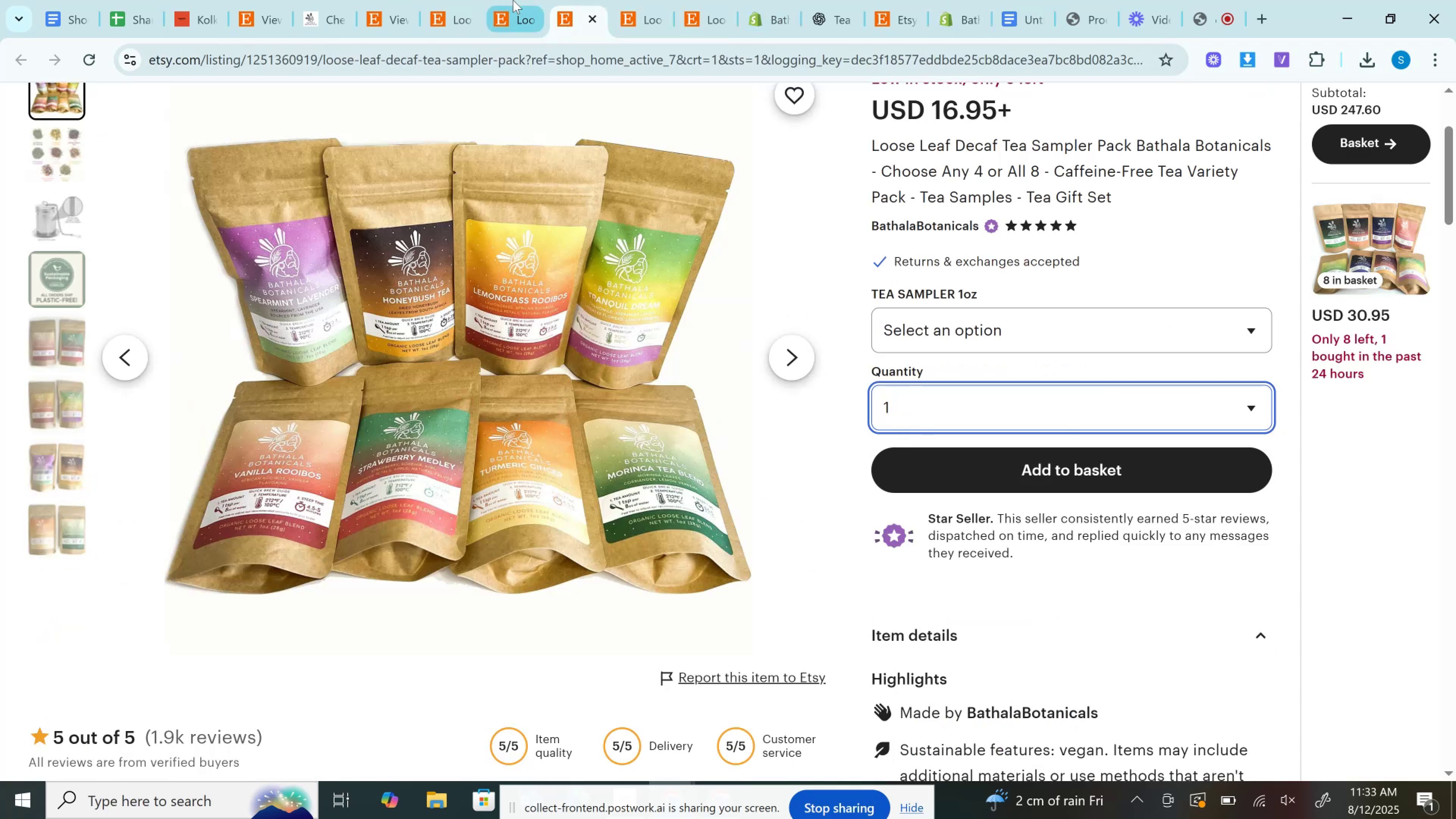 
left_click([514, 0])
 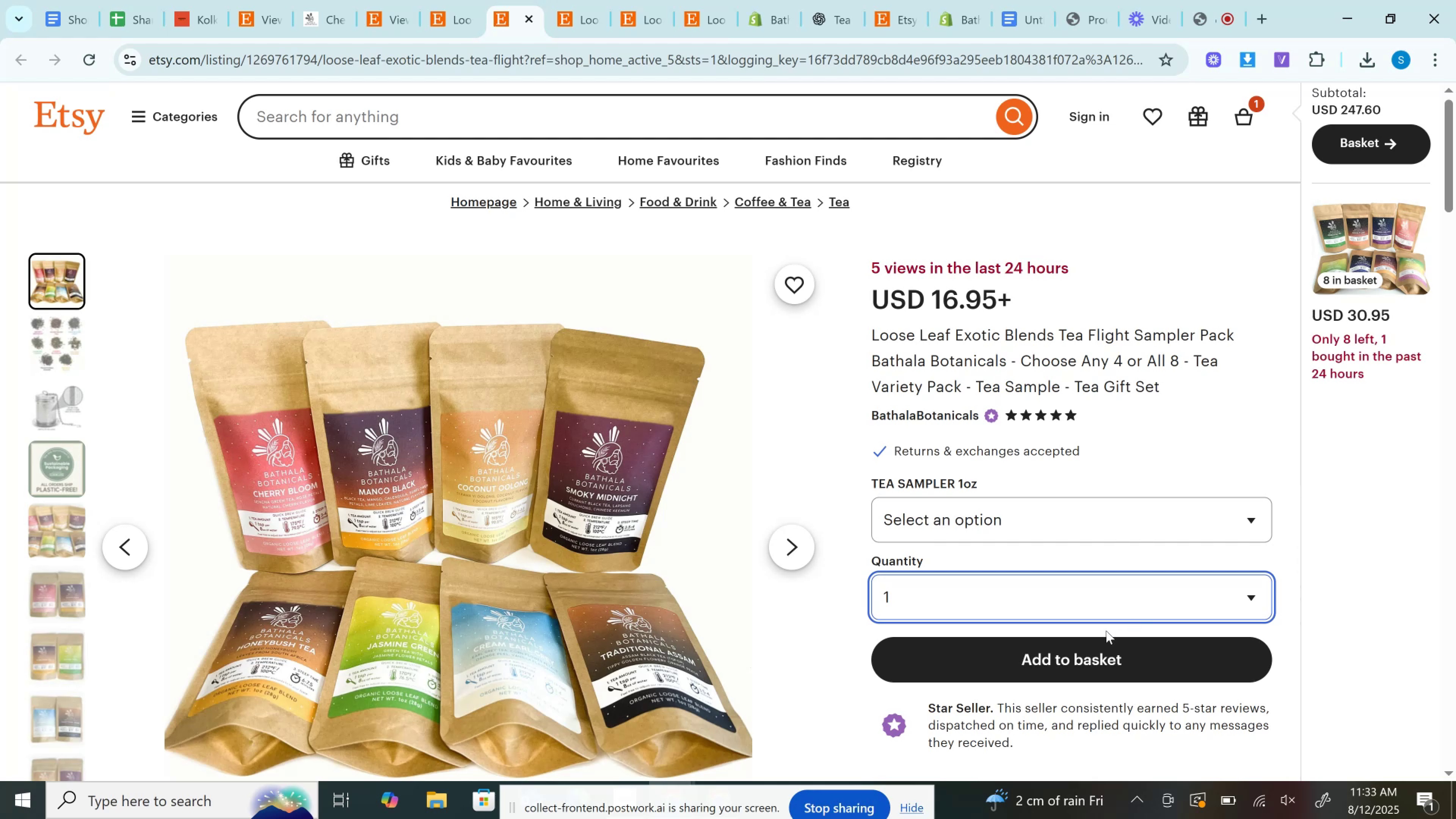 
left_click([1036, 597])
 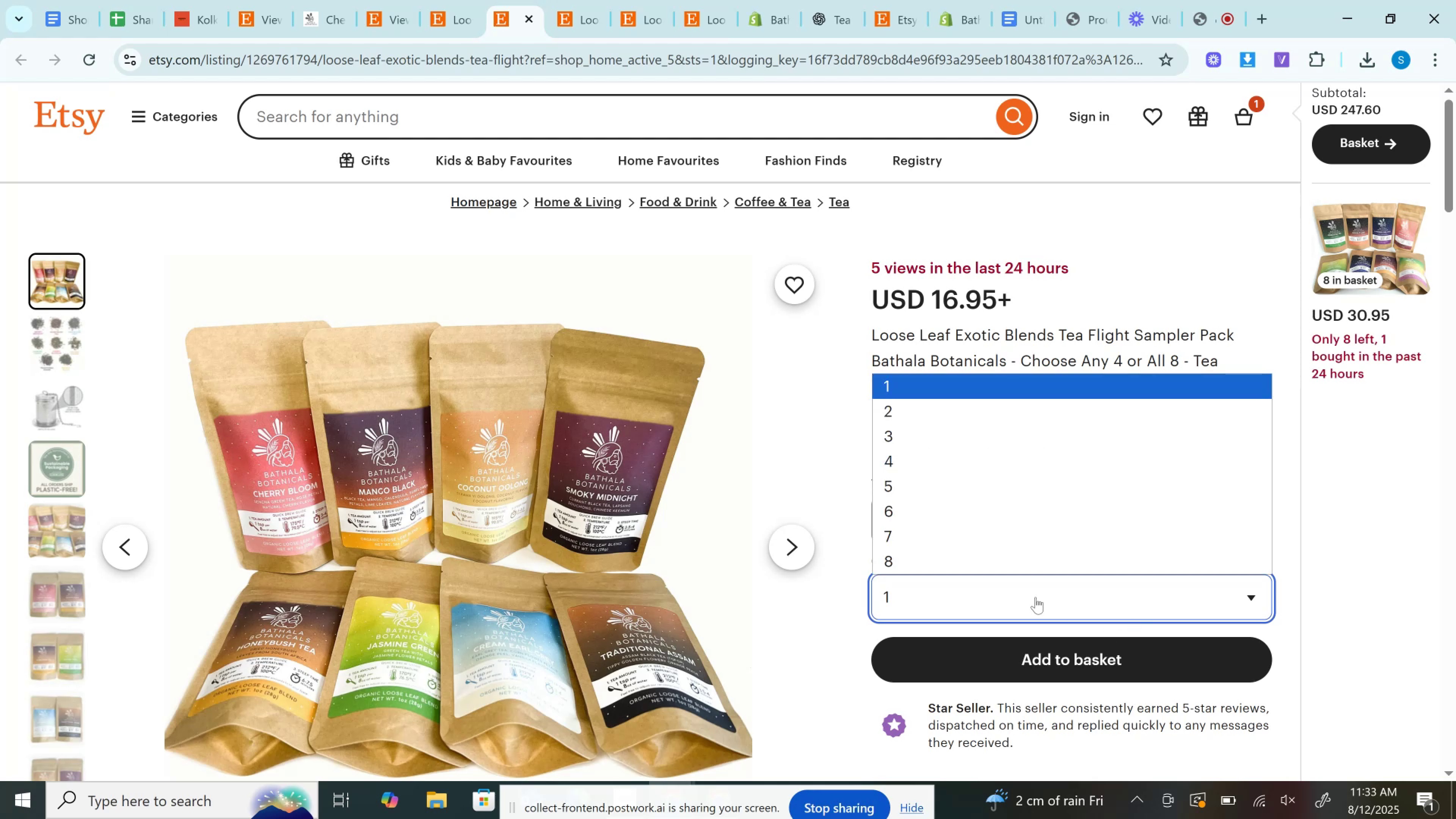 
left_click([1036, 597])
 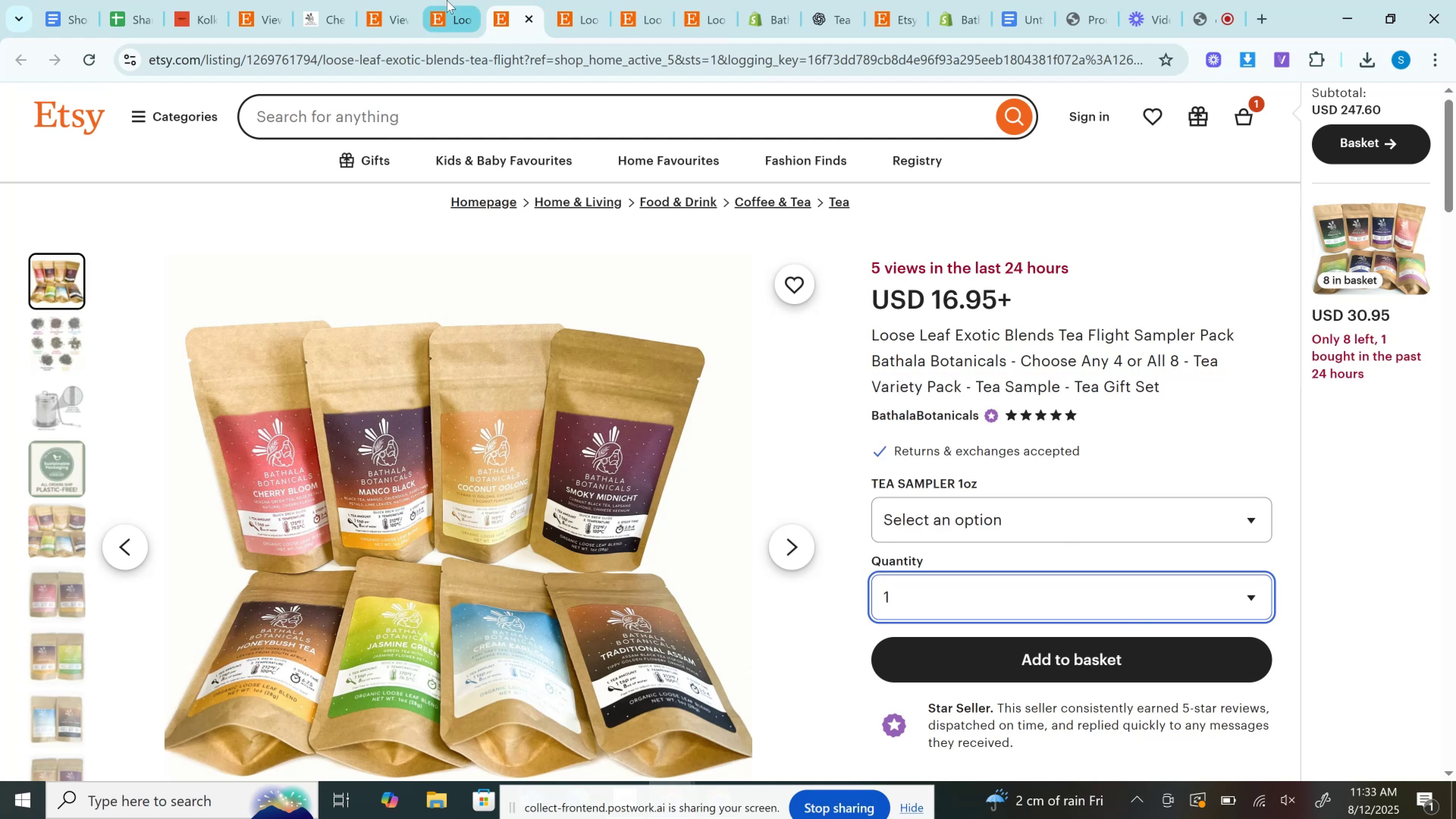 
left_click([447, 0])
 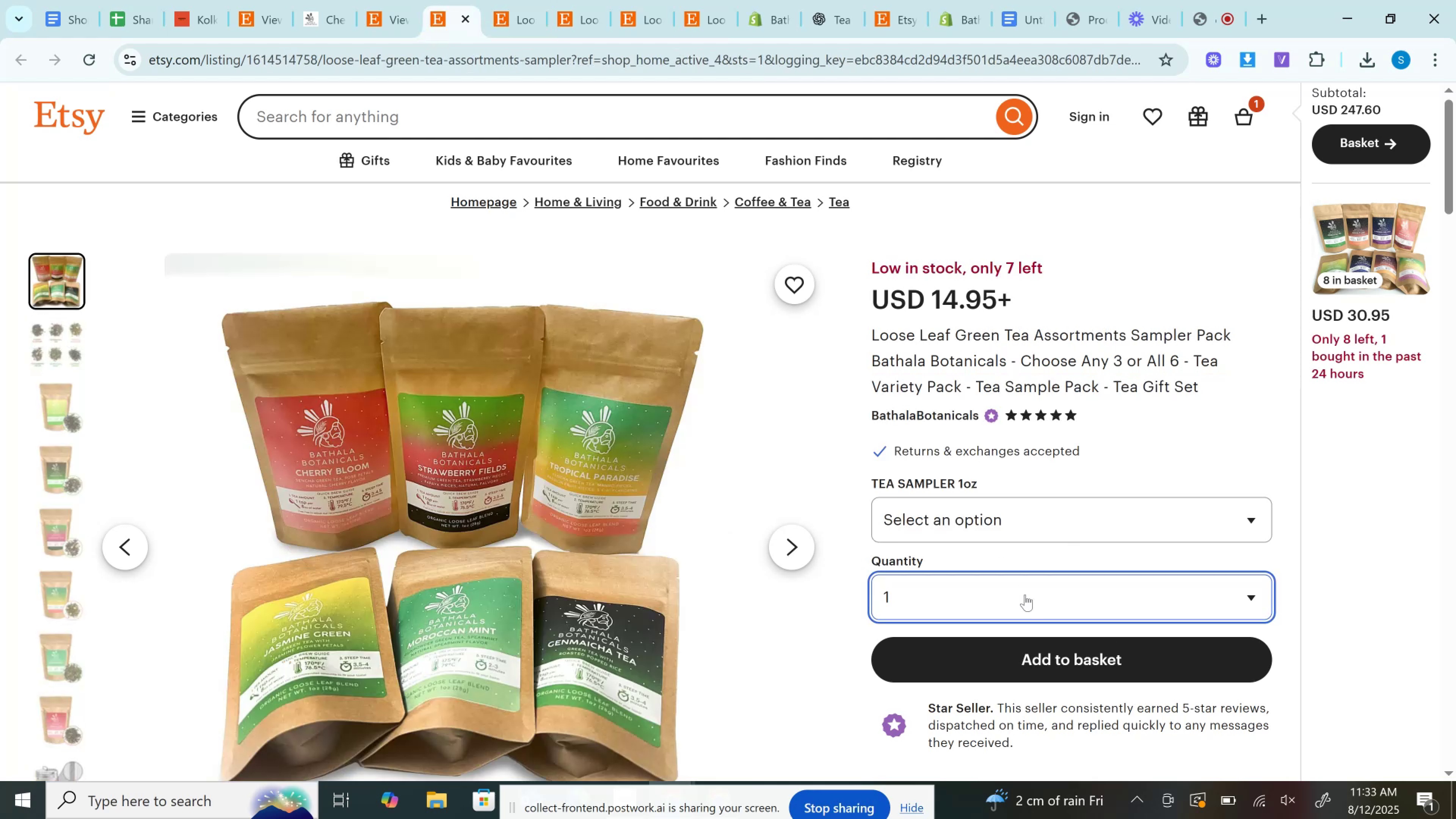 
left_click([1025, 595])
 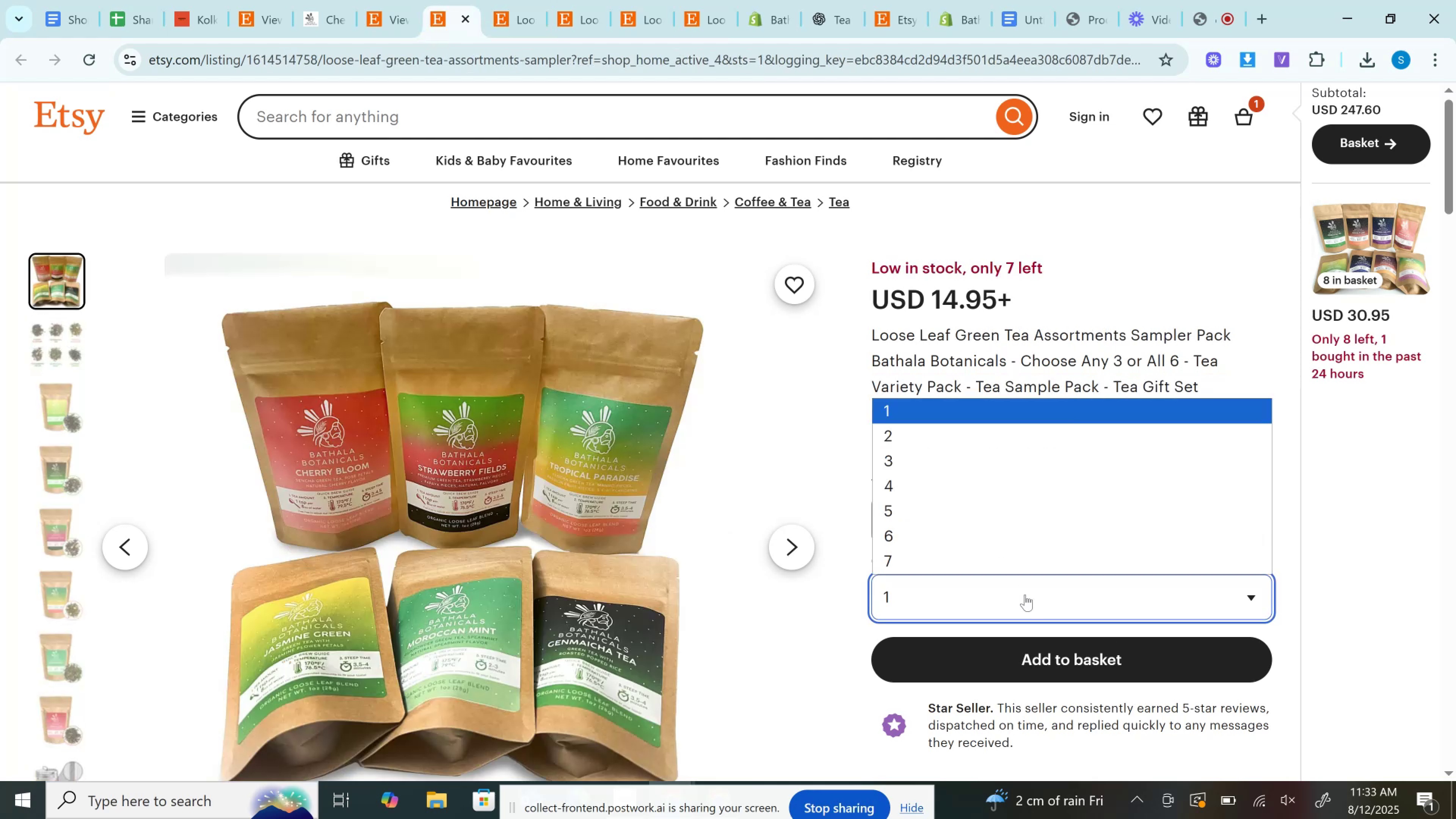 
left_click([1025, 595])
 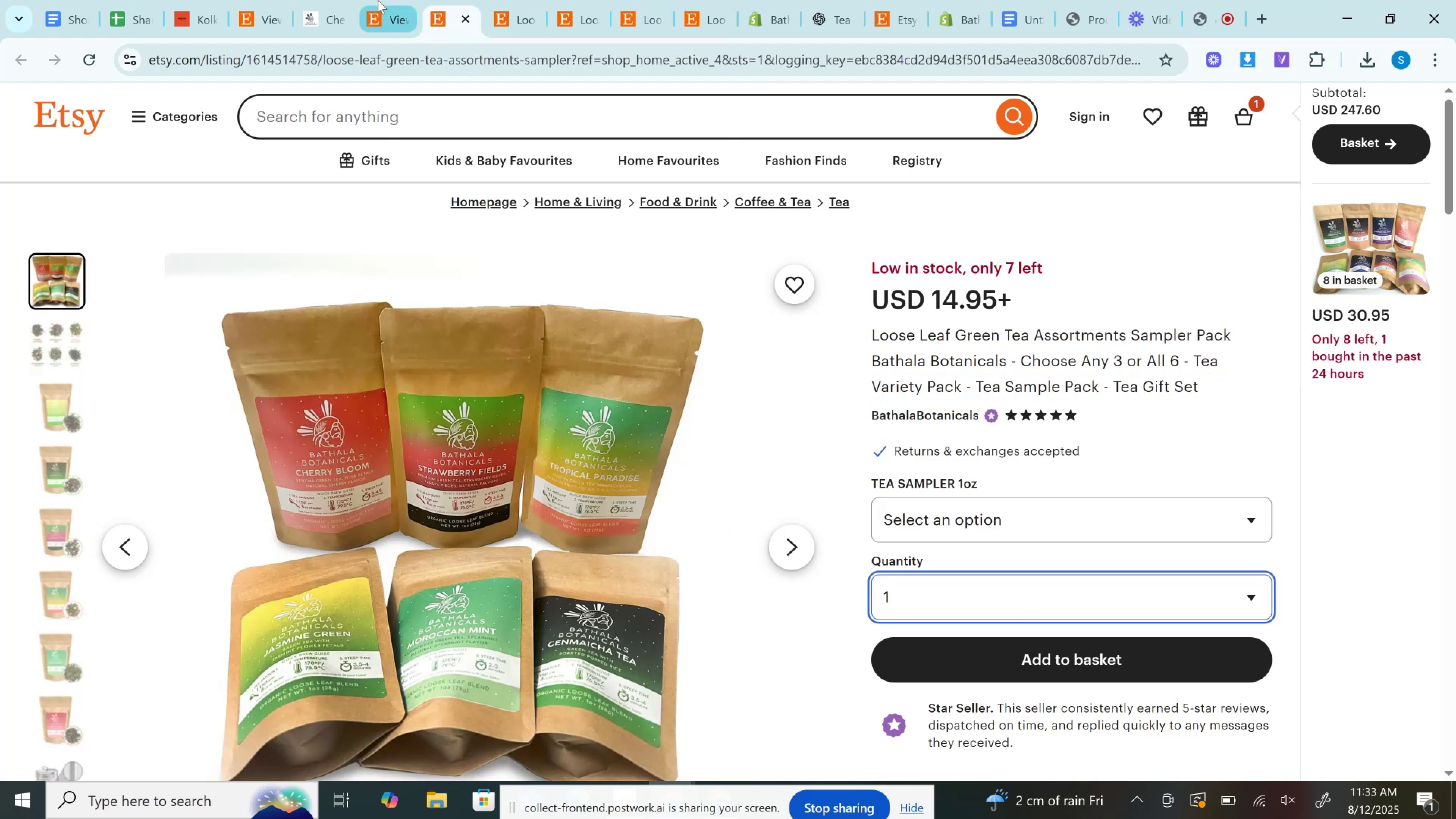 
left_click([378, 0])
 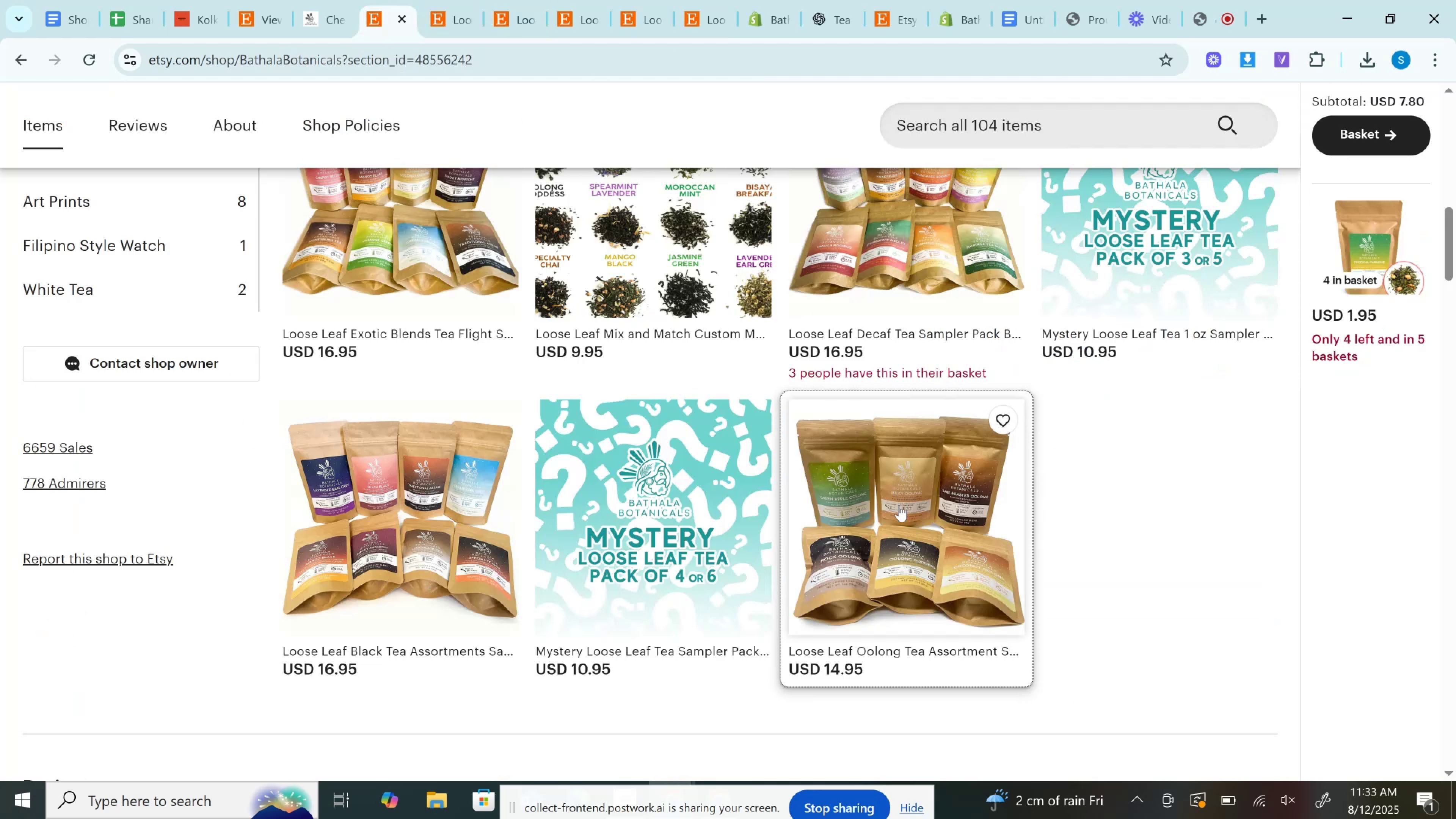 
scroll: coordinate [865, 646], scroll_direction: up, amount: 2.0
 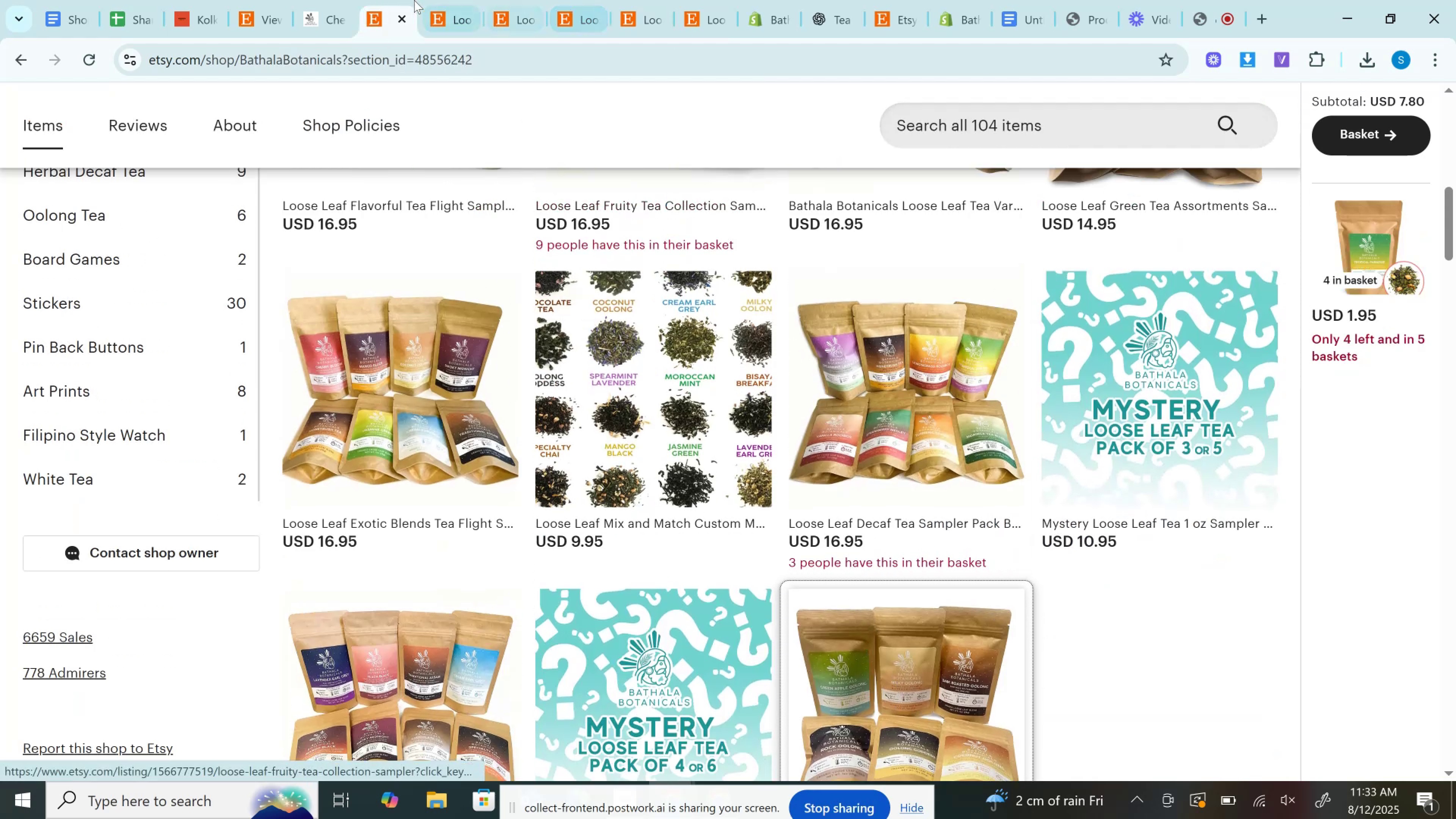 
left_click_drag(start_coordinate=[438, 0], to_coordinate=[446, 6])
 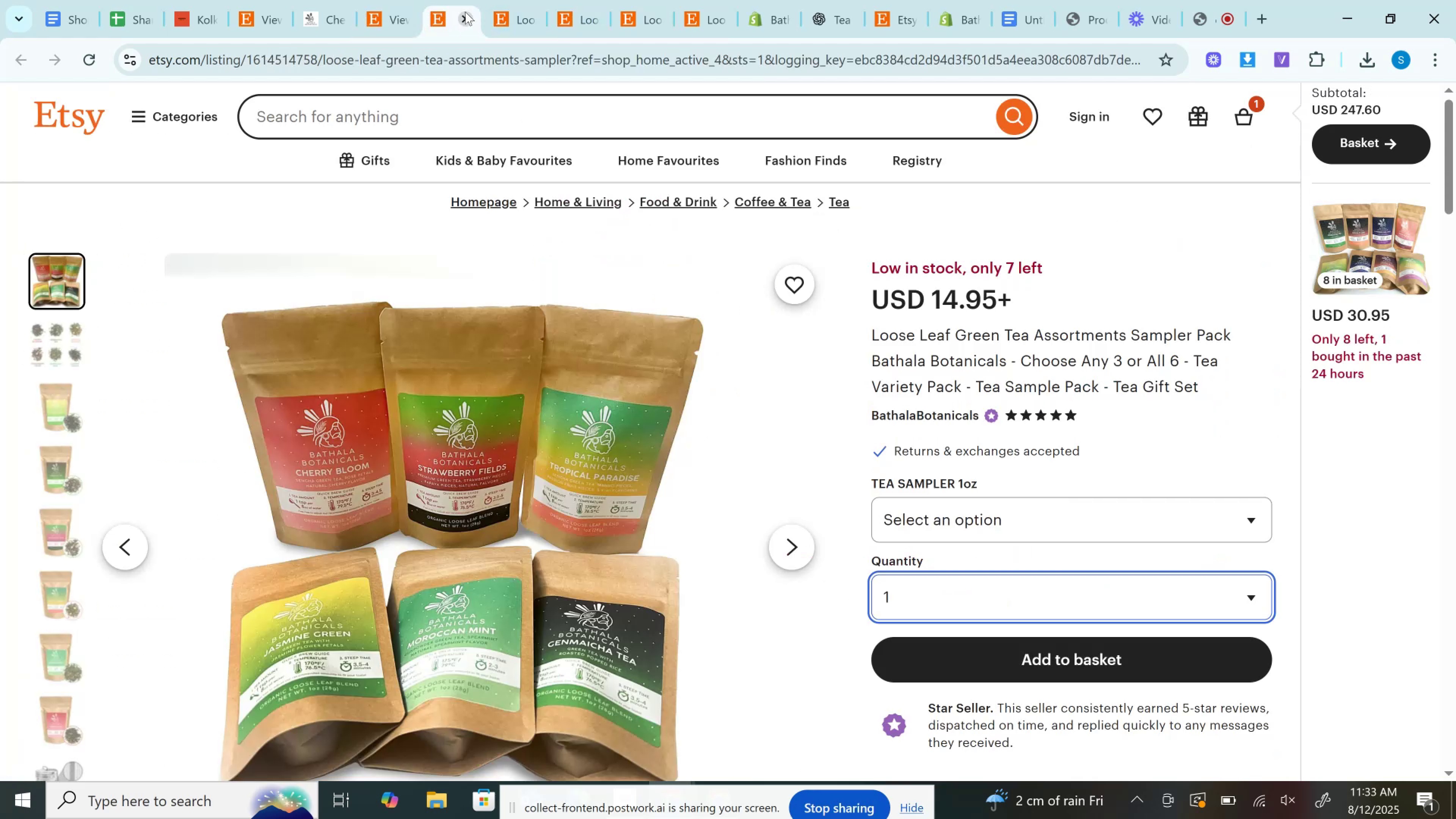 
double_click([465, 12])
 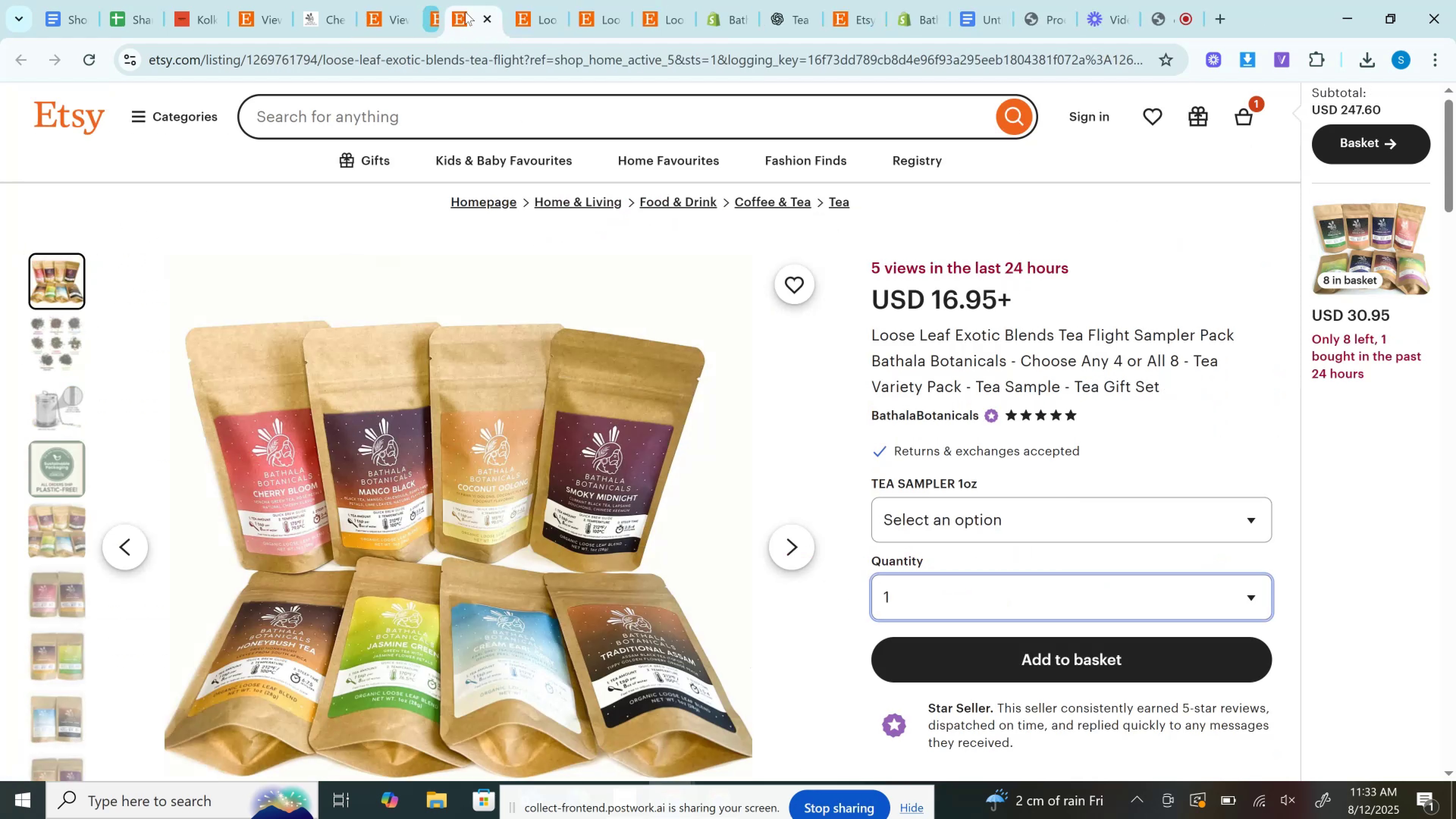 
triple_click([465, 12])
 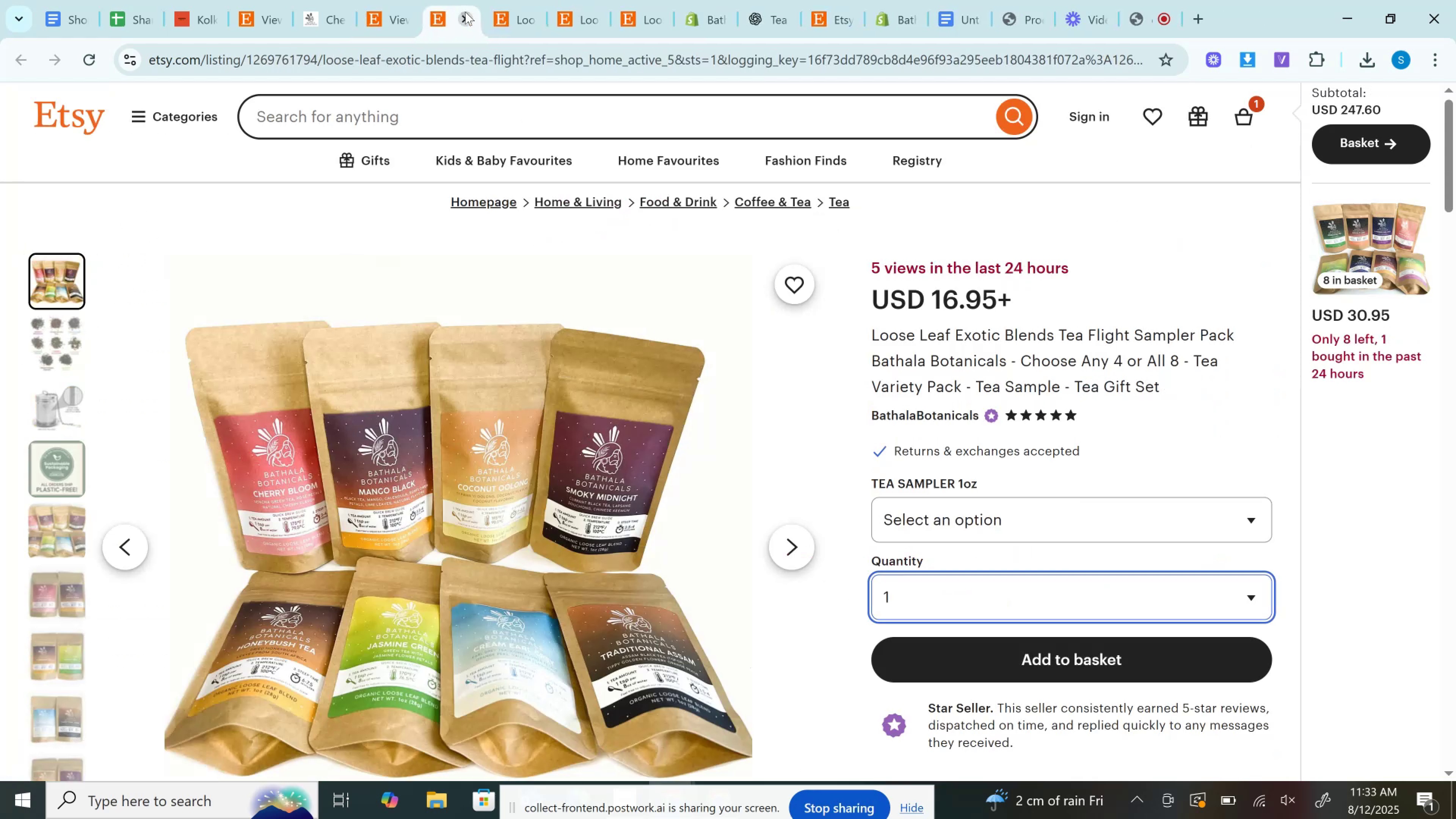 
triple_click([465, 12])
 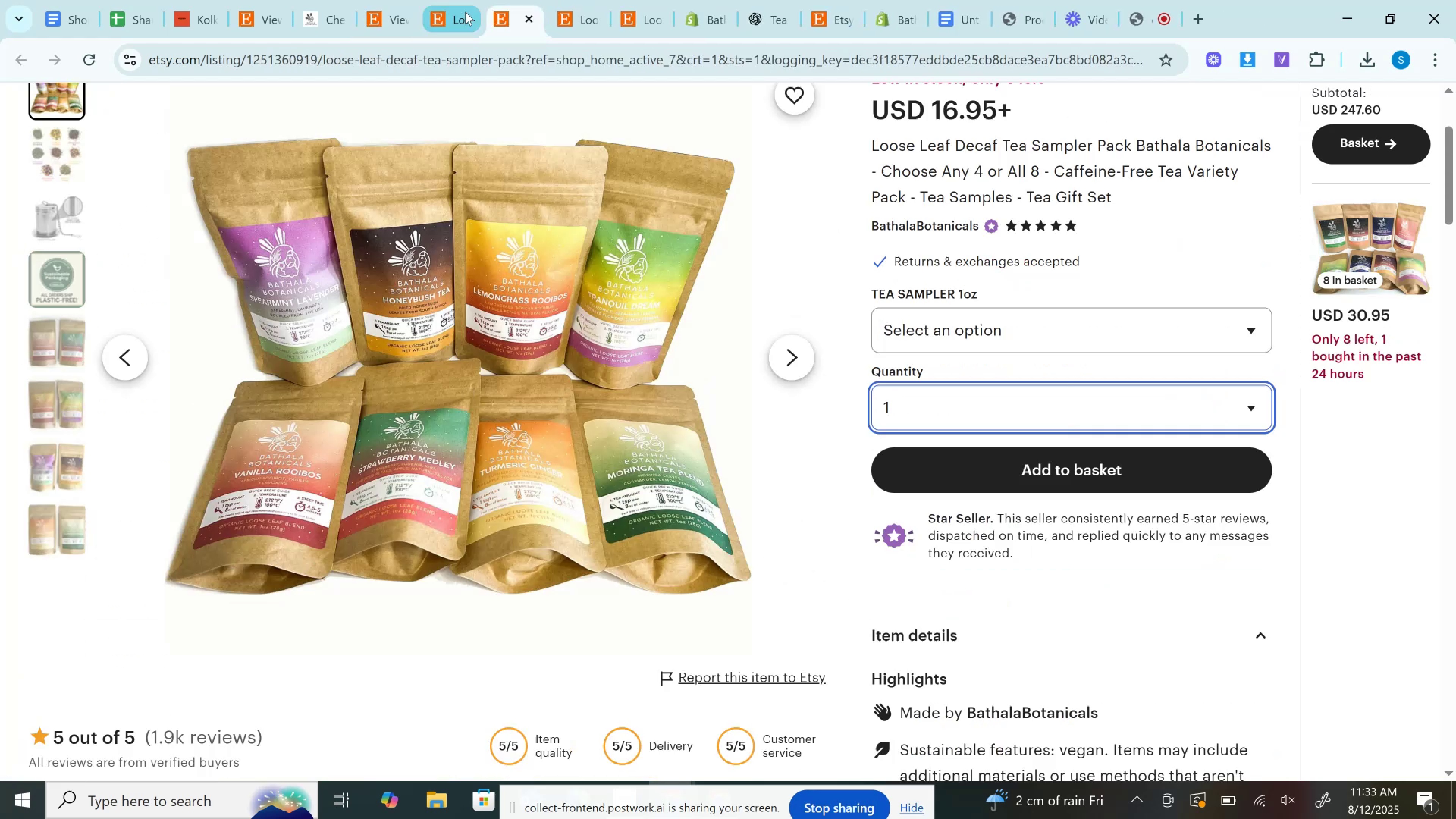 
triple_click([465, 12])
 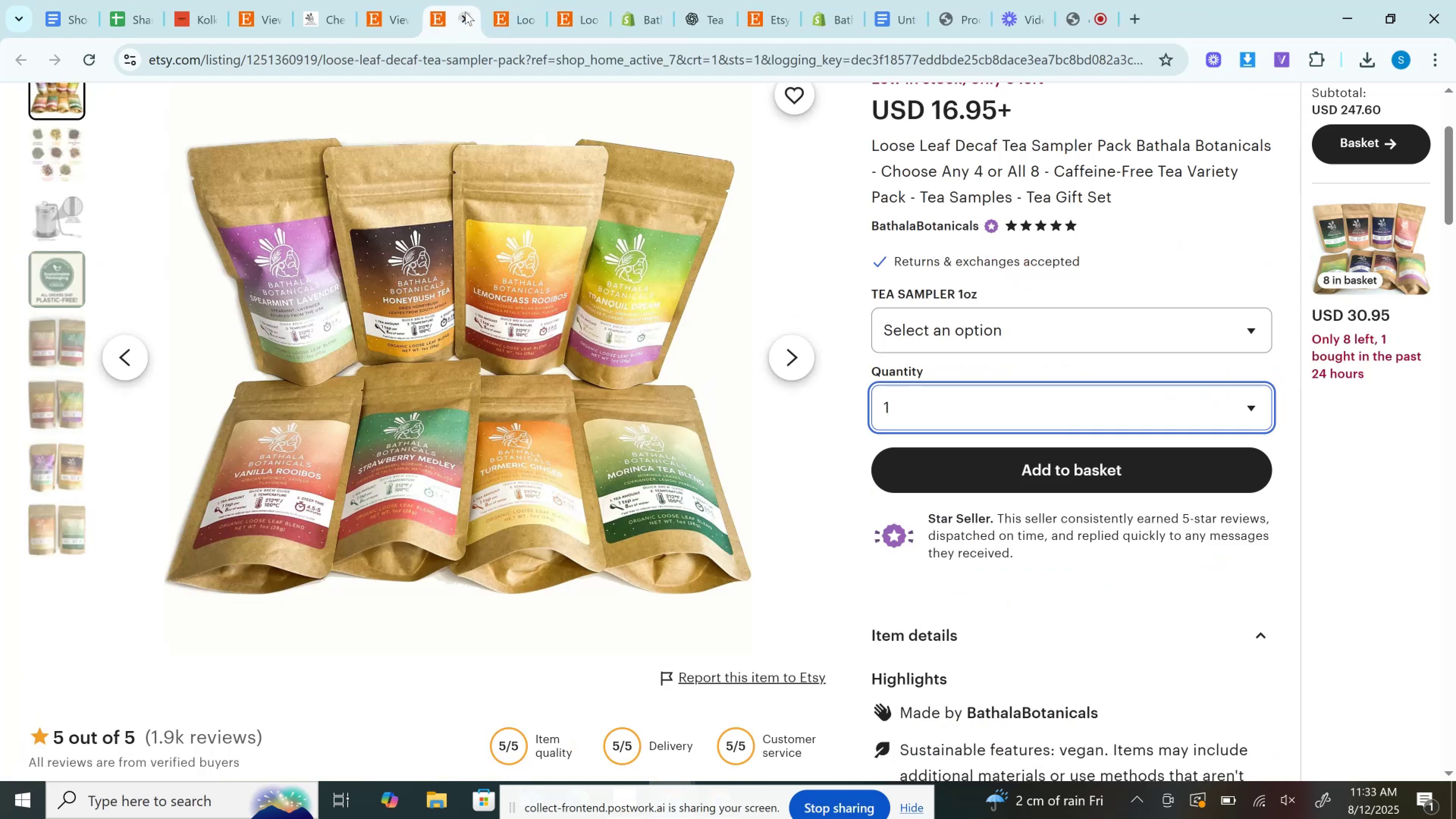 
triple_click([465, 12])
 